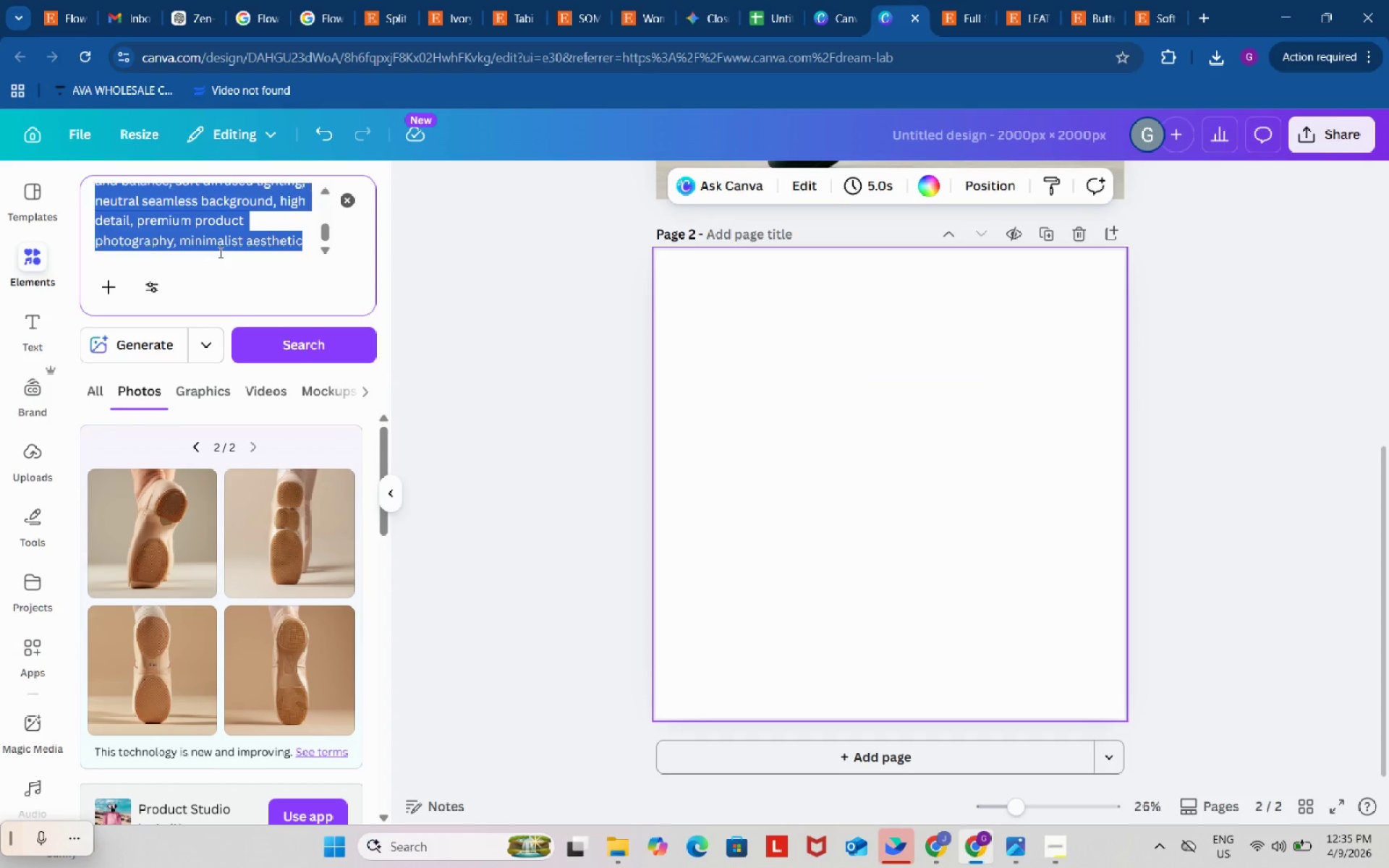 
key(Control+V)
 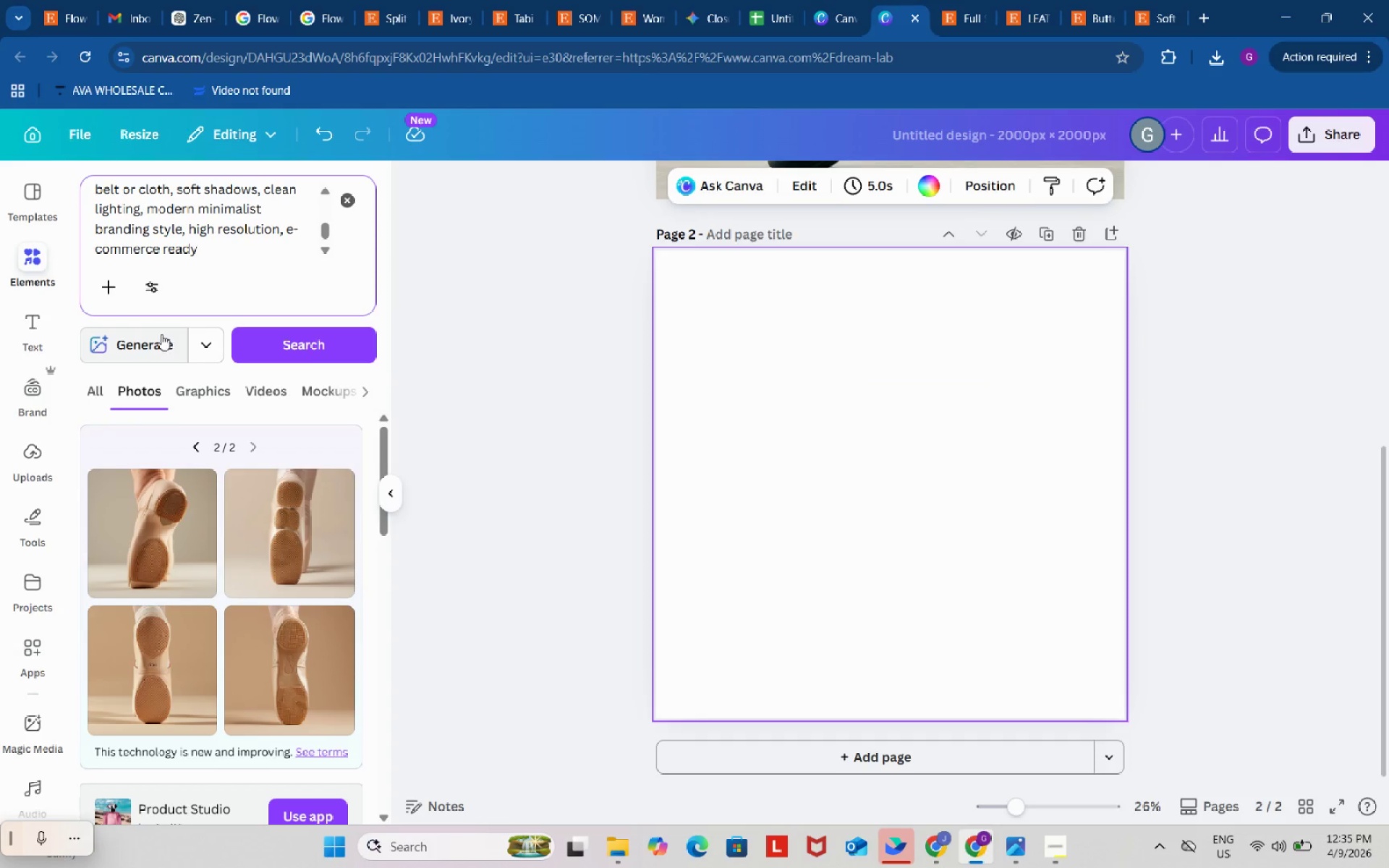 
left_click([158, 340])
 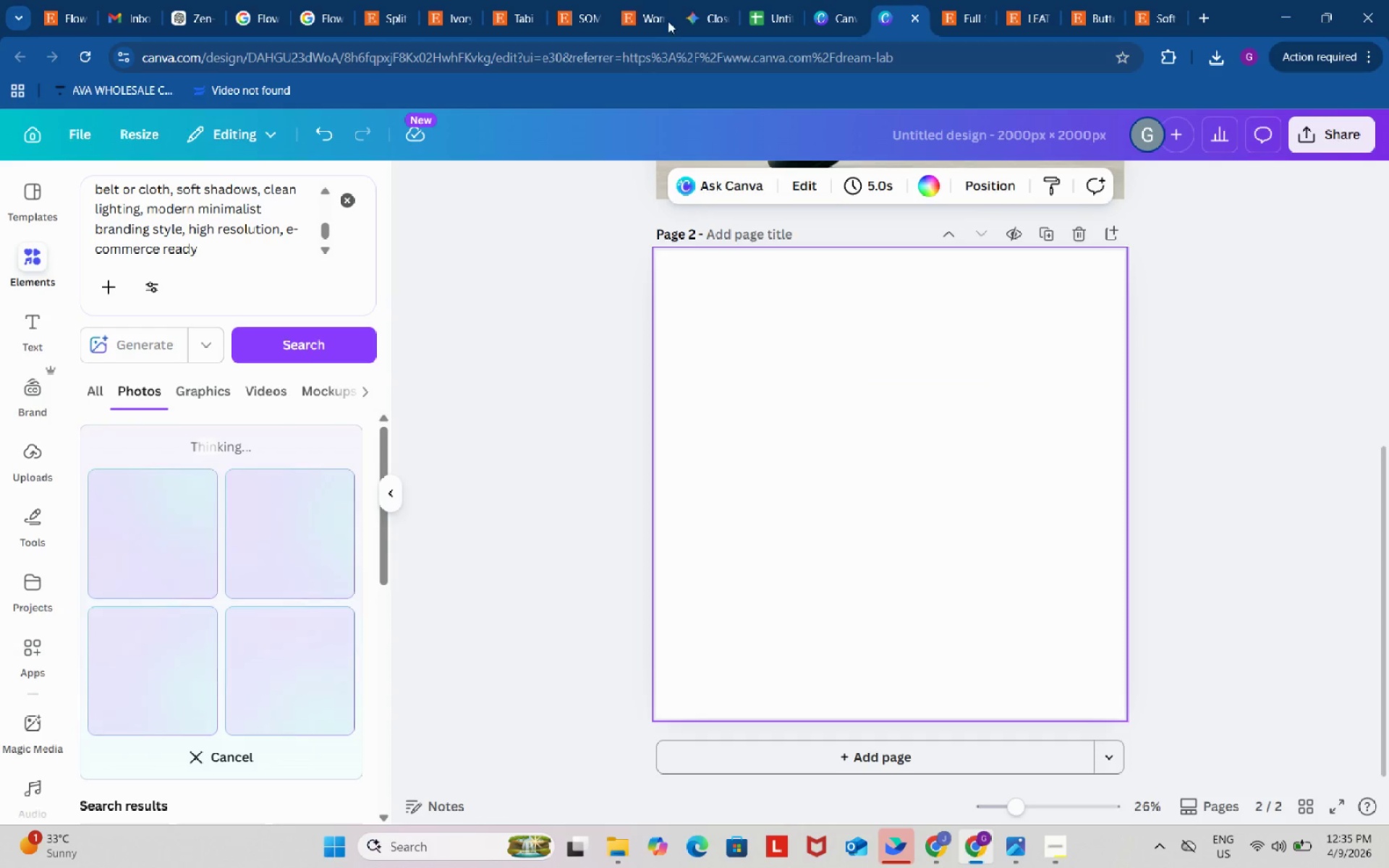 
left_click([645, 0])
 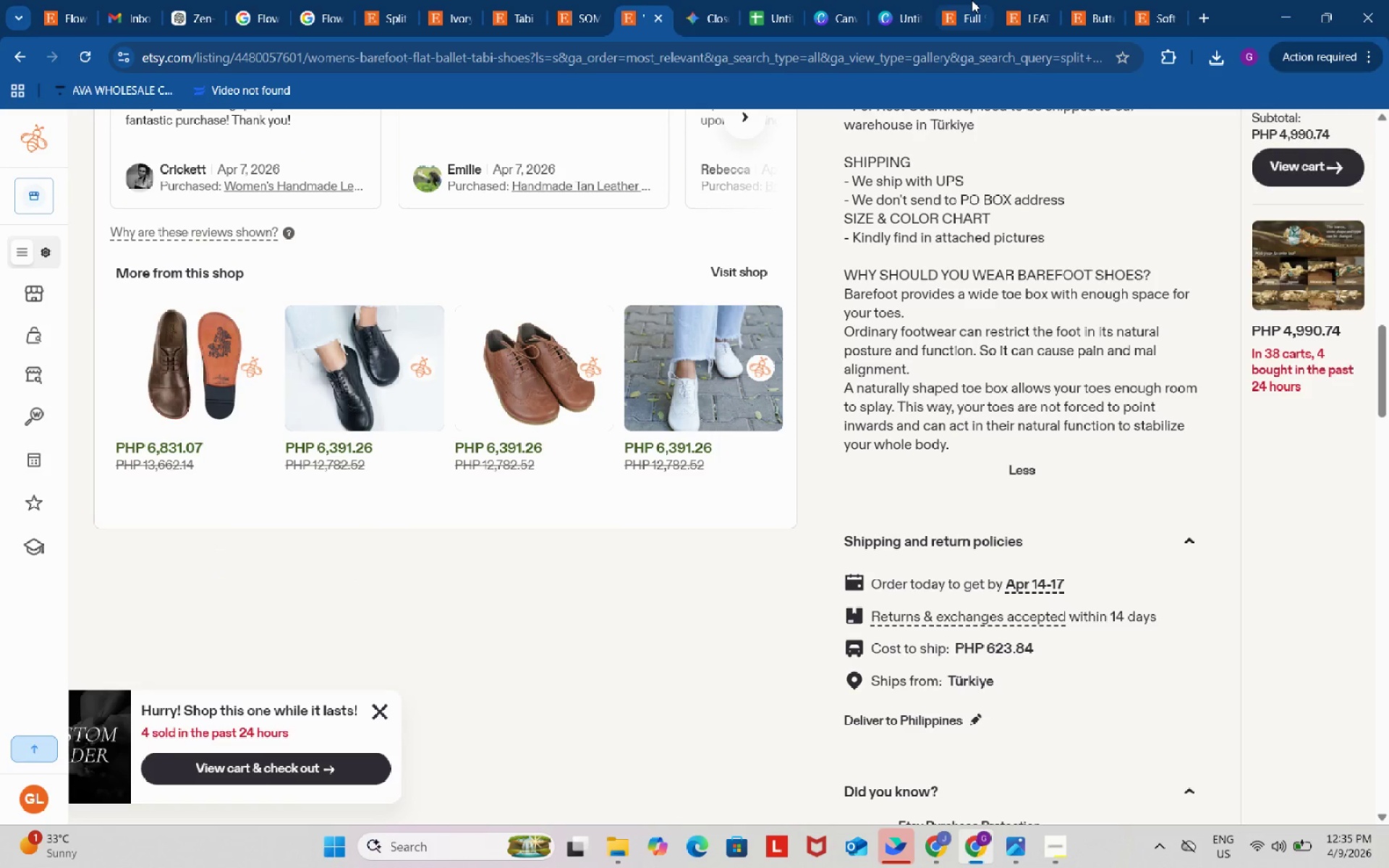 
left_click([972, 0])
 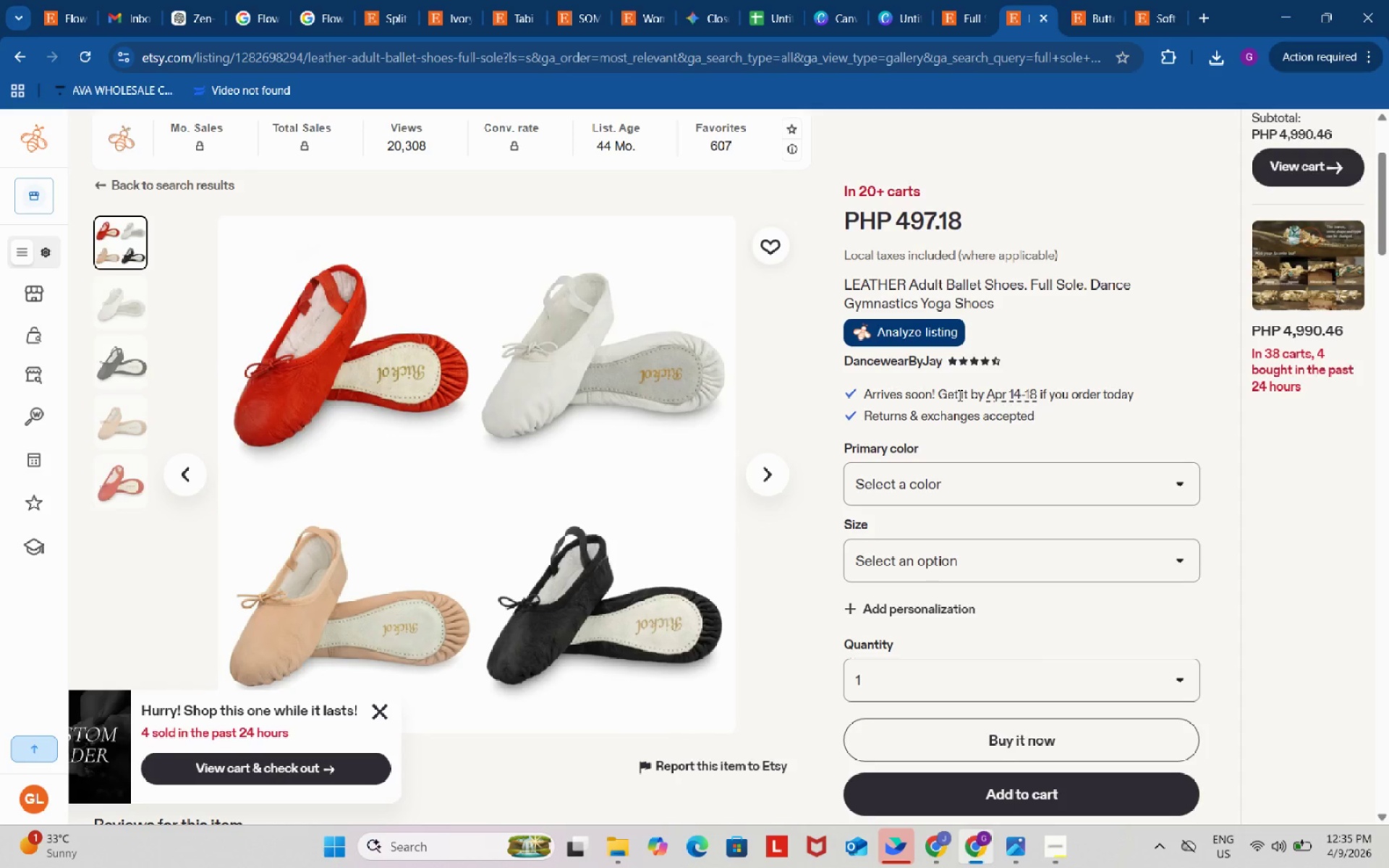 
left_click([933, 335])
 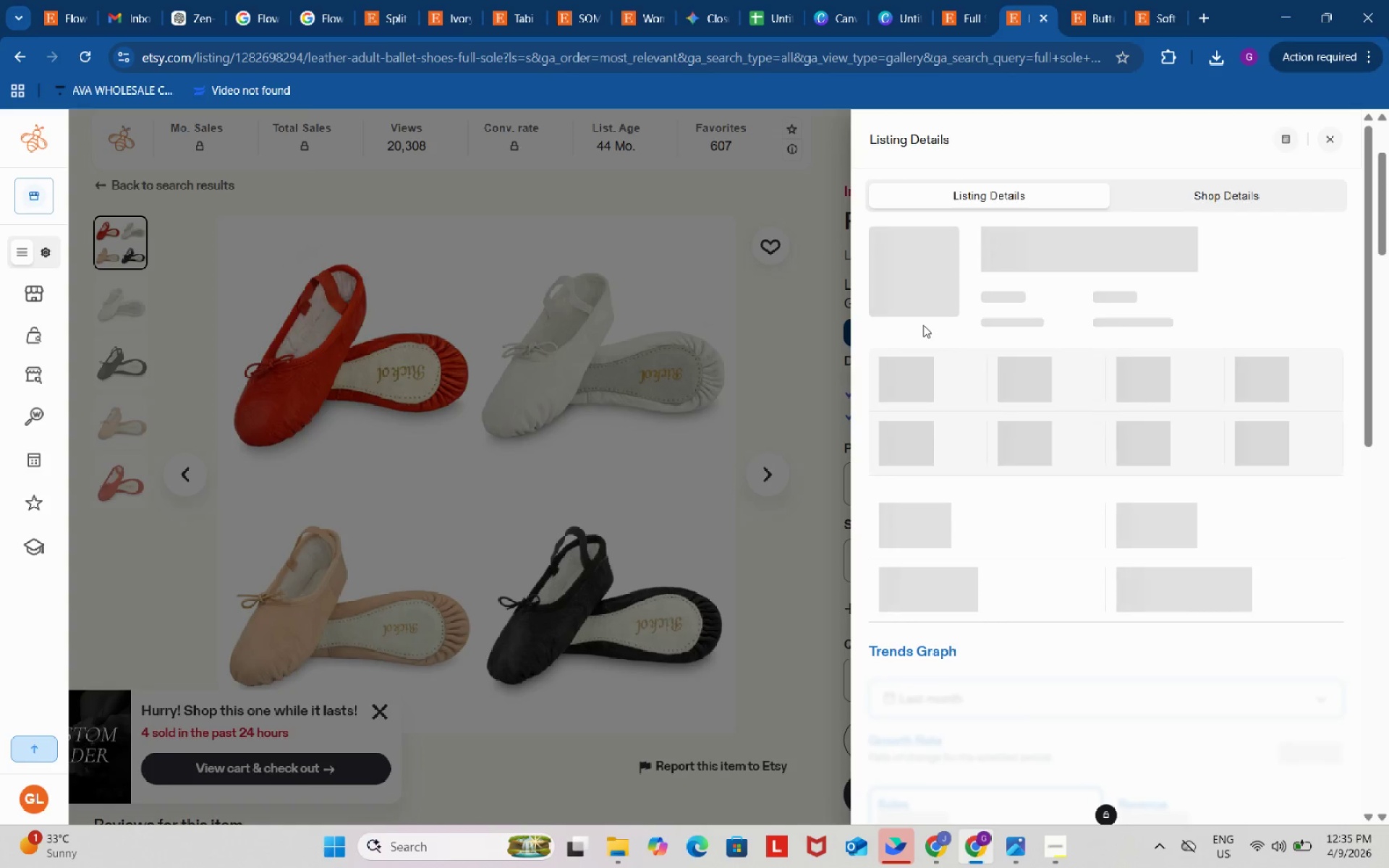 
scroll: coordinate [920, 321], scroll_direction: down, amount: 10.0
 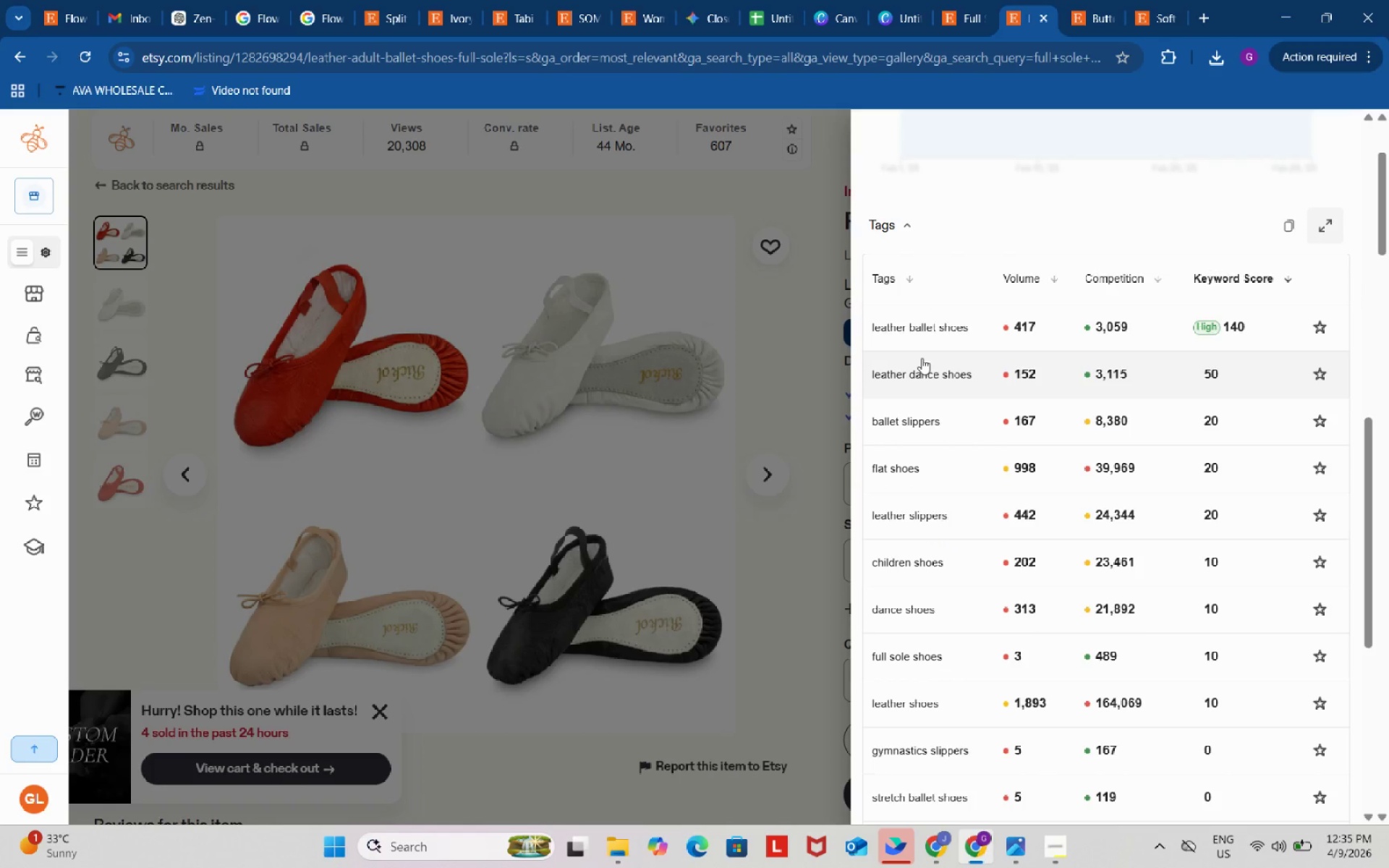 
left_click([761, 4])
 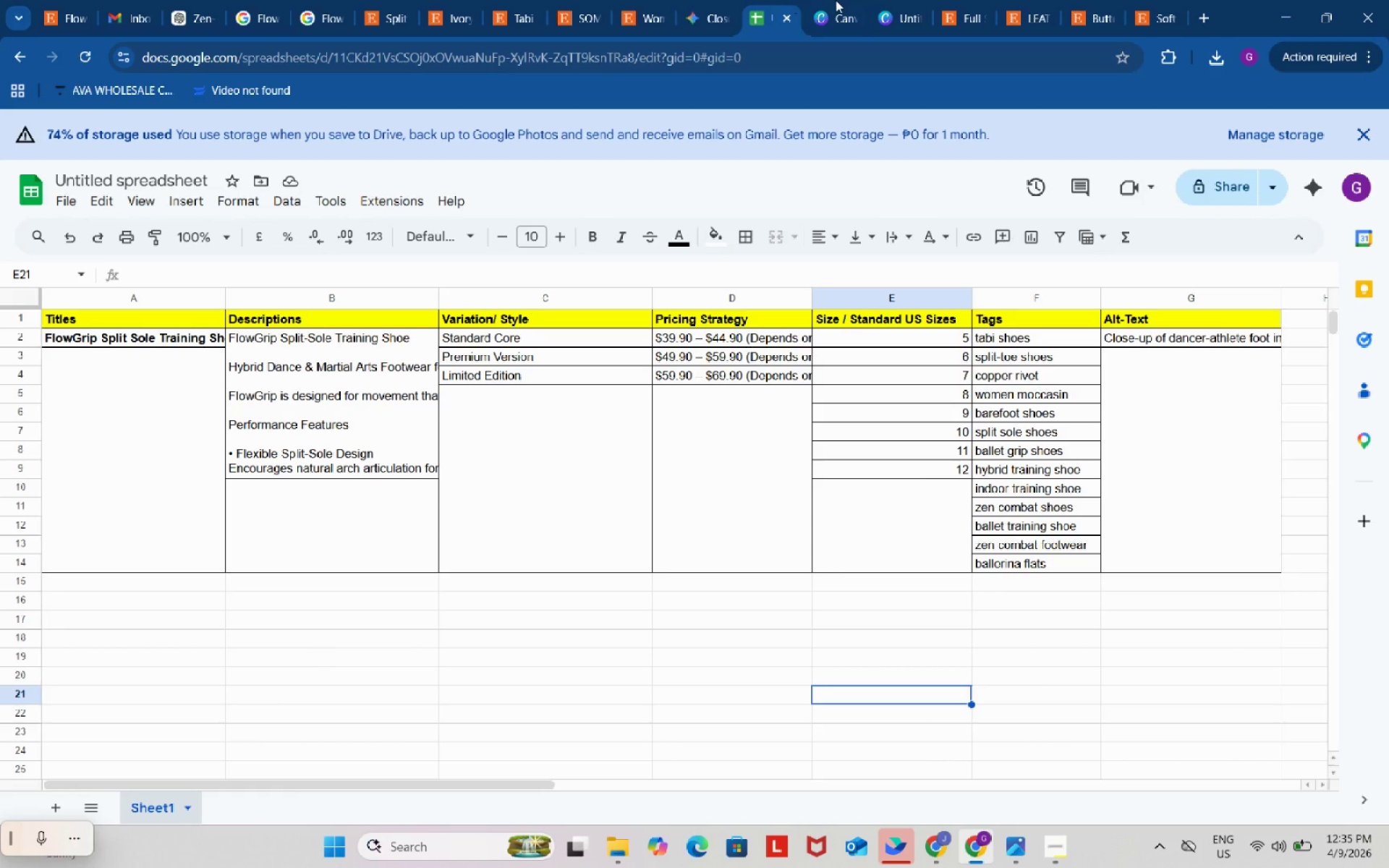 
left_click([895, 0])
 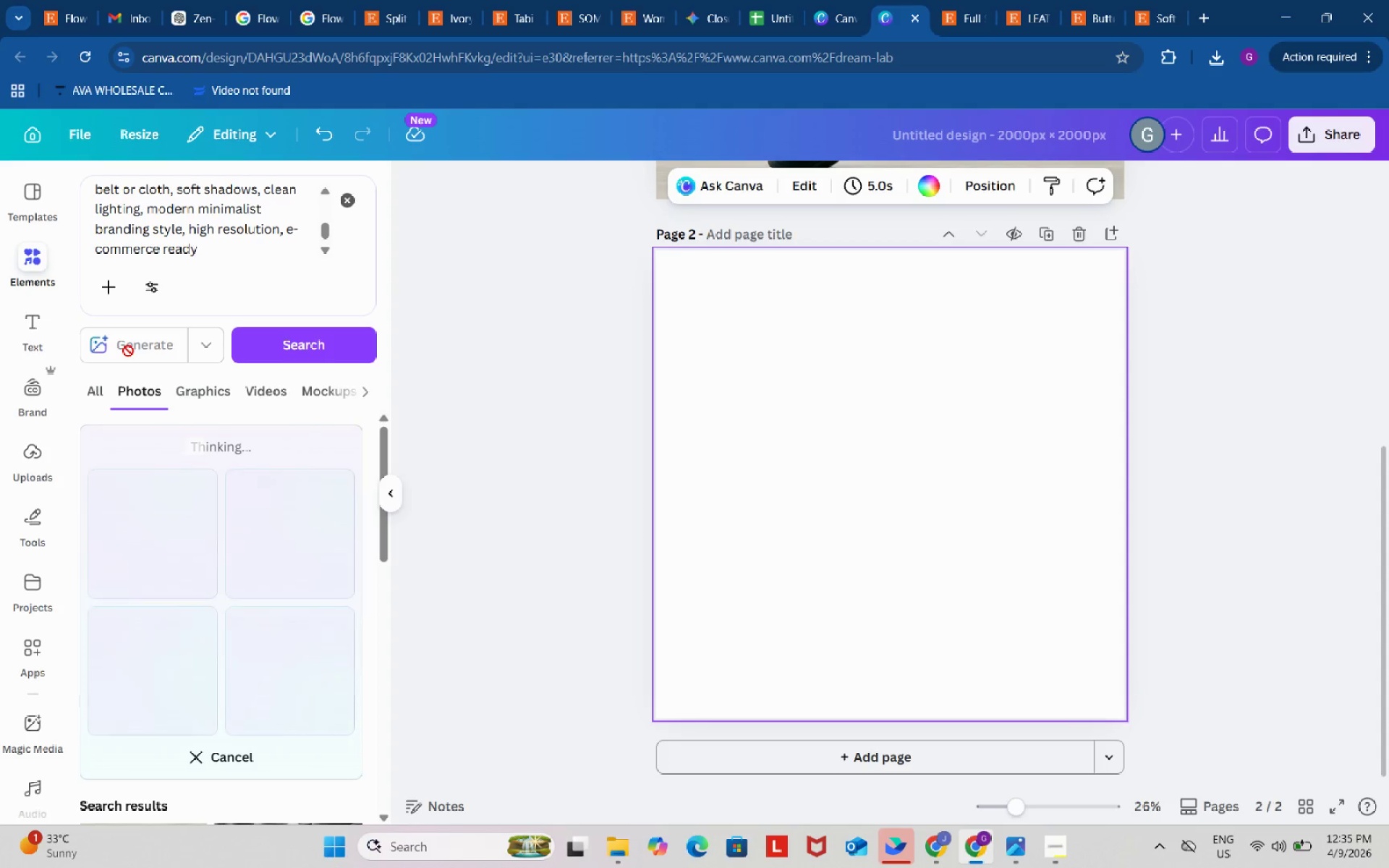 
wait(5.98)
 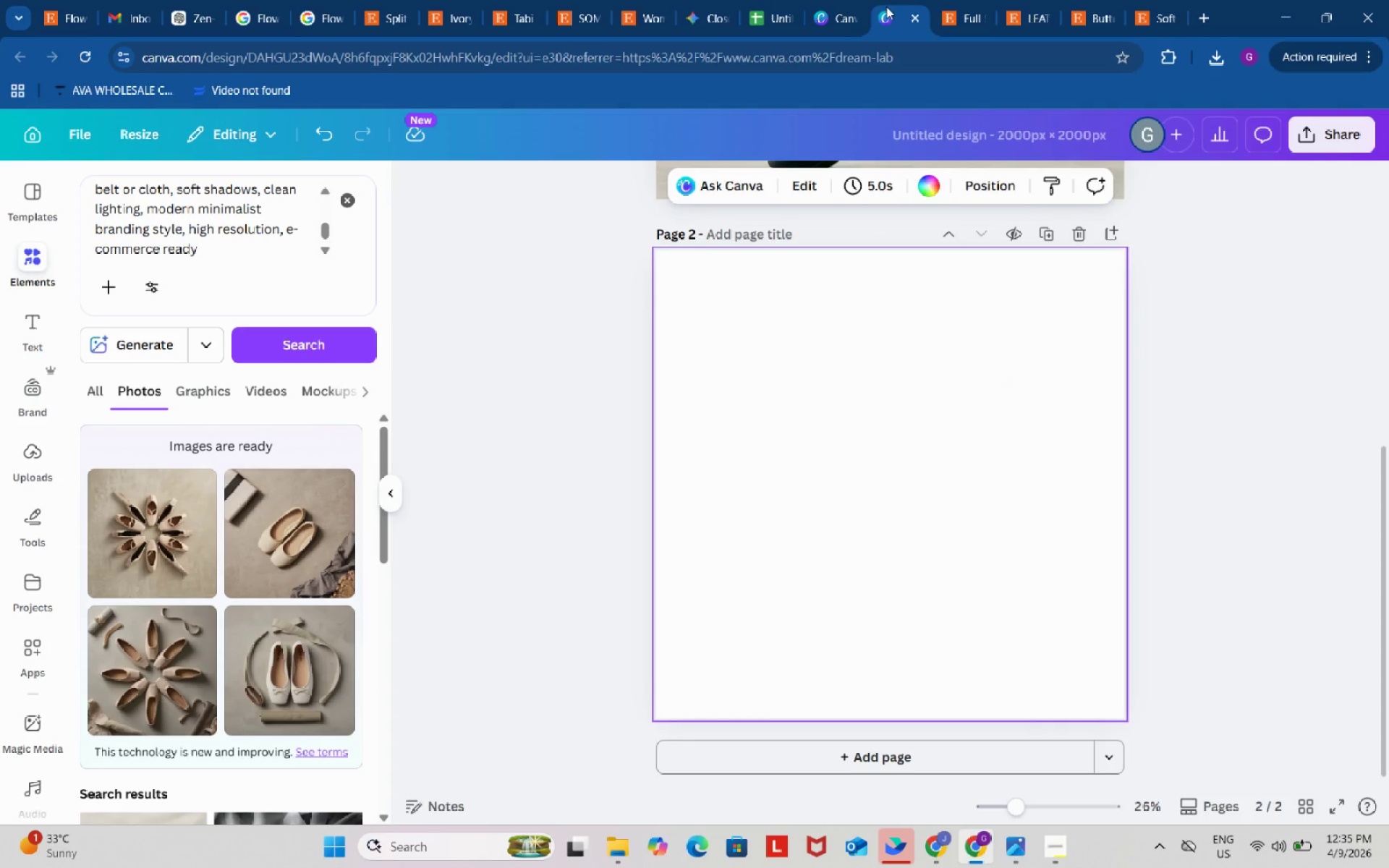 
scroll: coordinate [937, 497], scroll_direction: up, amount: 6.0
 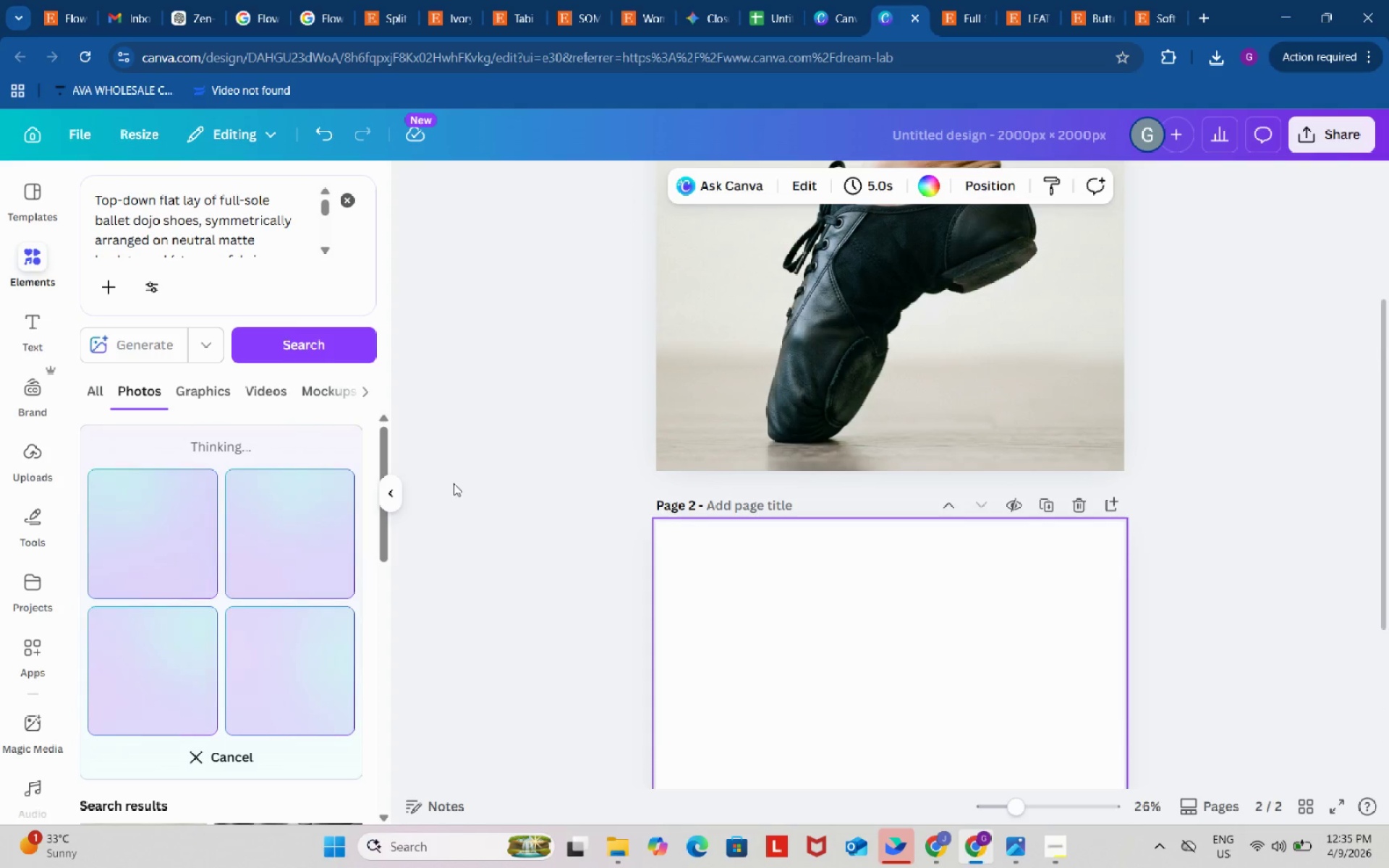 
scroll: coordinate [794, 483], scroll_direction: down, amount: 2.0
 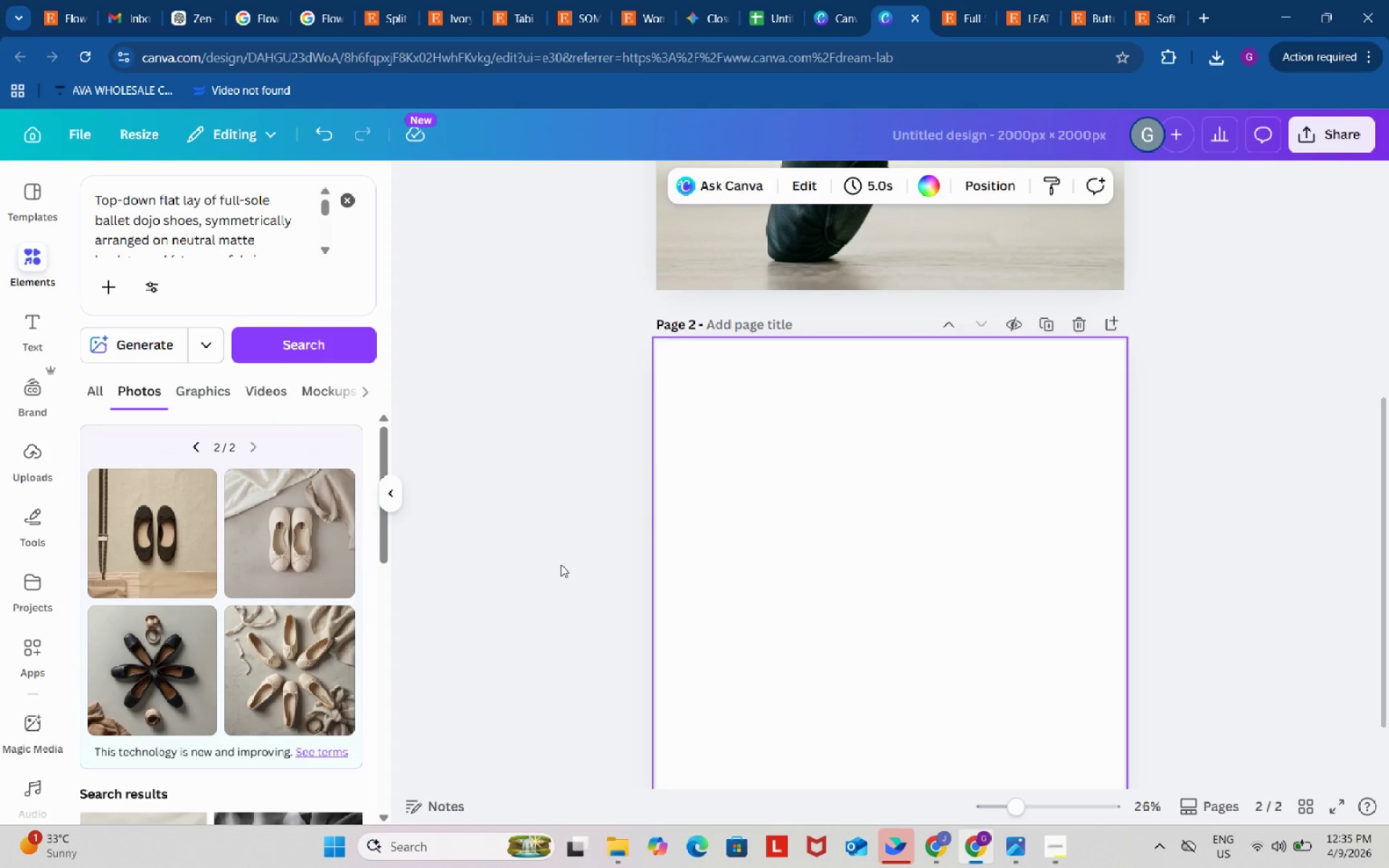 
wait(6.06)
 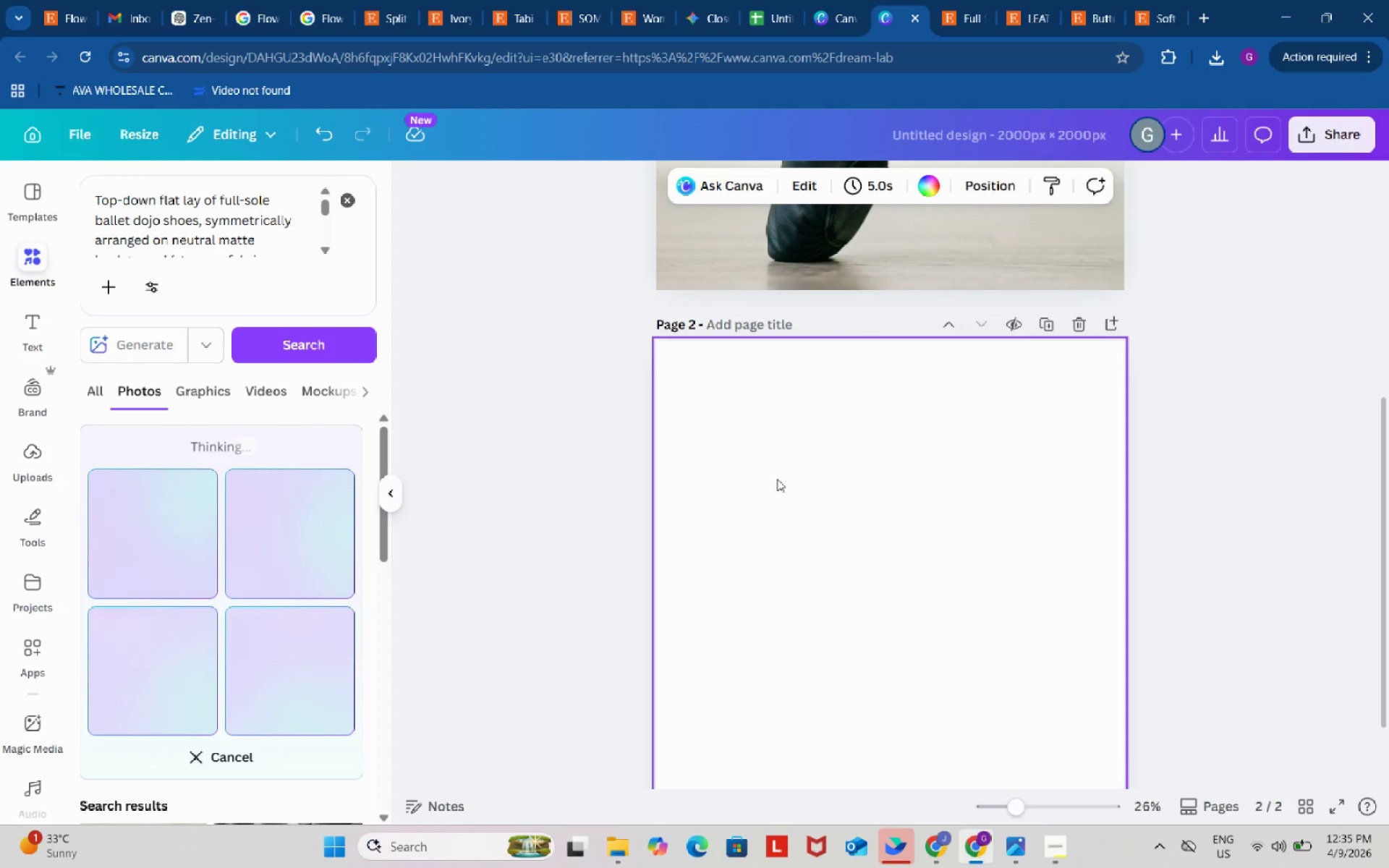 
left_click([161, 545])
 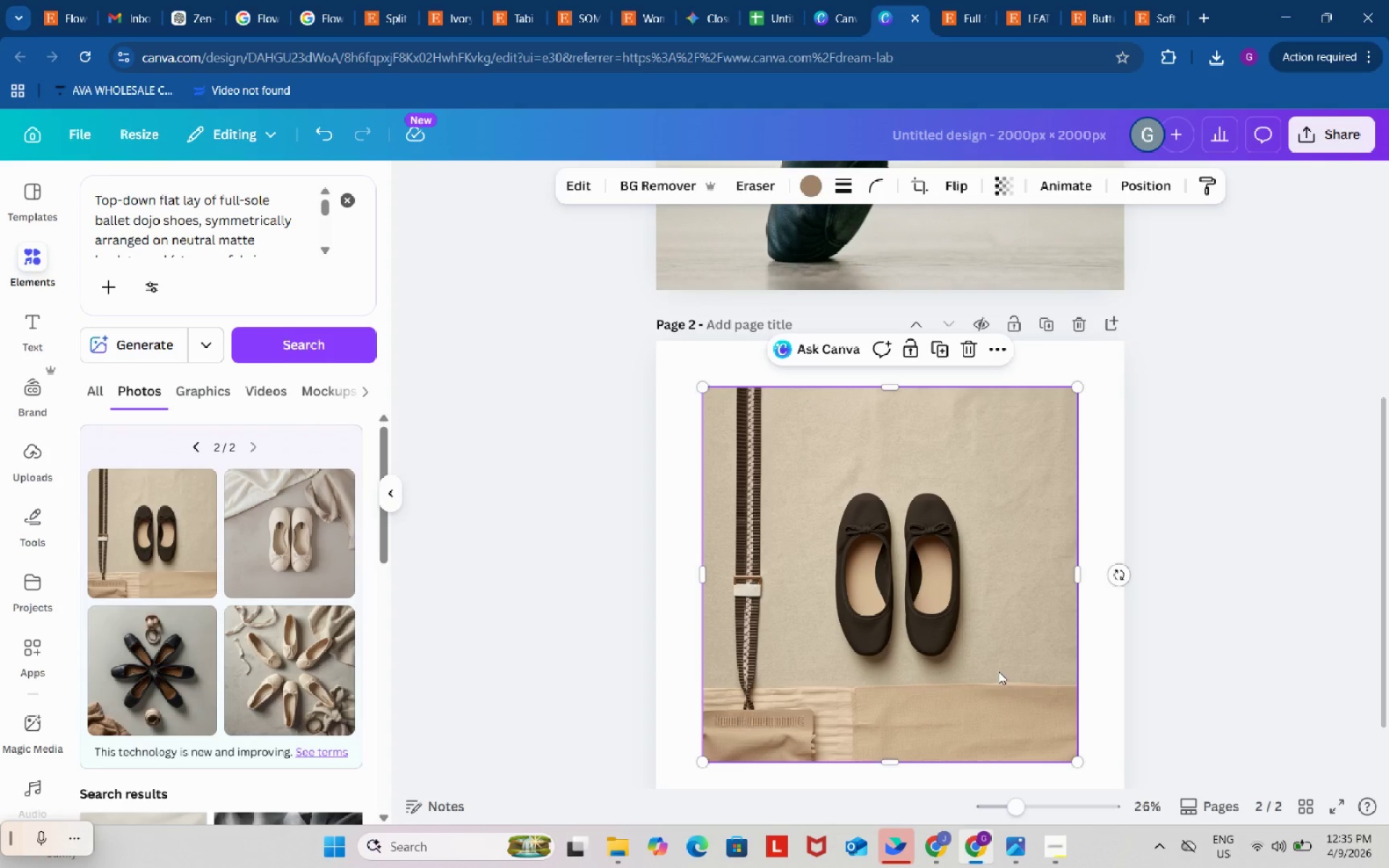 
left_click([997, 671])
 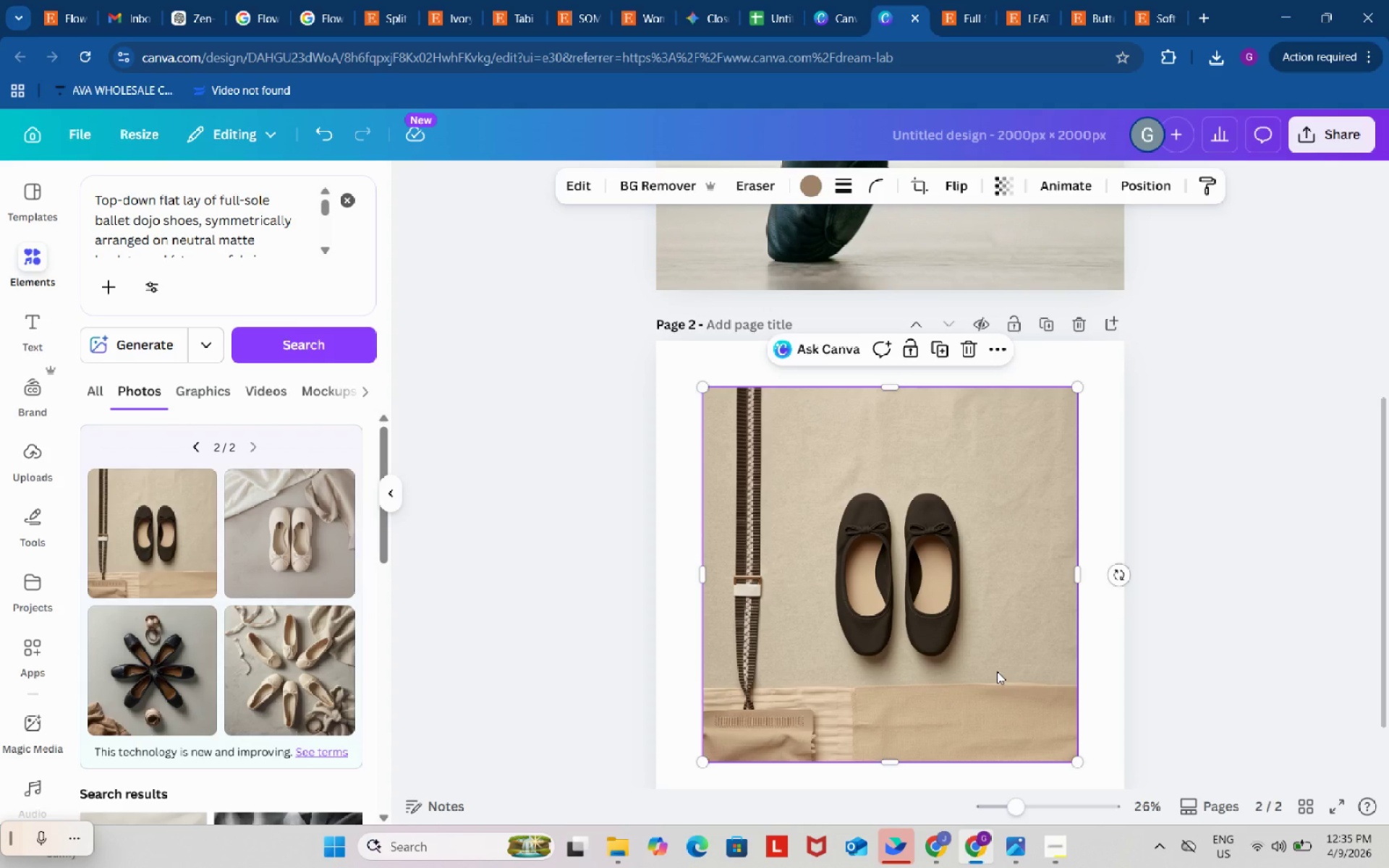 
key(Backspace)
 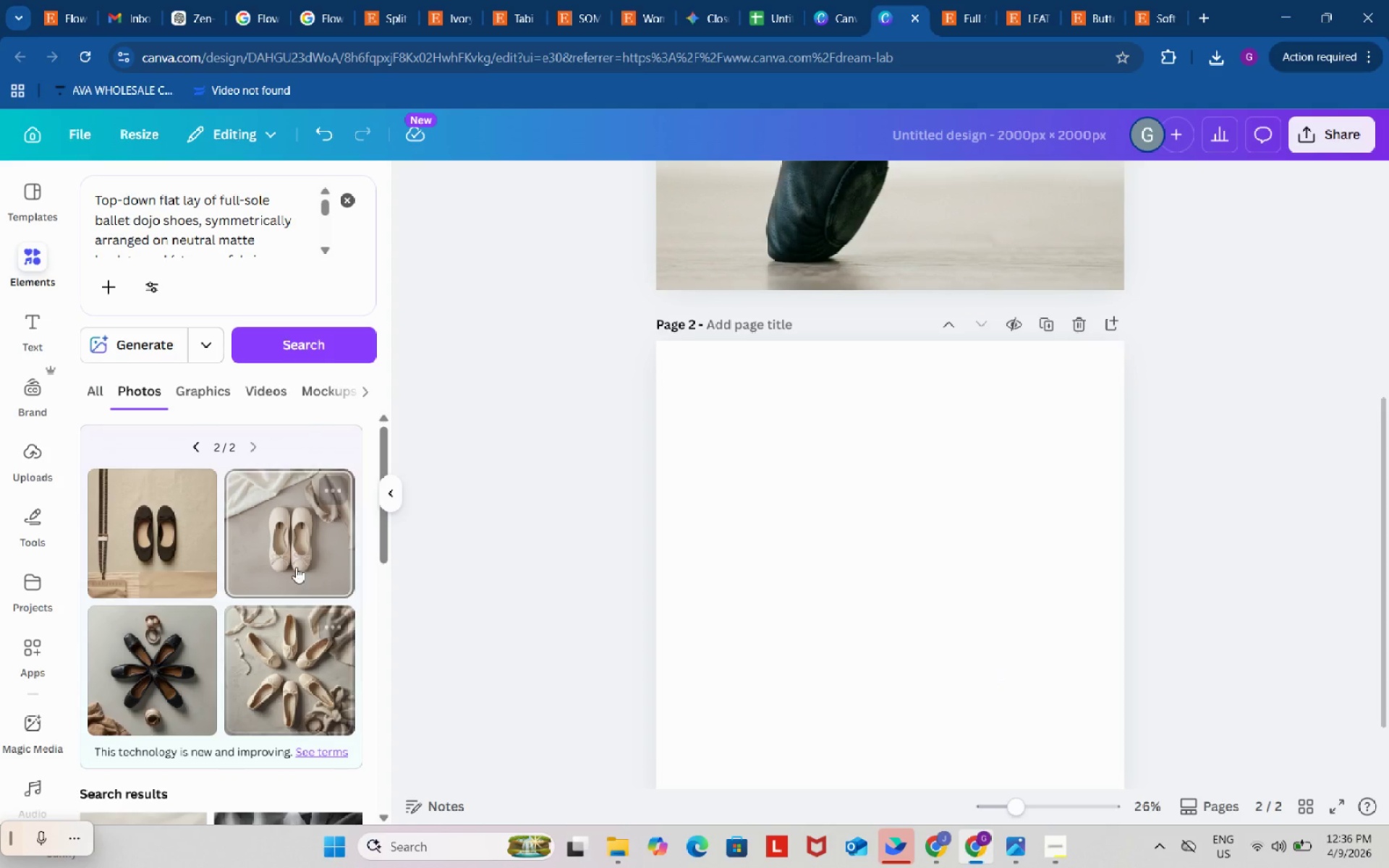 
left_click_drag(start_coordinate=[261, 724], to_coordinate=[262, 718])
 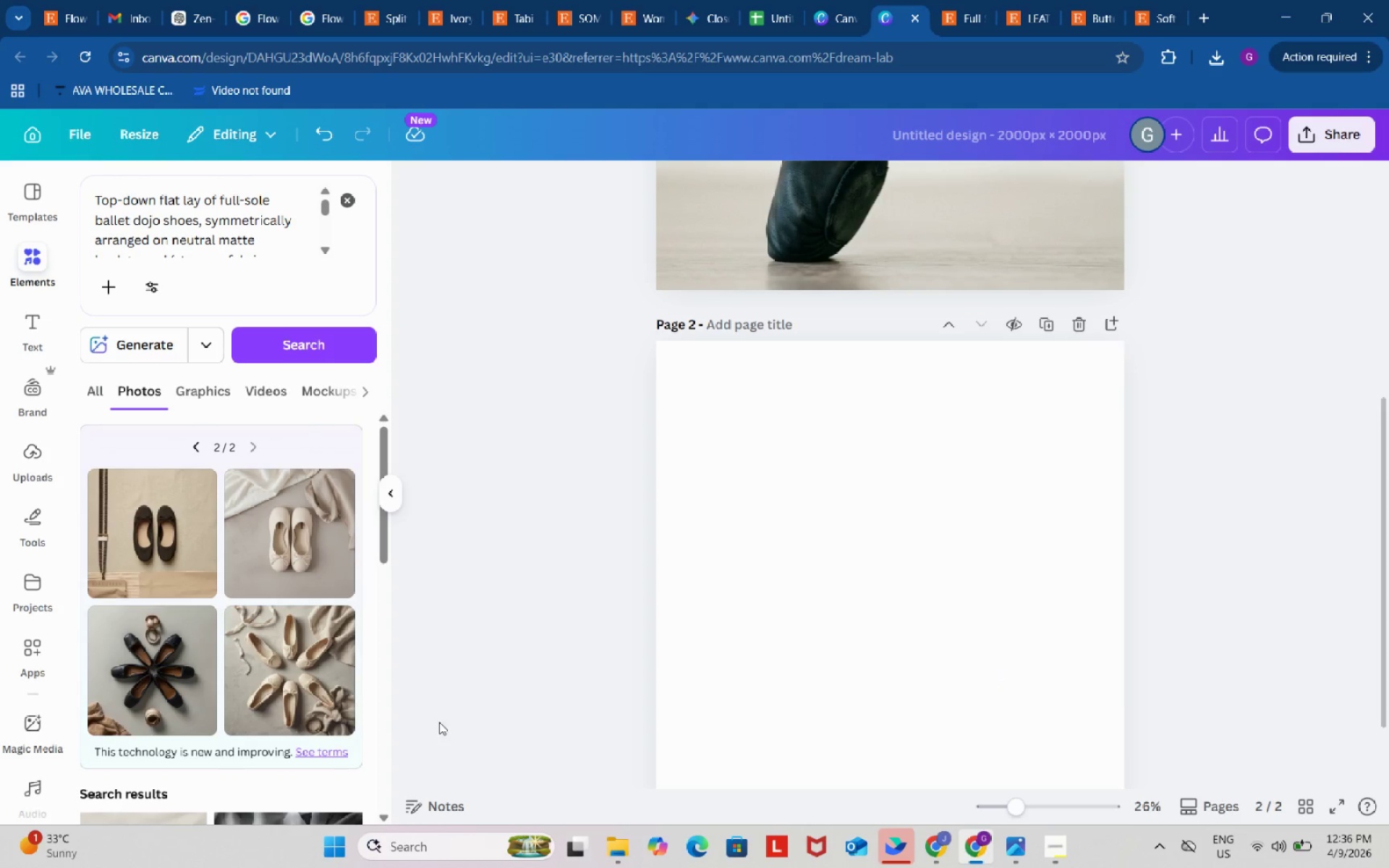 
left_click([315, 690])
 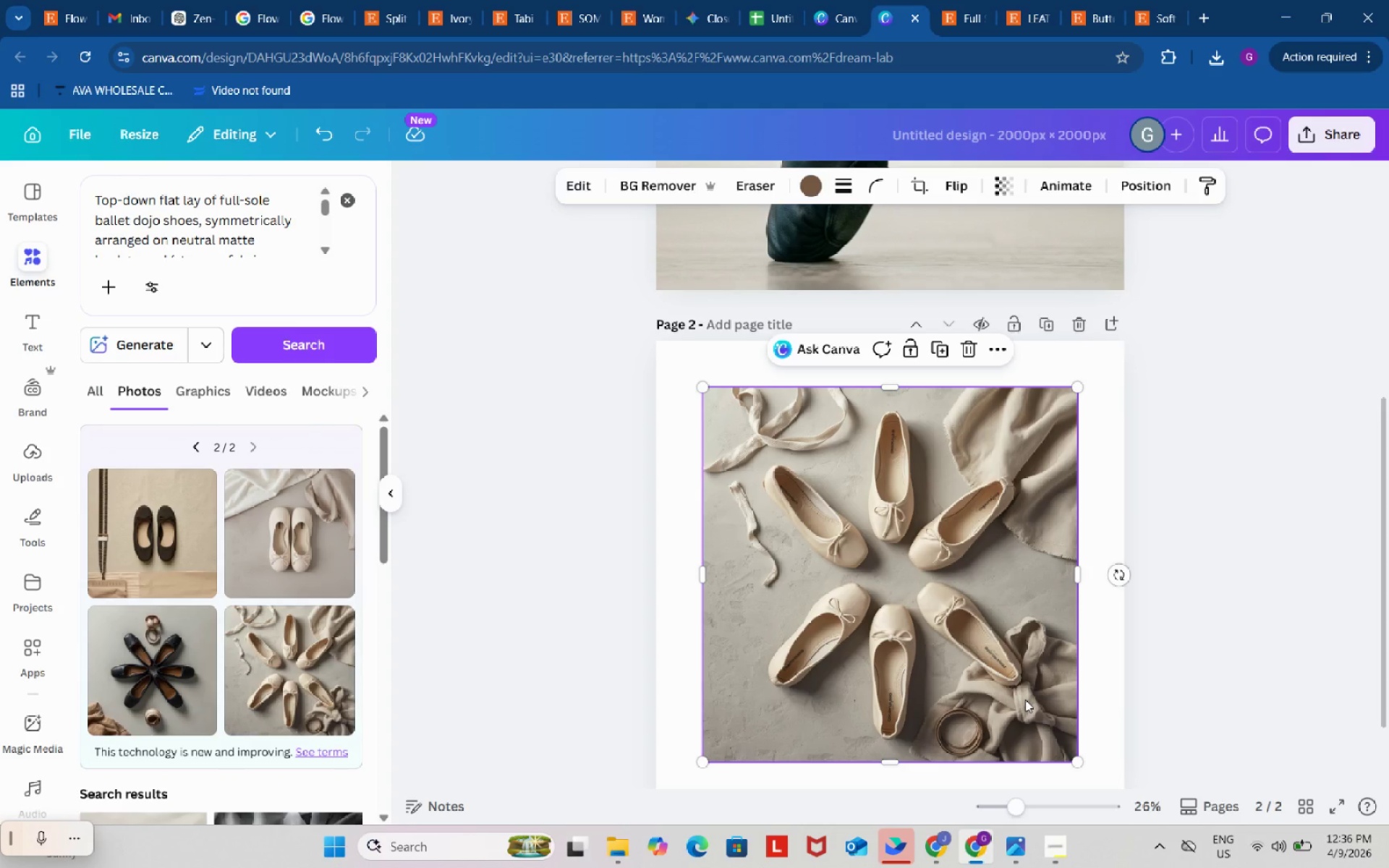 
left_click([1025, 699])
 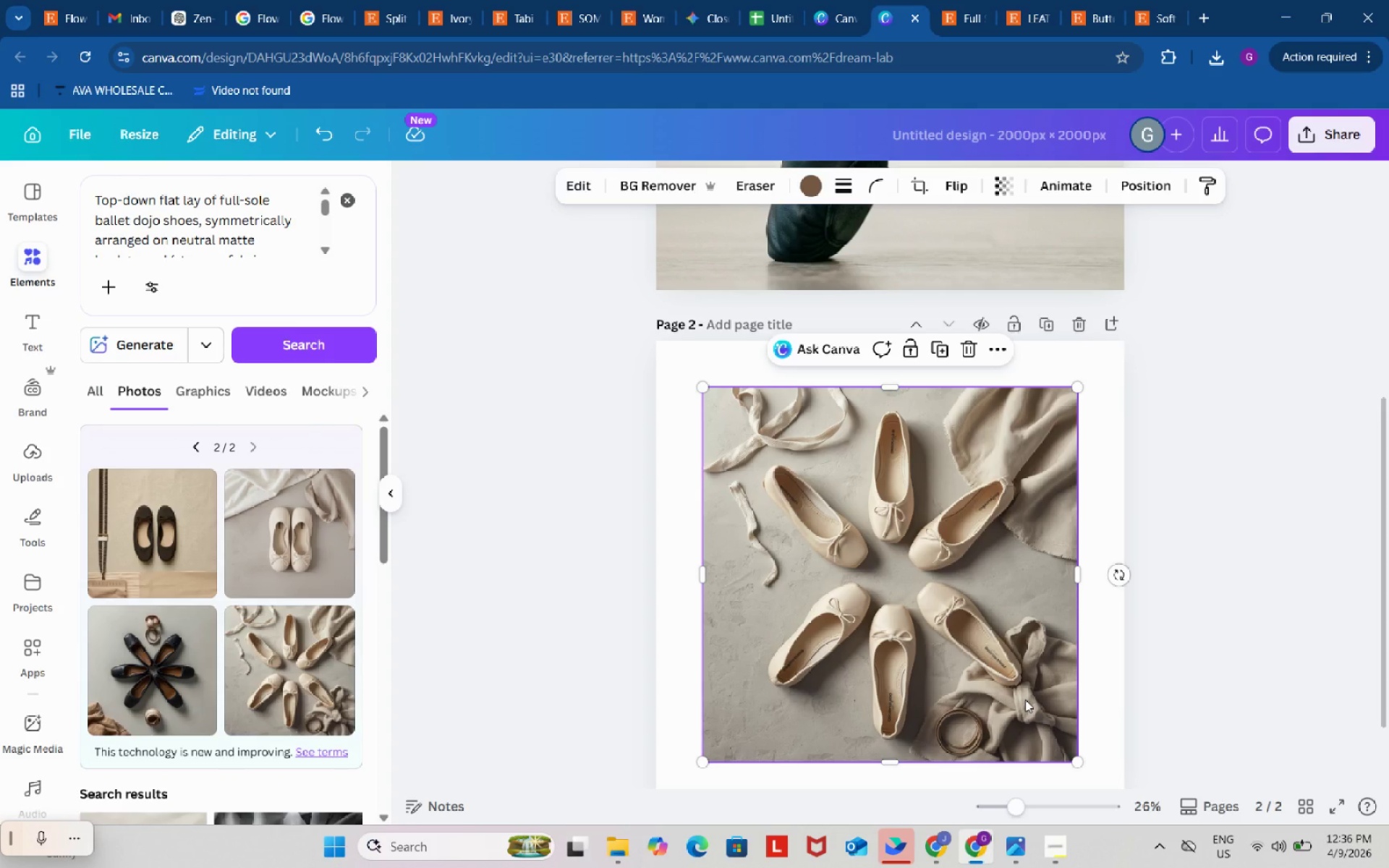 
wait(8.83)
 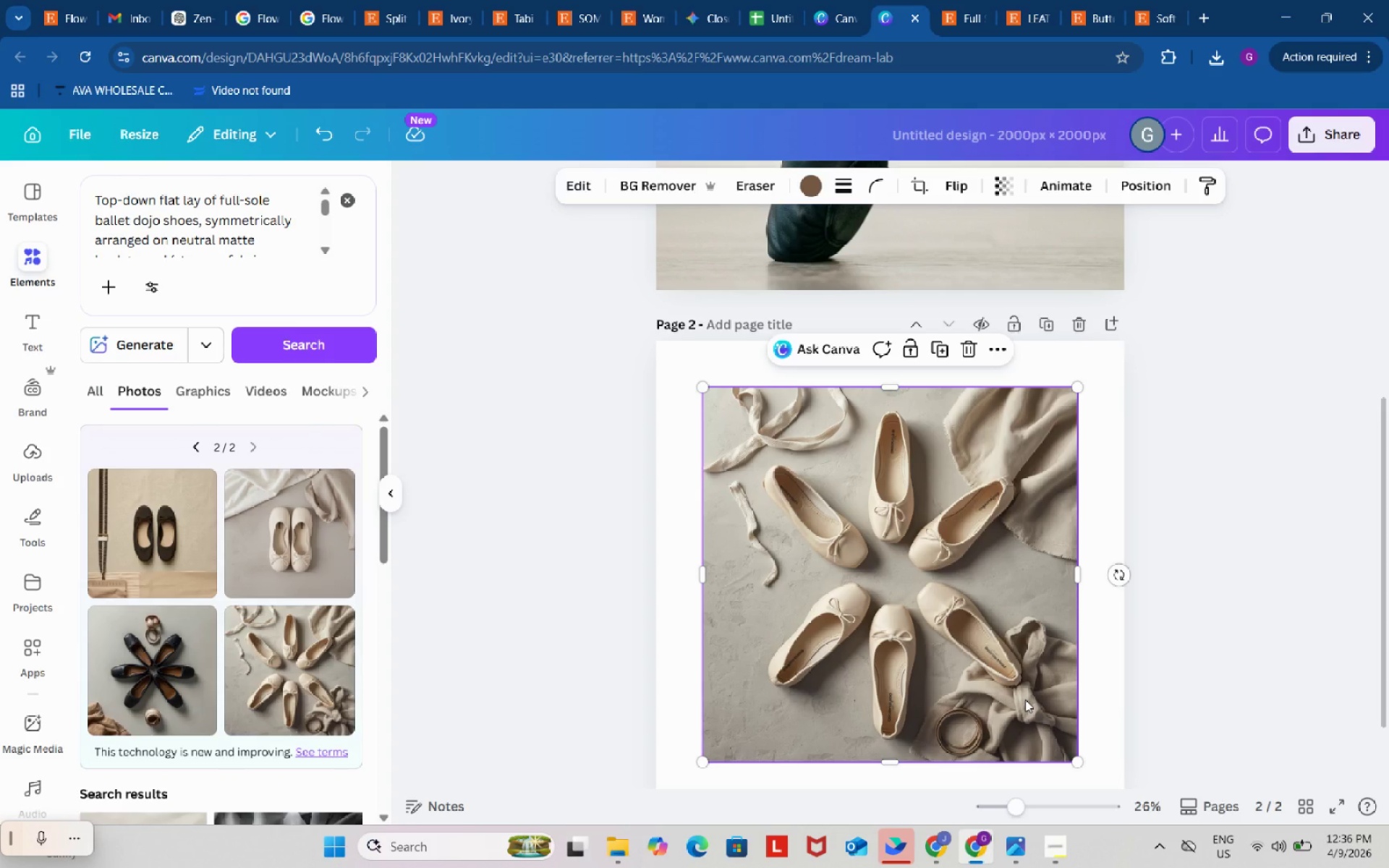 
left_click([990, 665])
 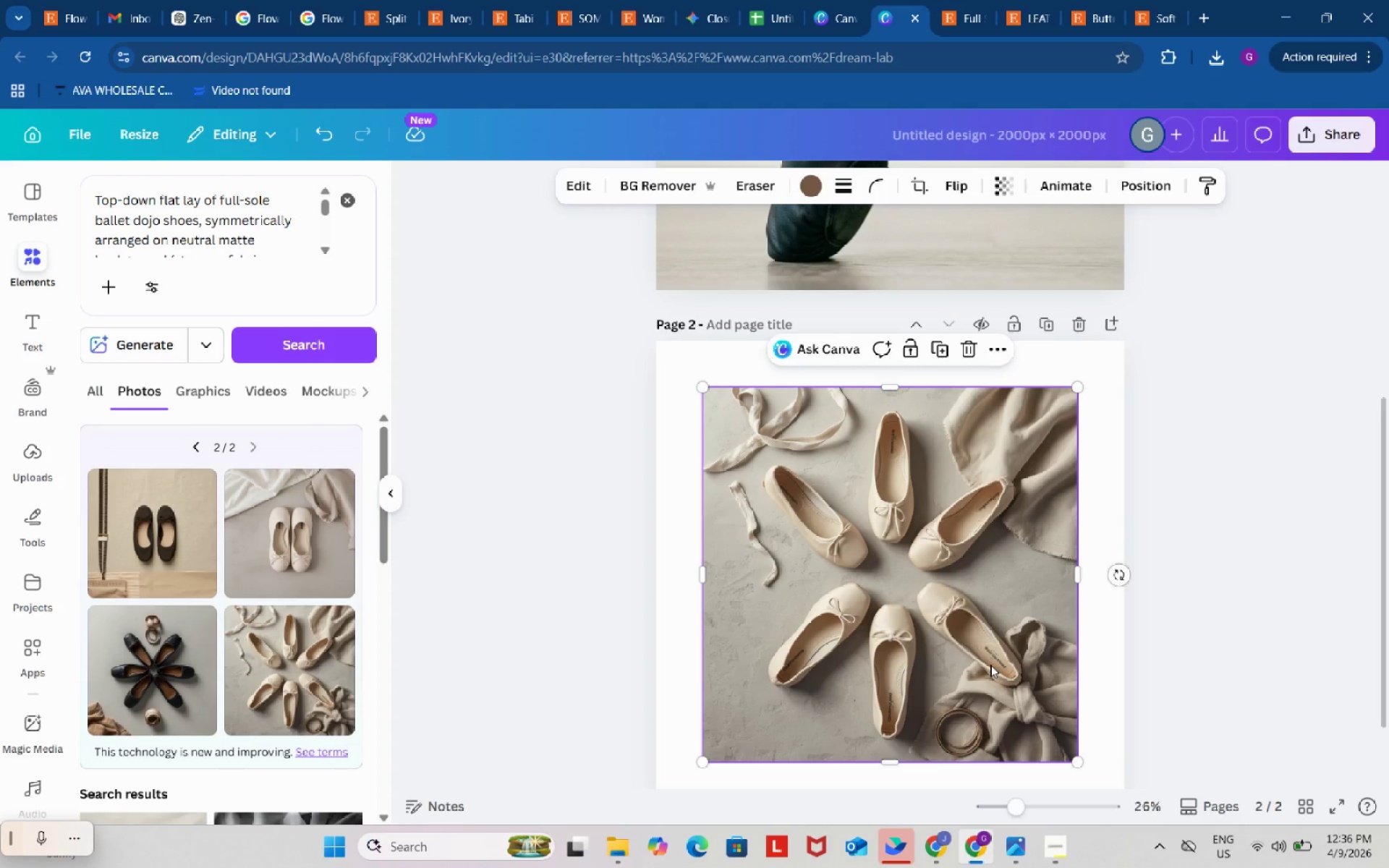 
key(Backspace)
 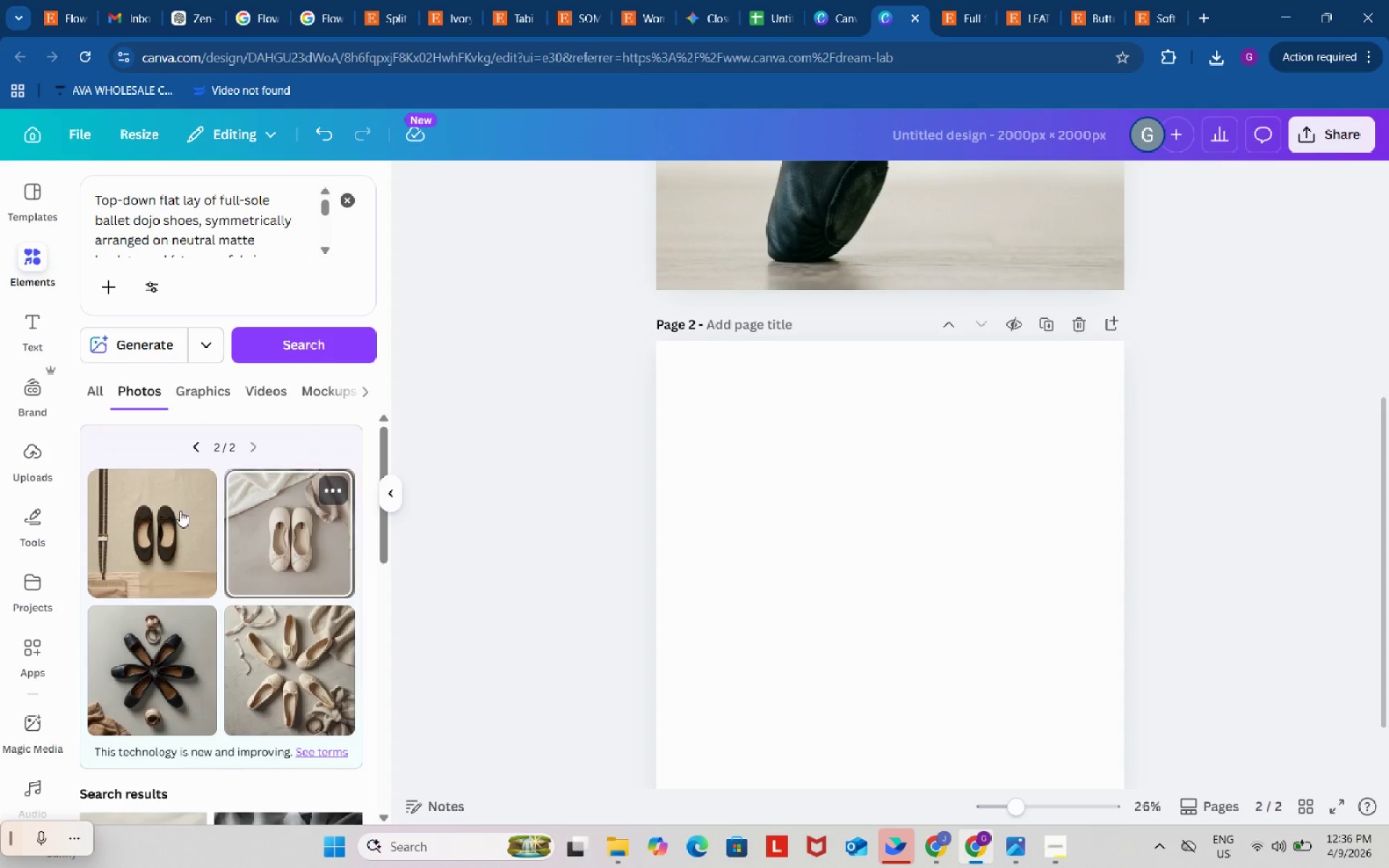 
left_click([129, 512])
 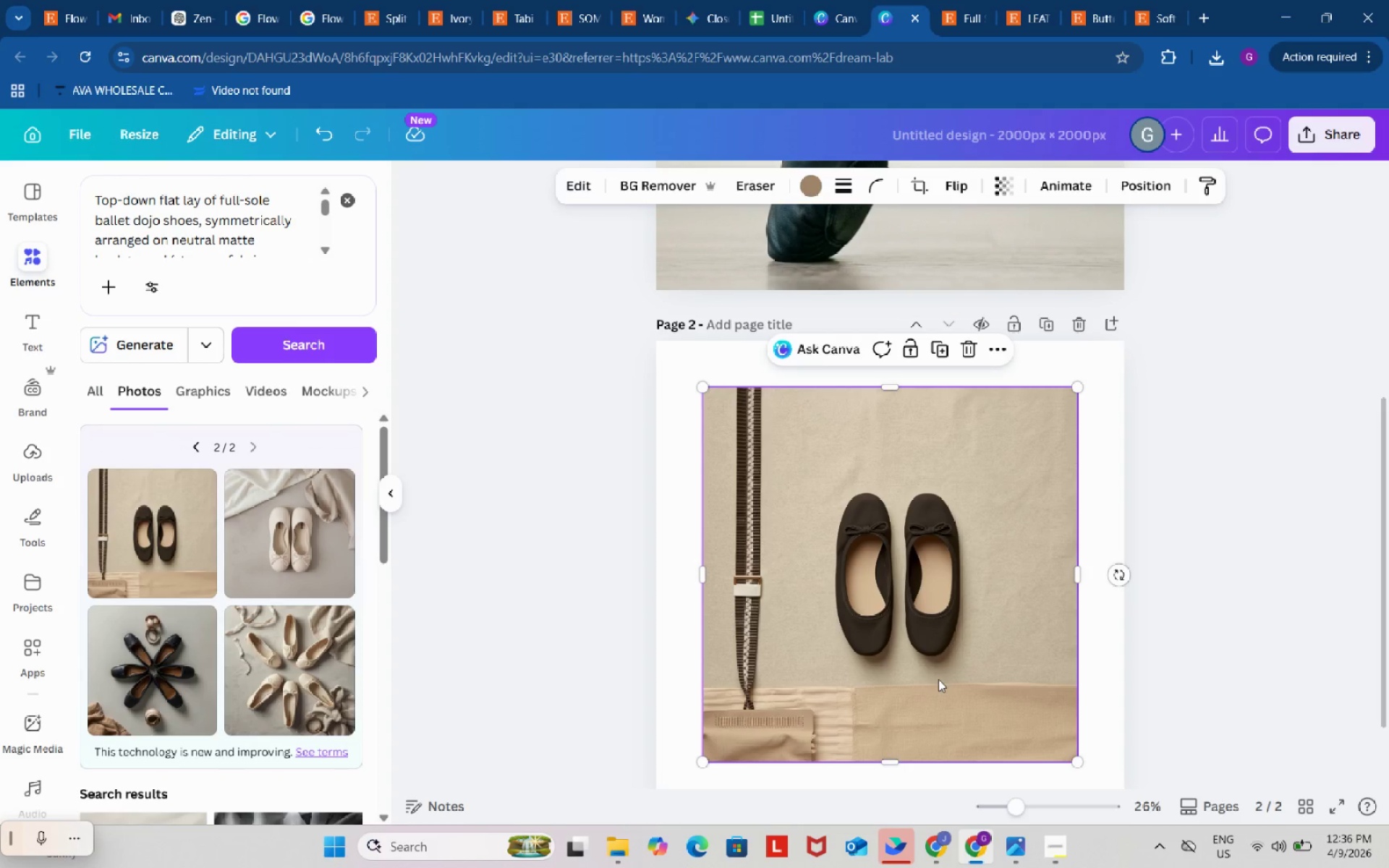 
left_click([940, 671])
 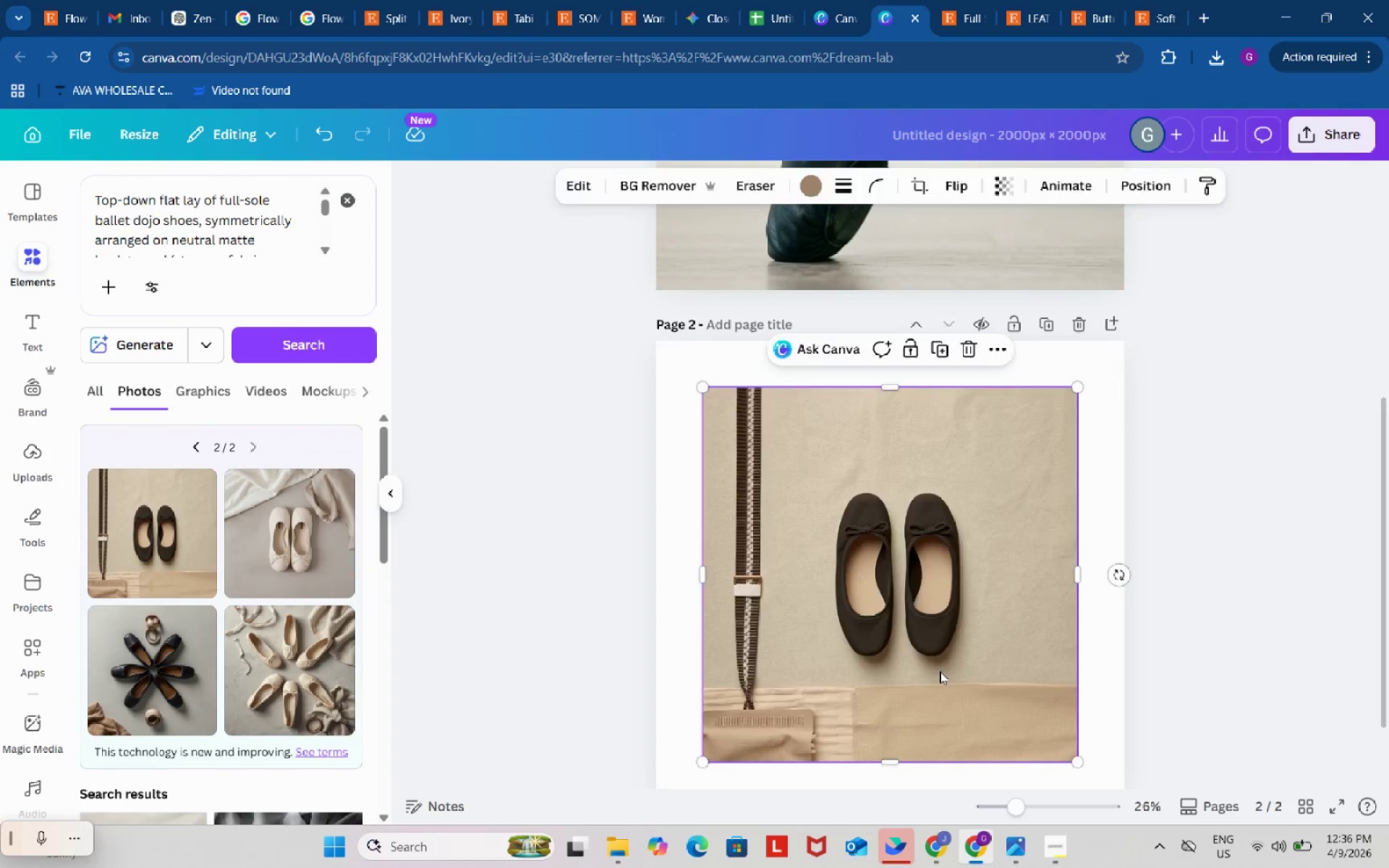 
key(Backspace)
 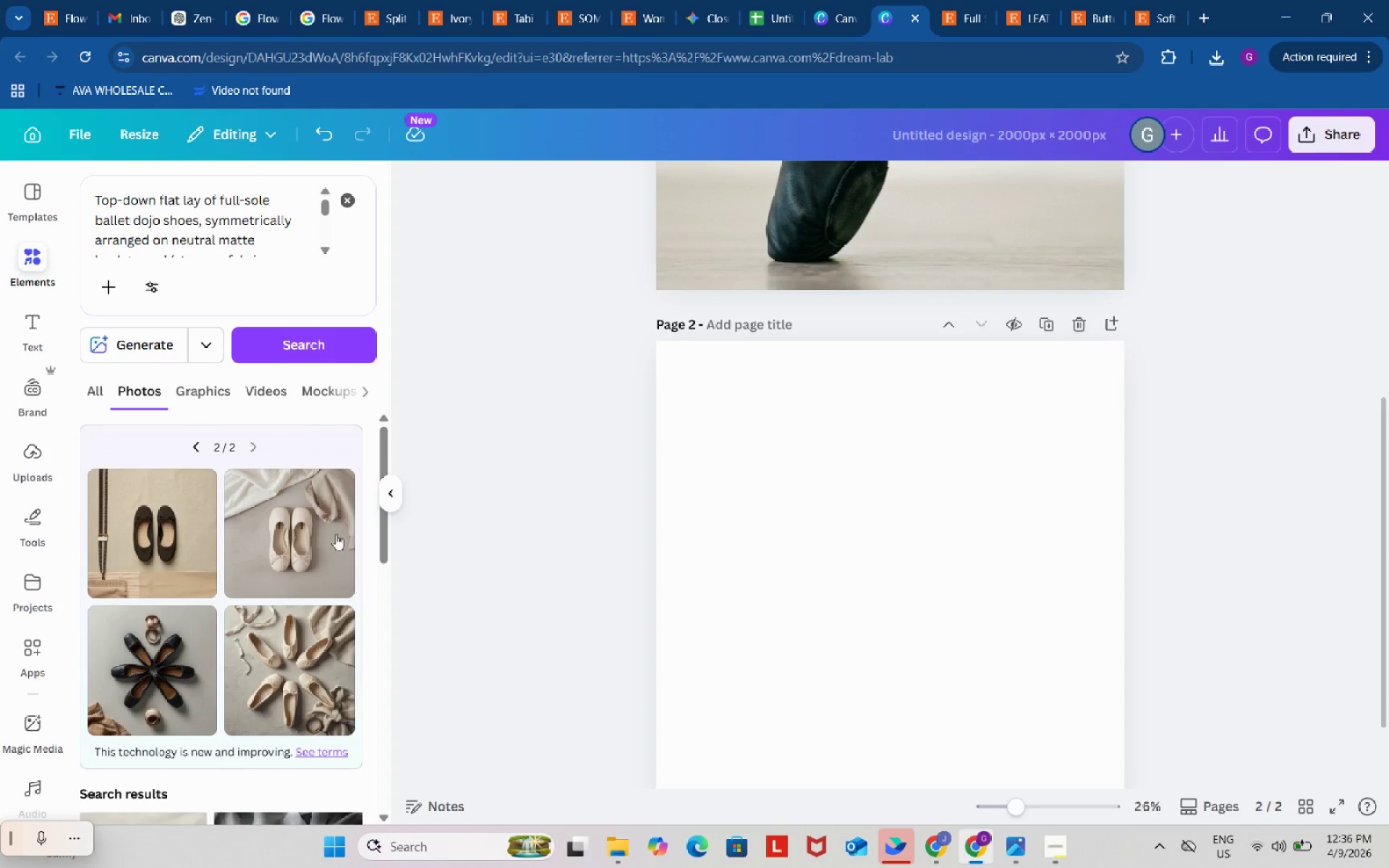 
left_click([301, 524])
 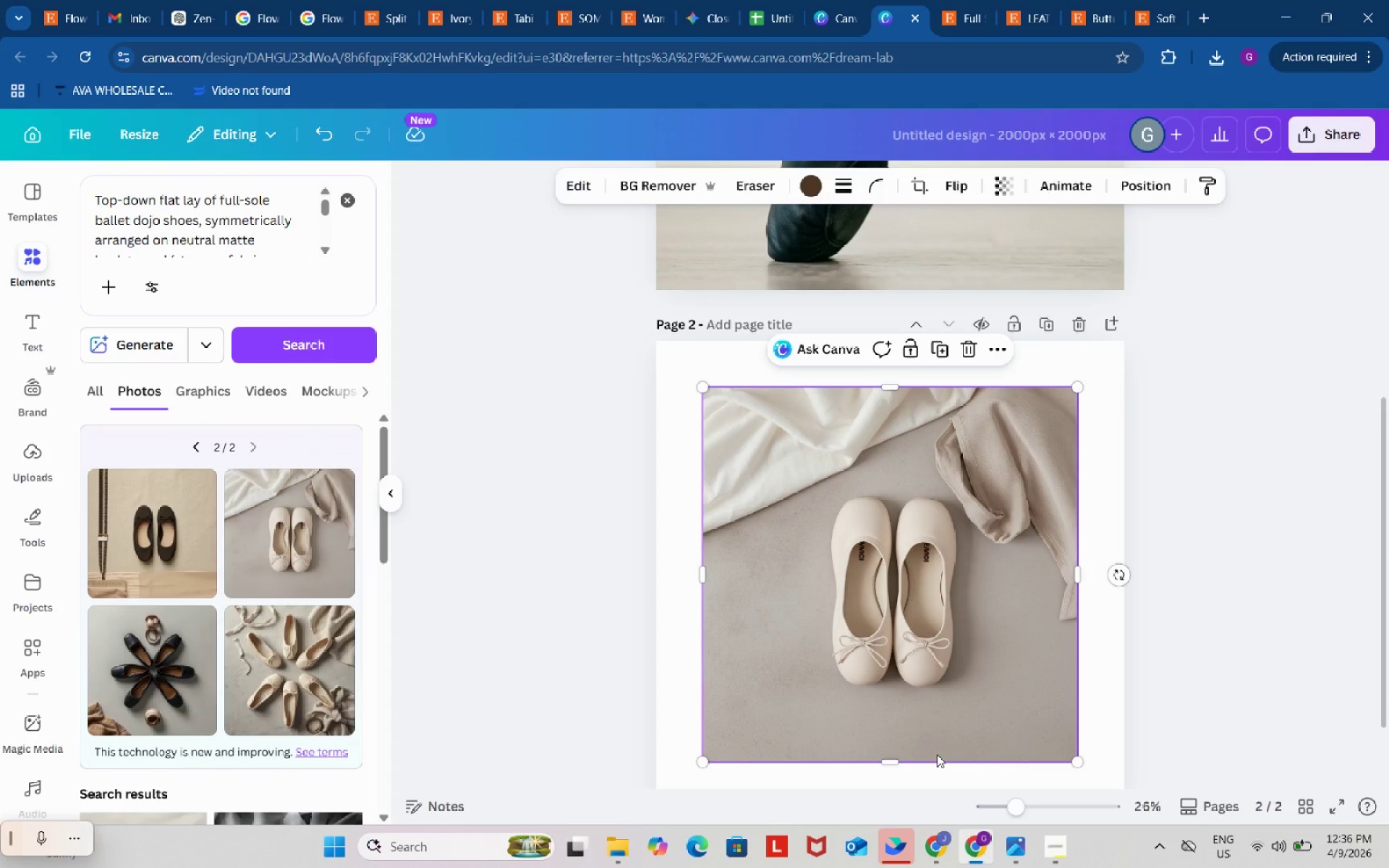 
left_click([937, 652])
 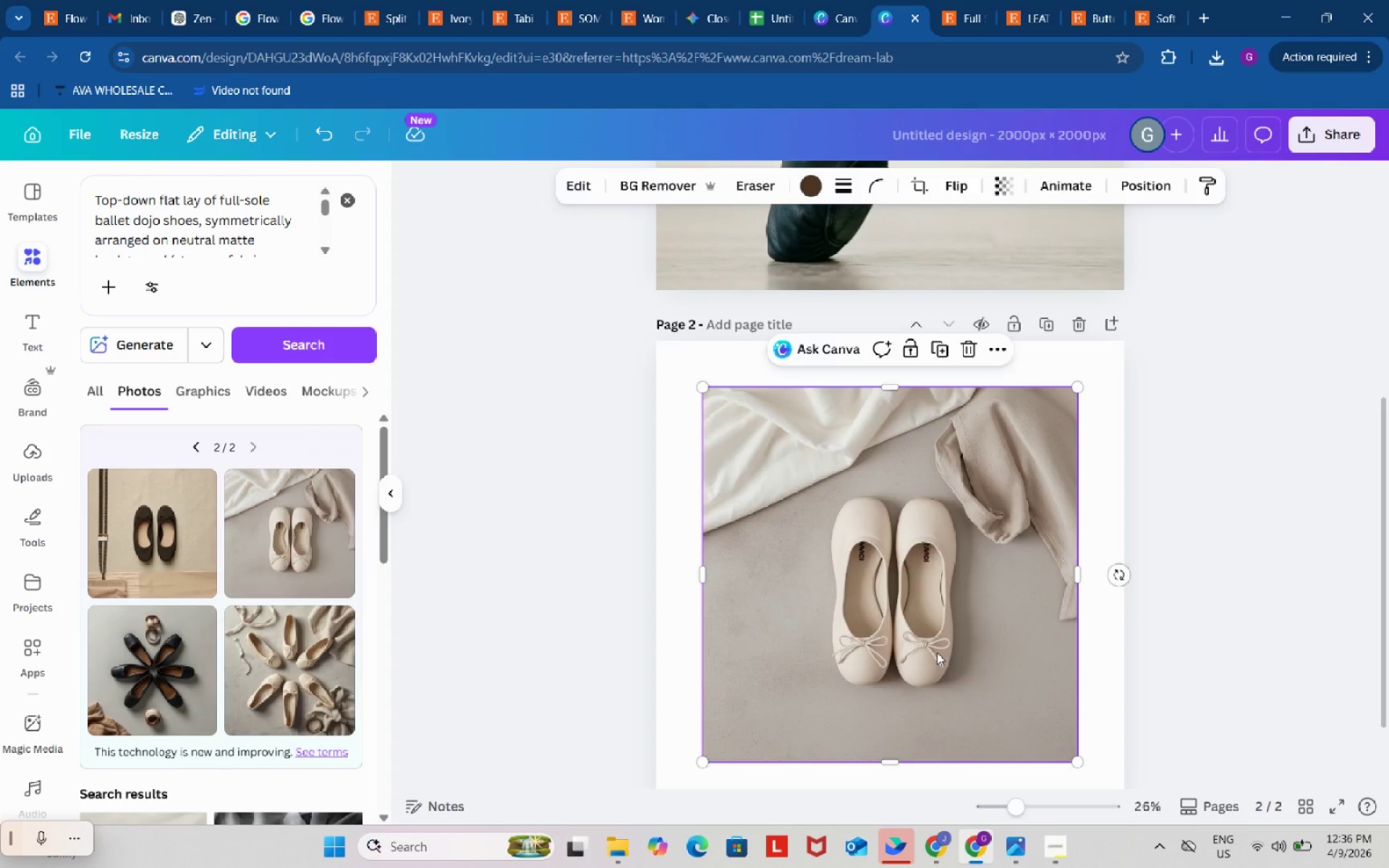 
key(Backspace)
 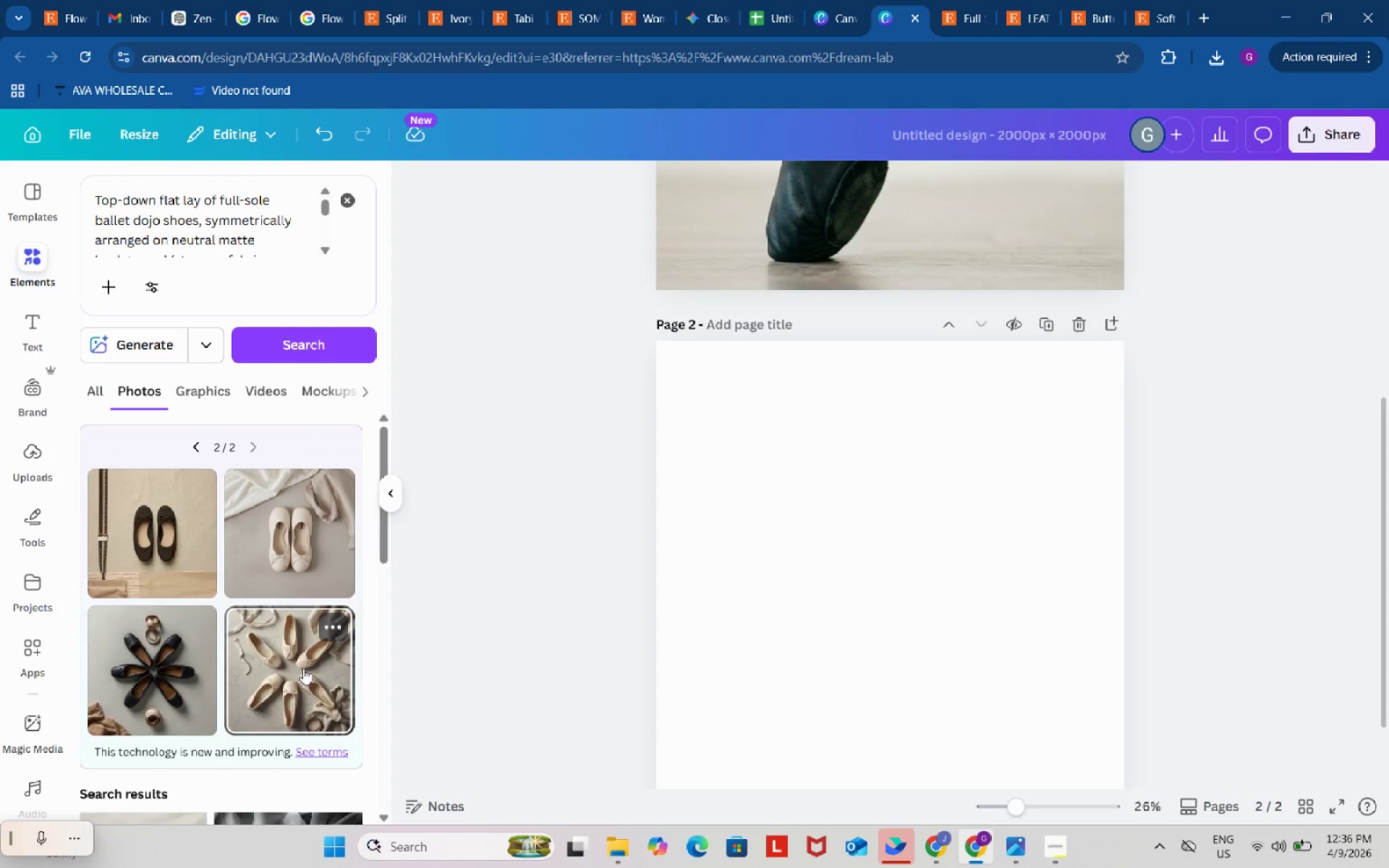 
left_click([178, 641])
 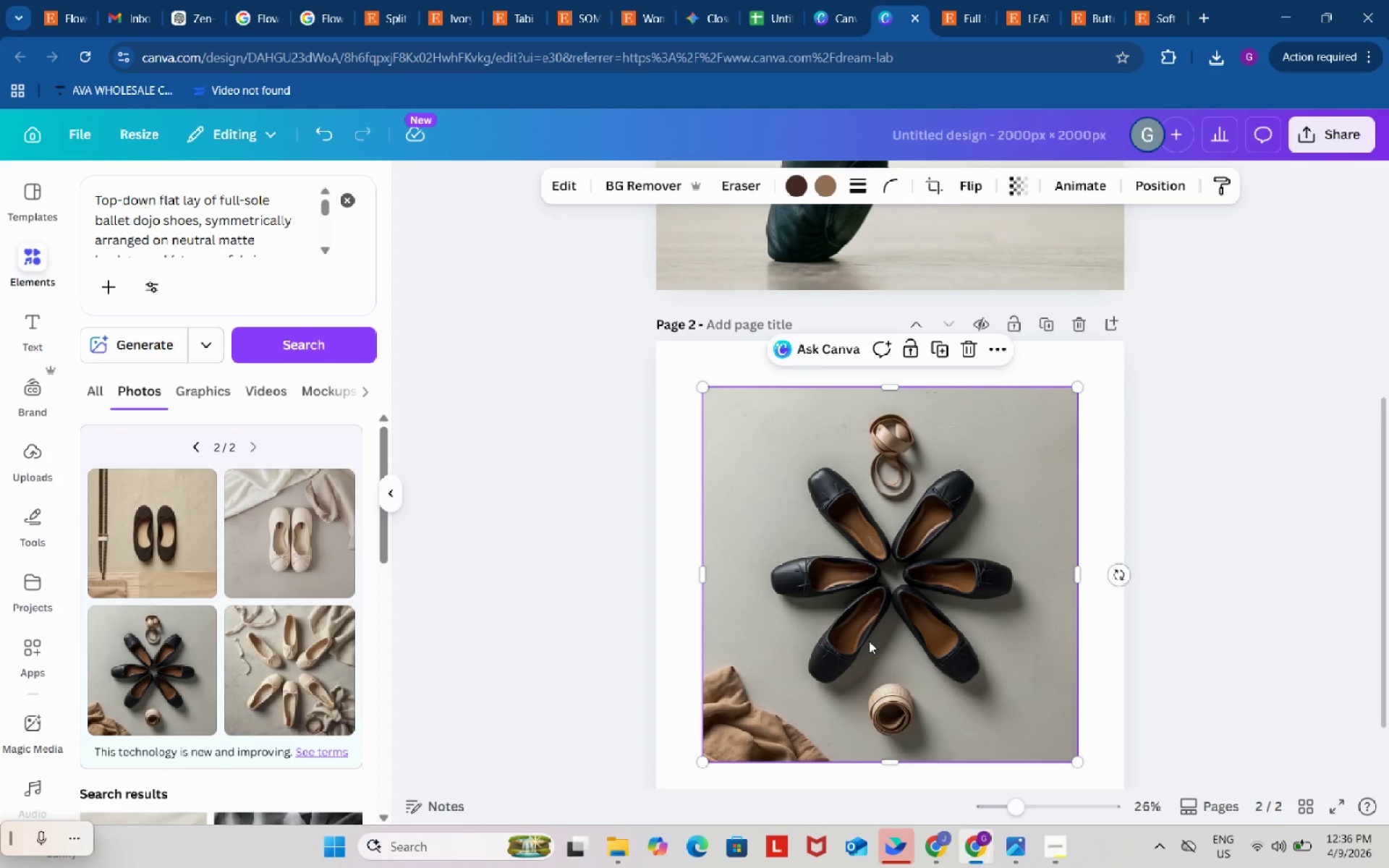 
left_click([869, 641])
 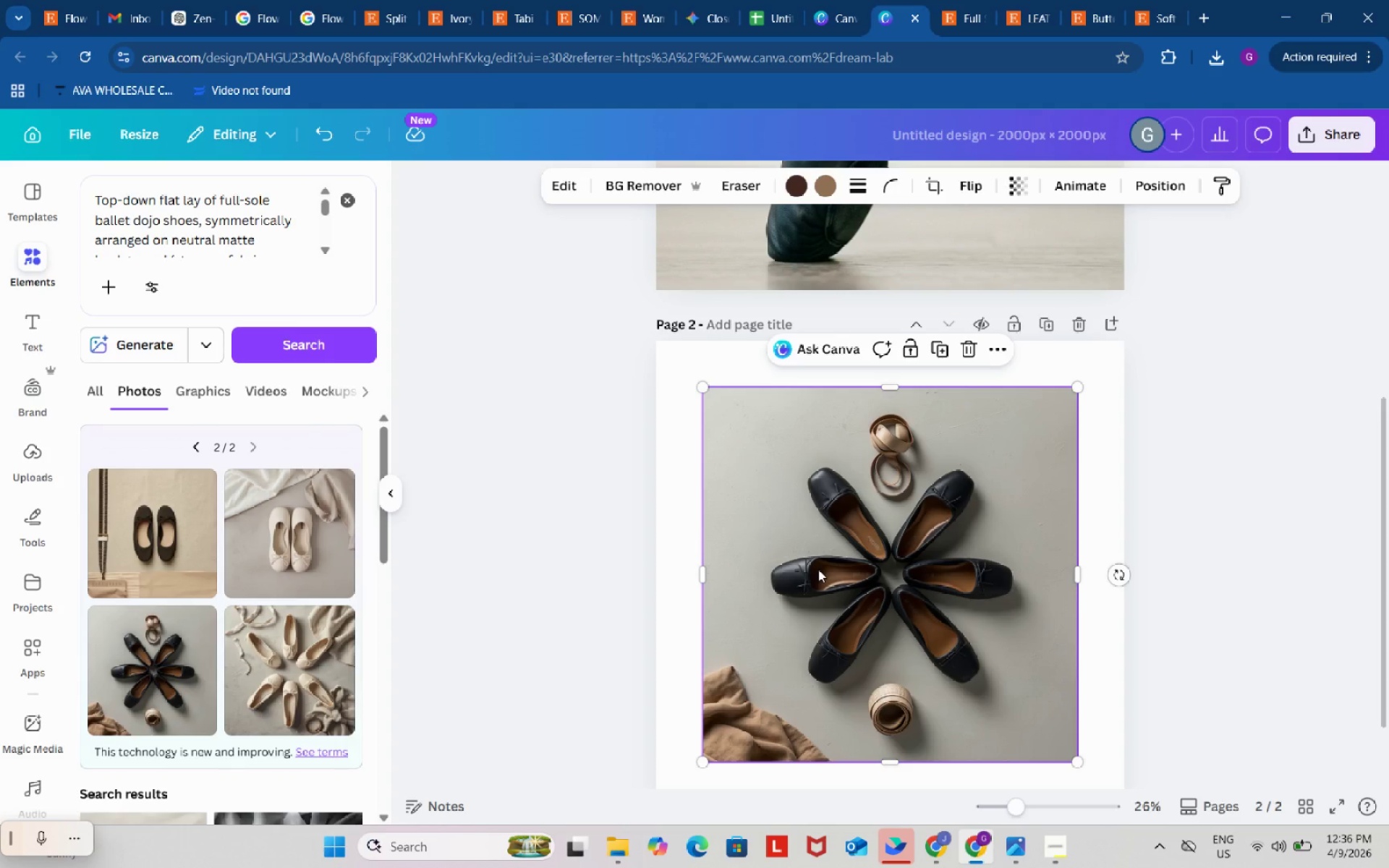 
key(Backspace)
 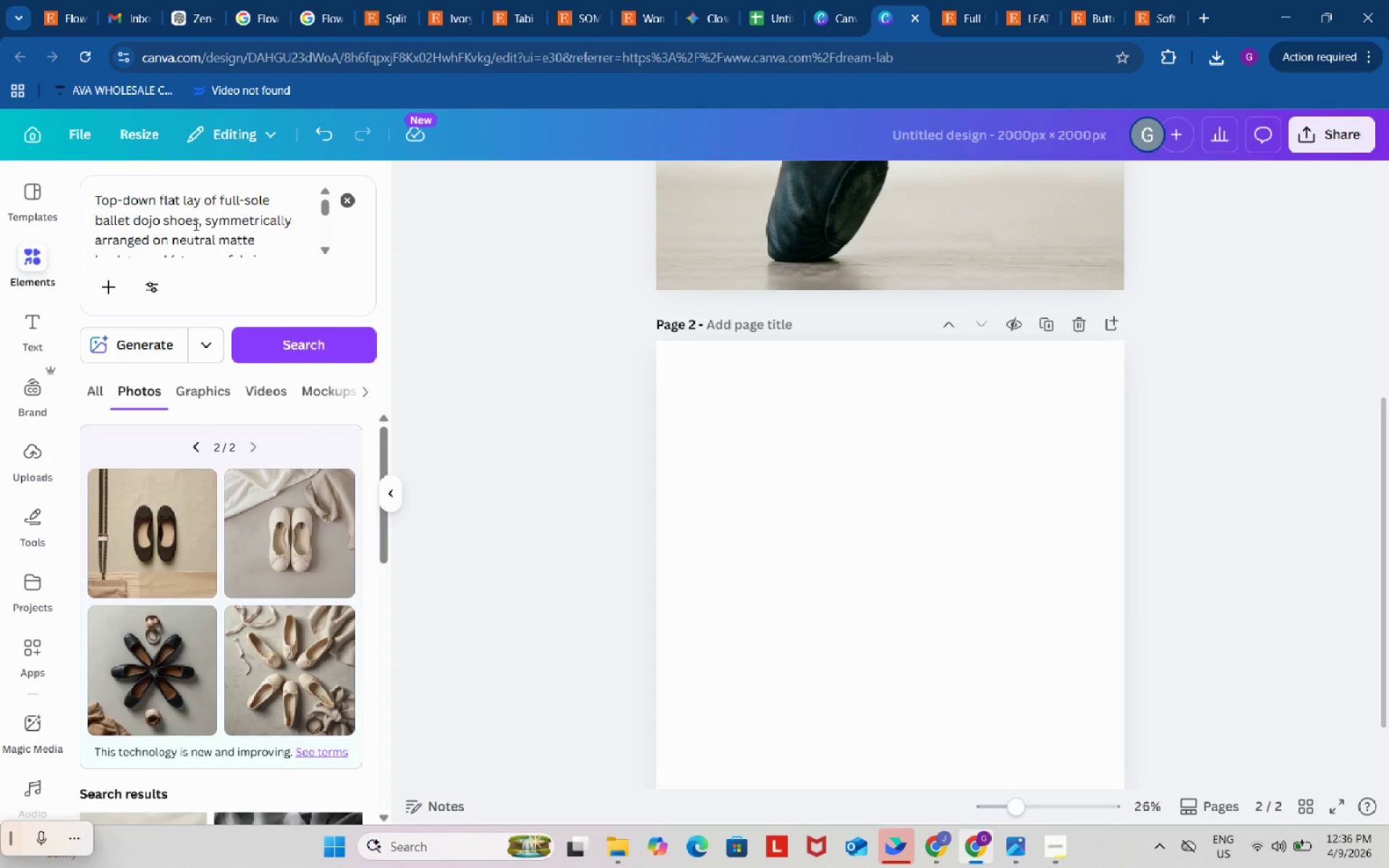 
scroll: coordinate [196, 224], scroll_direction: none, amount: 0.0
 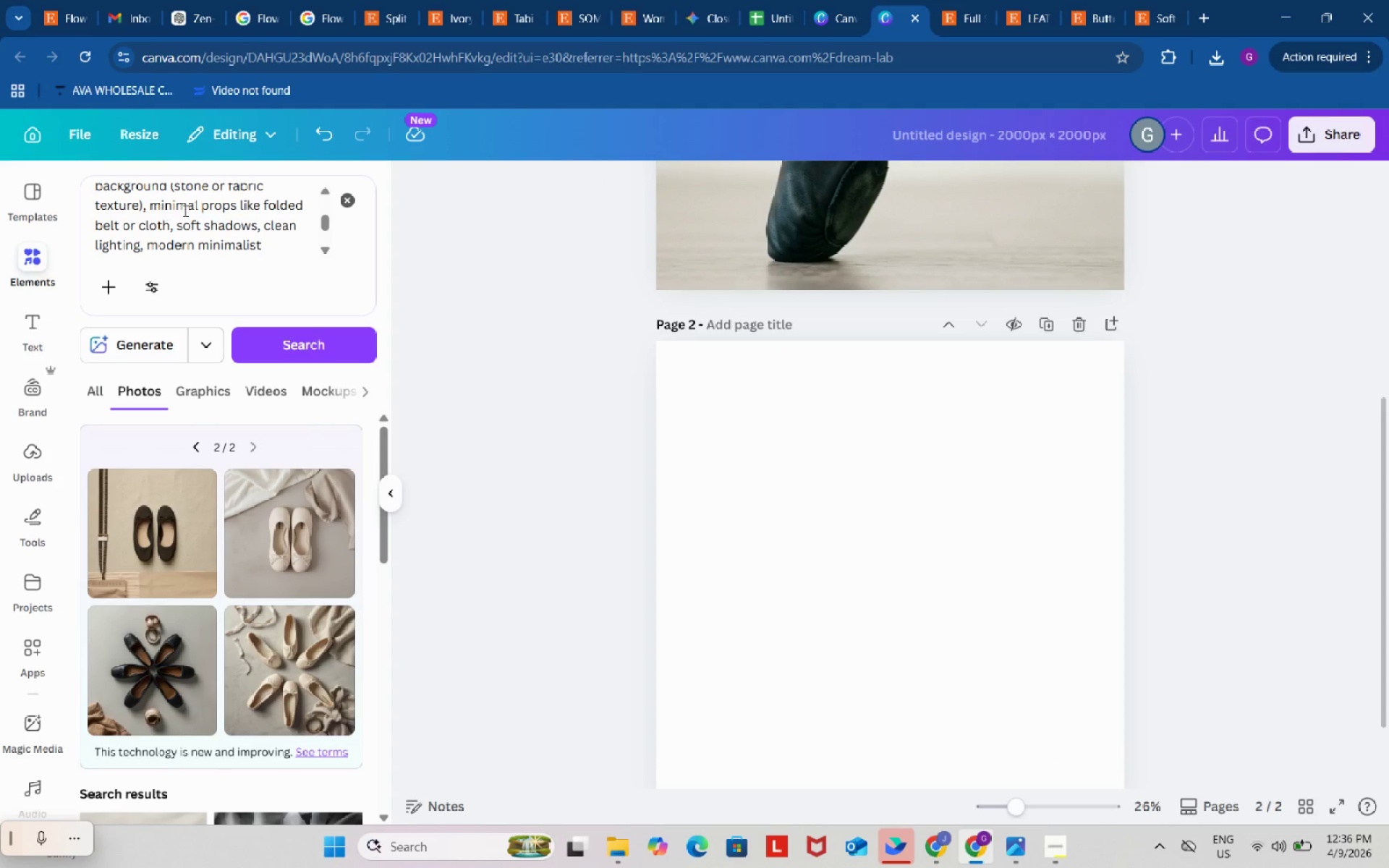 
left_click_drag(start_coordinate=[239, 200], to_coordinate=[174, 226])
 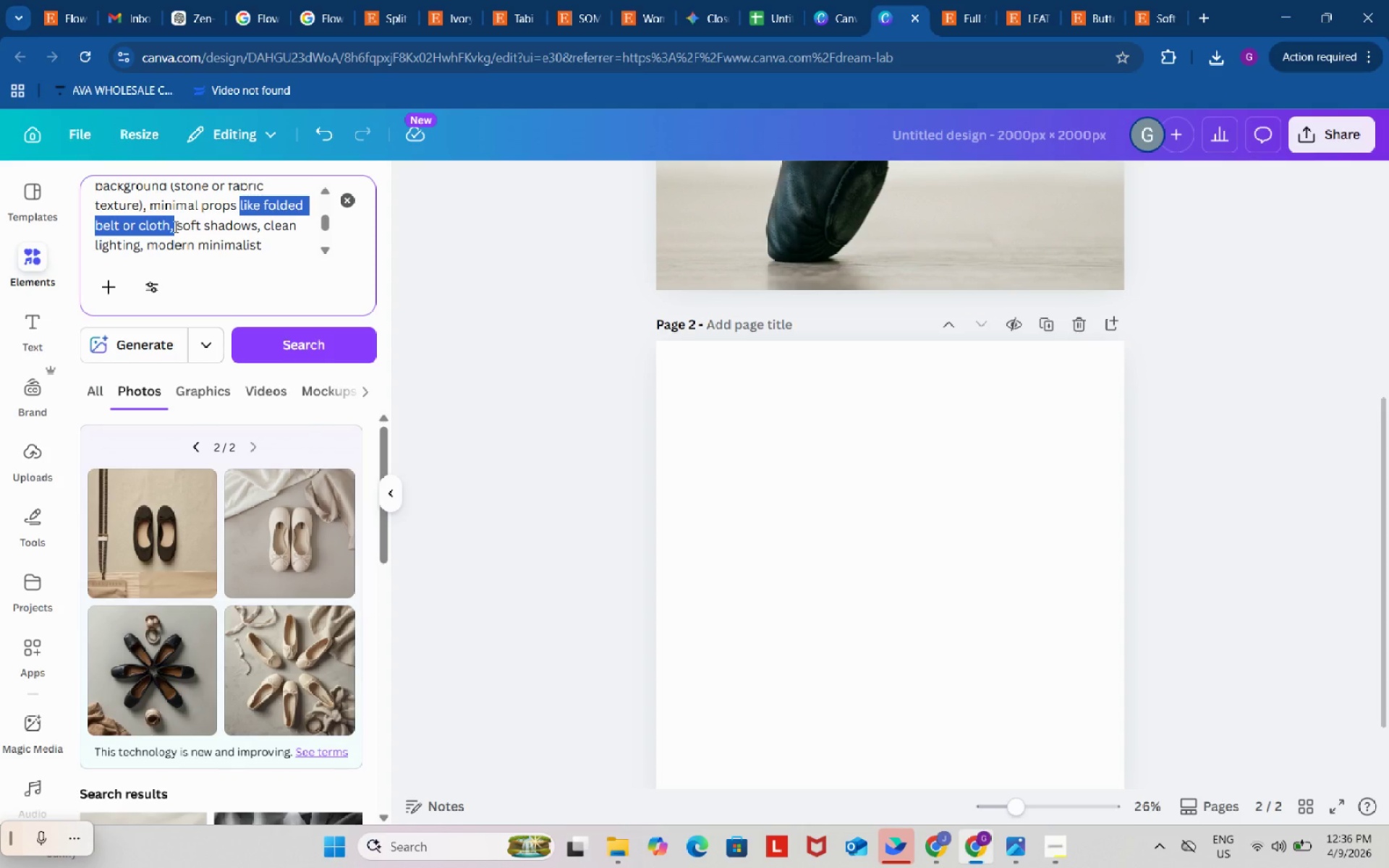 
key(Backspace)
type(and )
 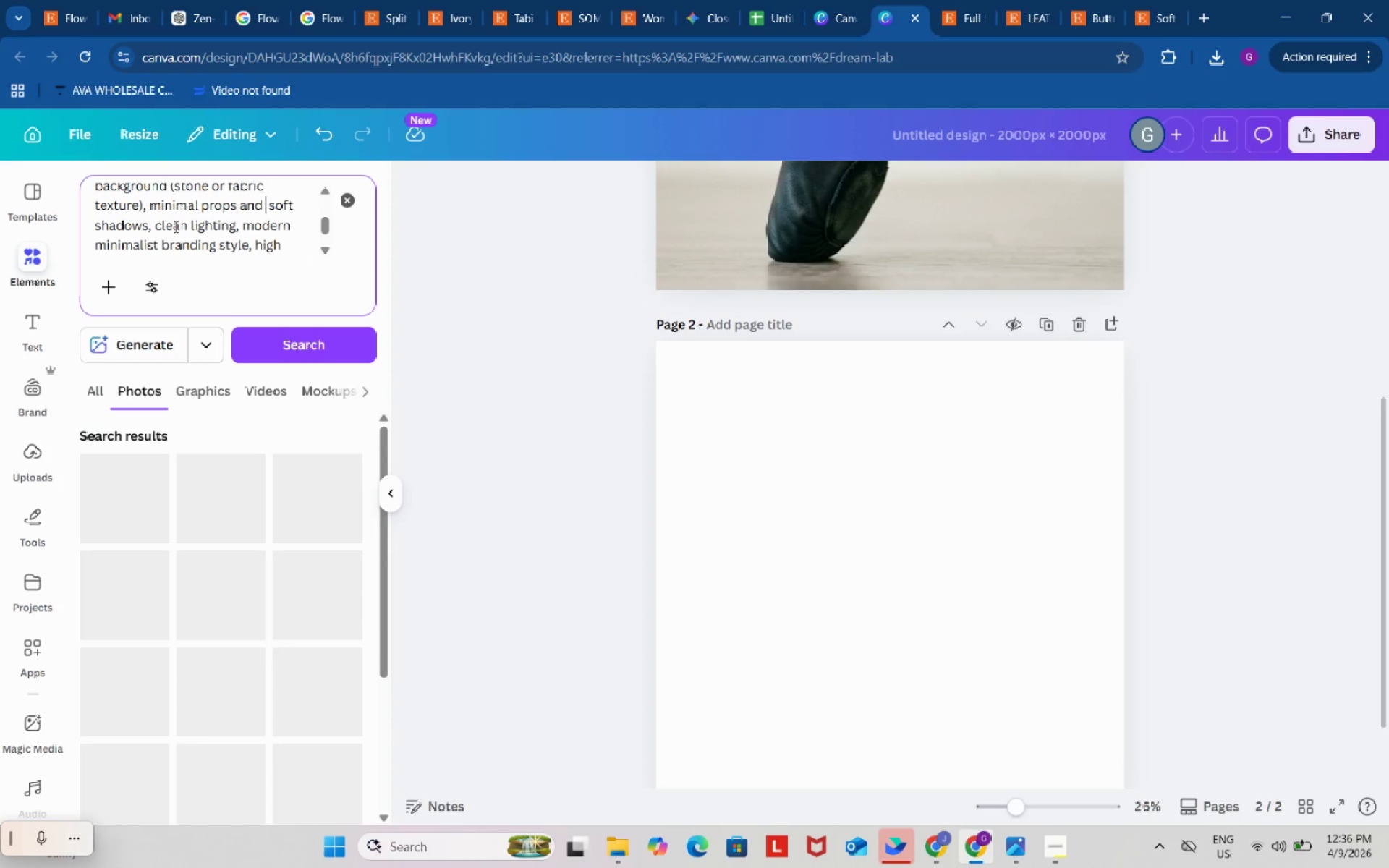 
key(Enter)
 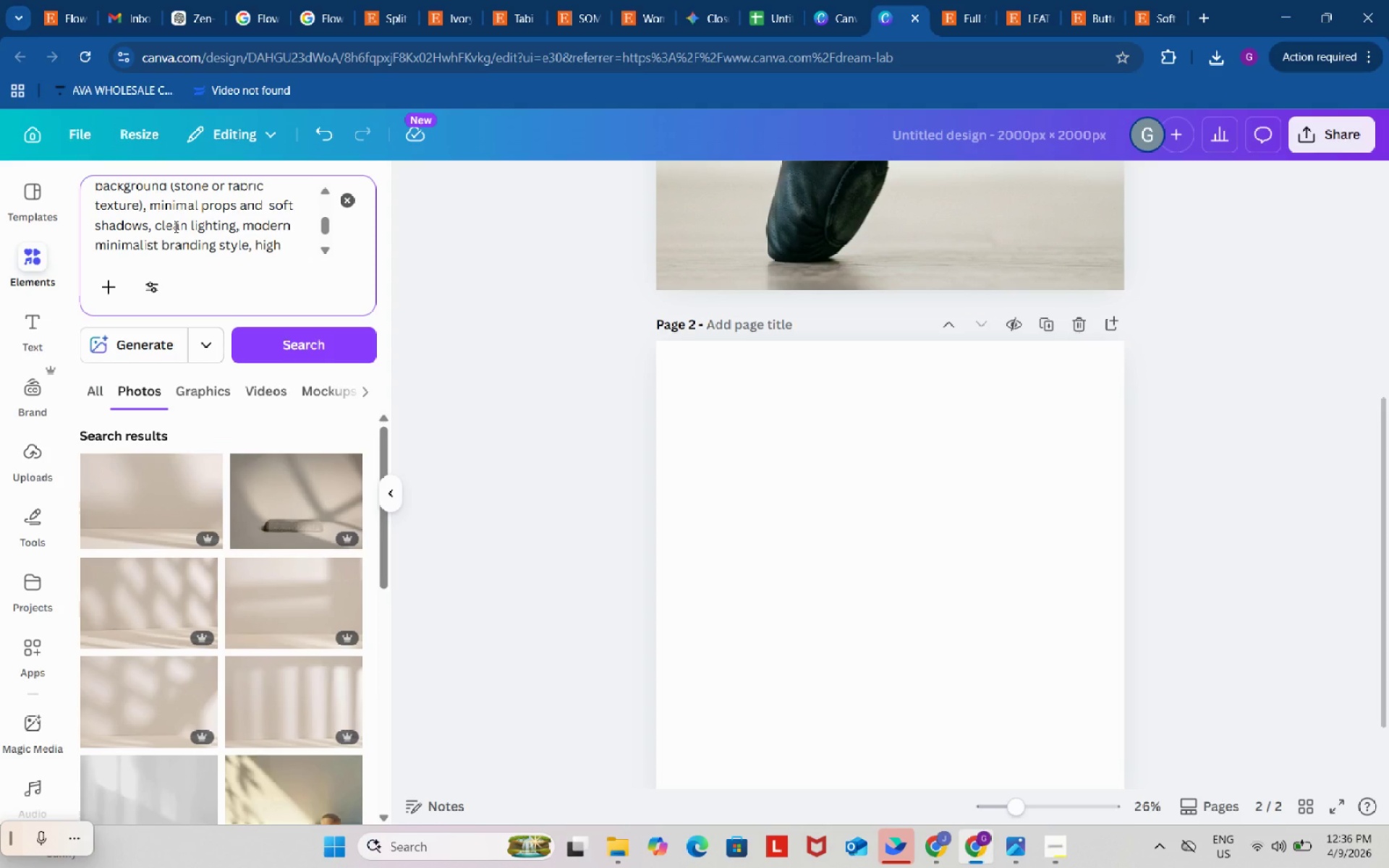 
scroll: coordinate [170, 297], scroll_direction: down, amount: 2.0
 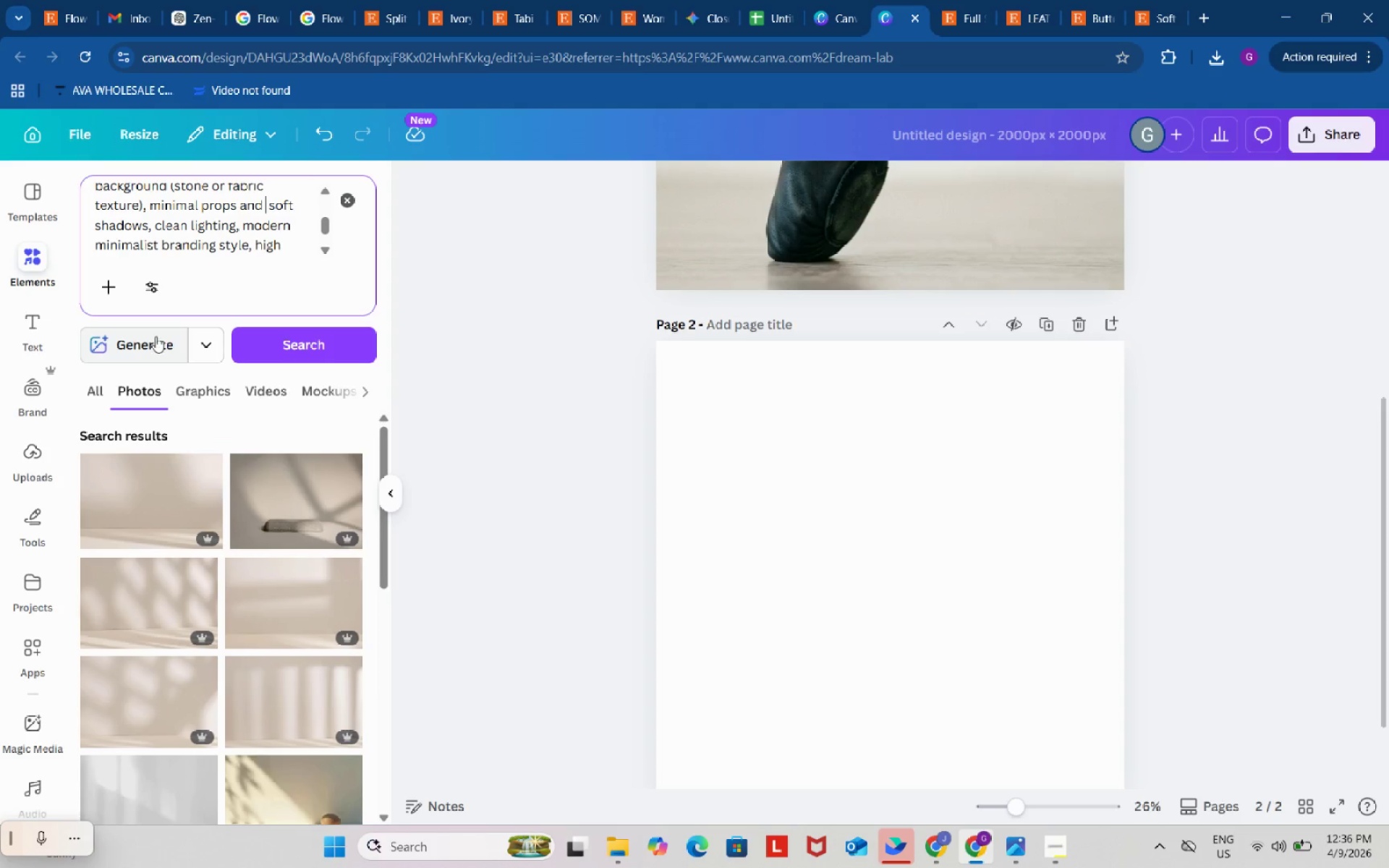 
left_click([156, 336])
 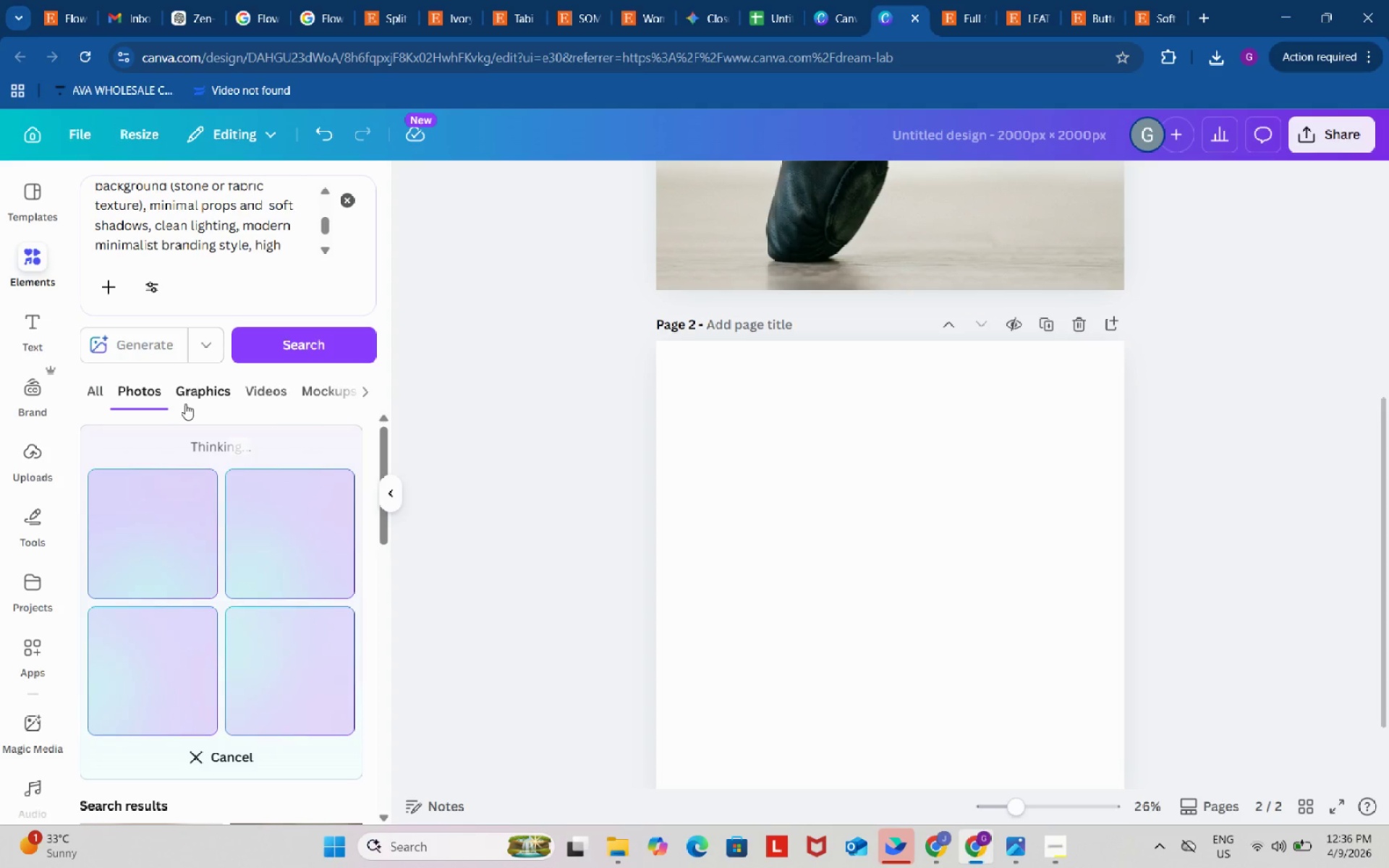 
wait(7.17)
 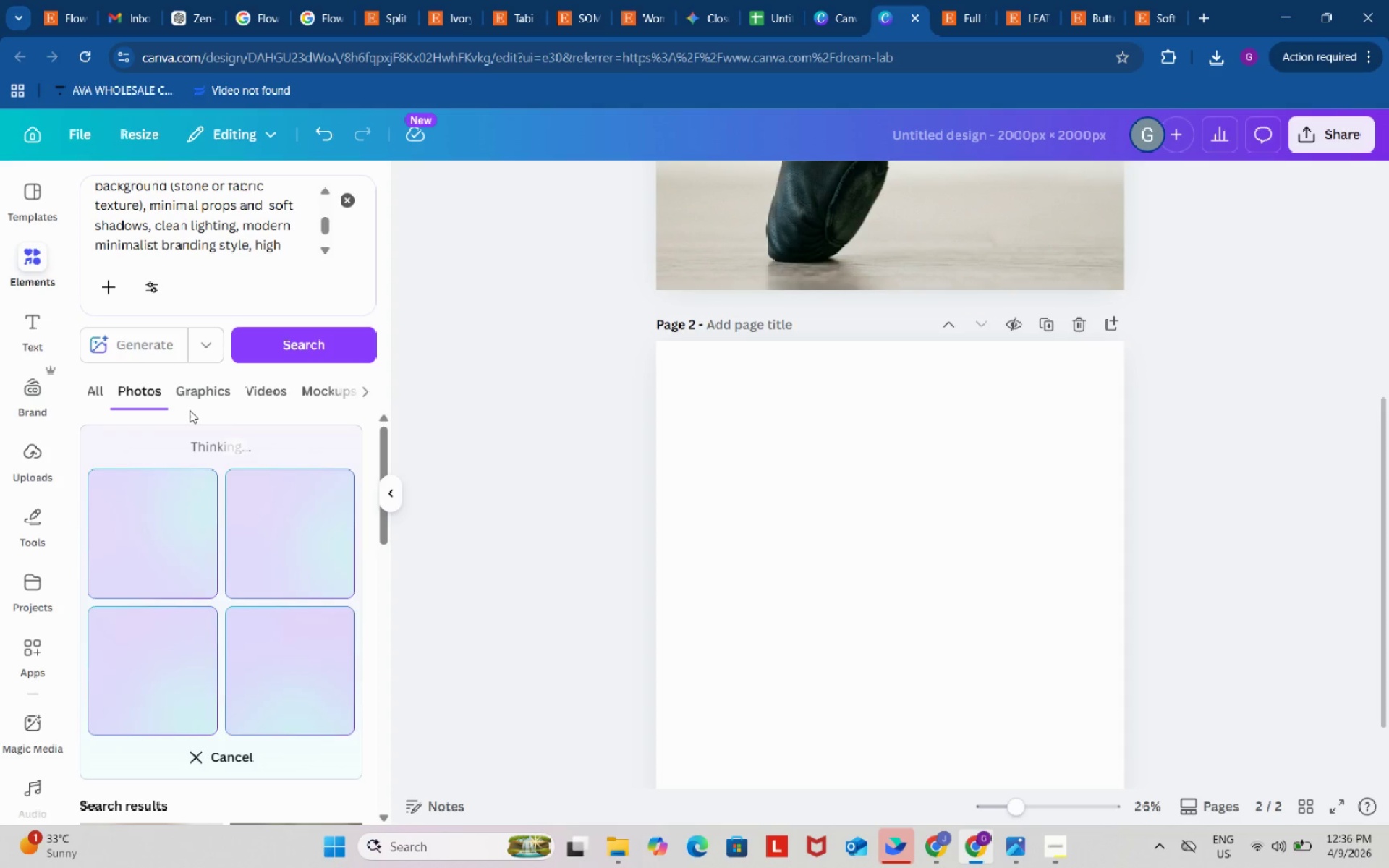 
scroll: coordinate [184, 402], scroll_direction: up, amount: 1.0
 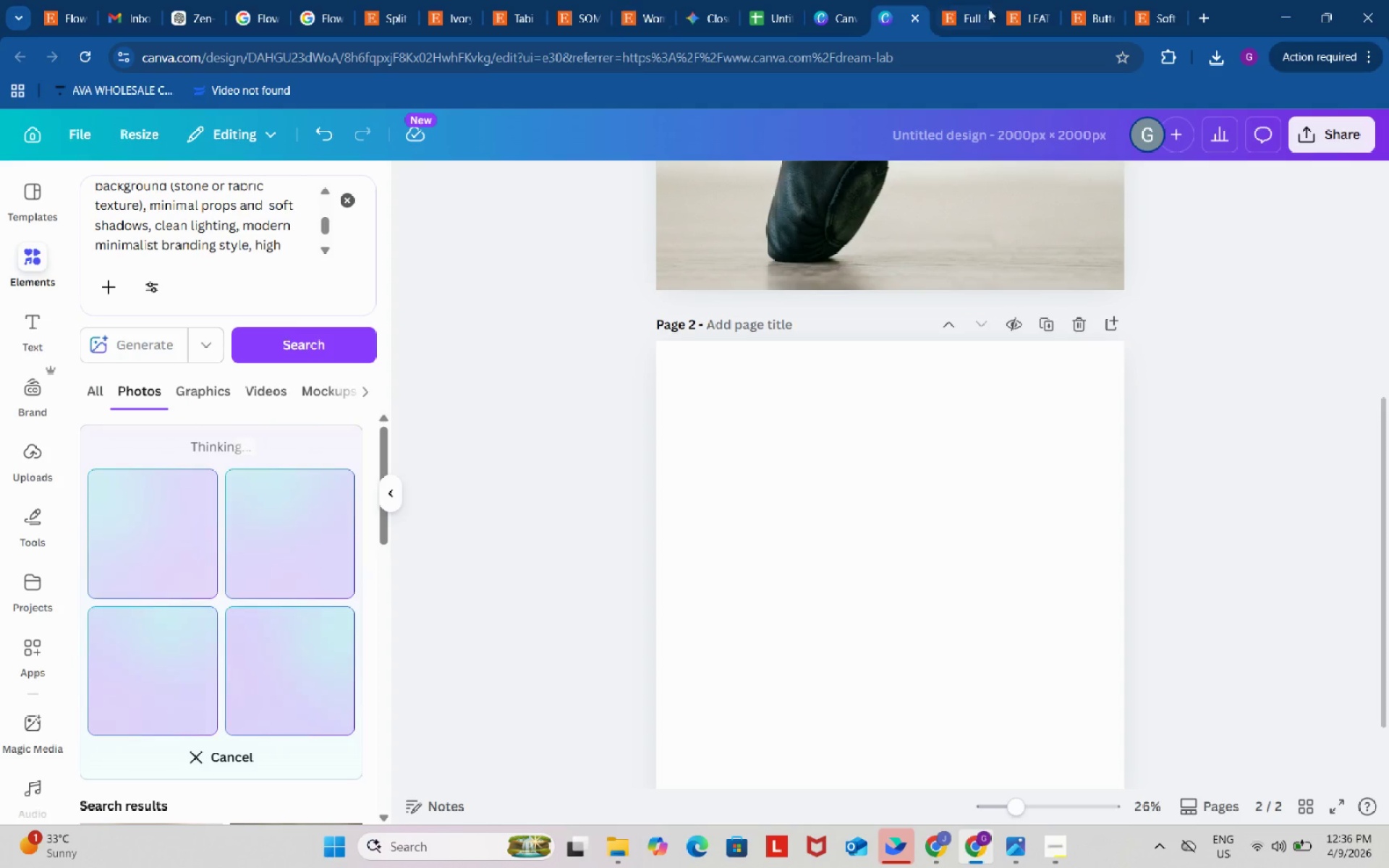 
left_click([1038, 7])
 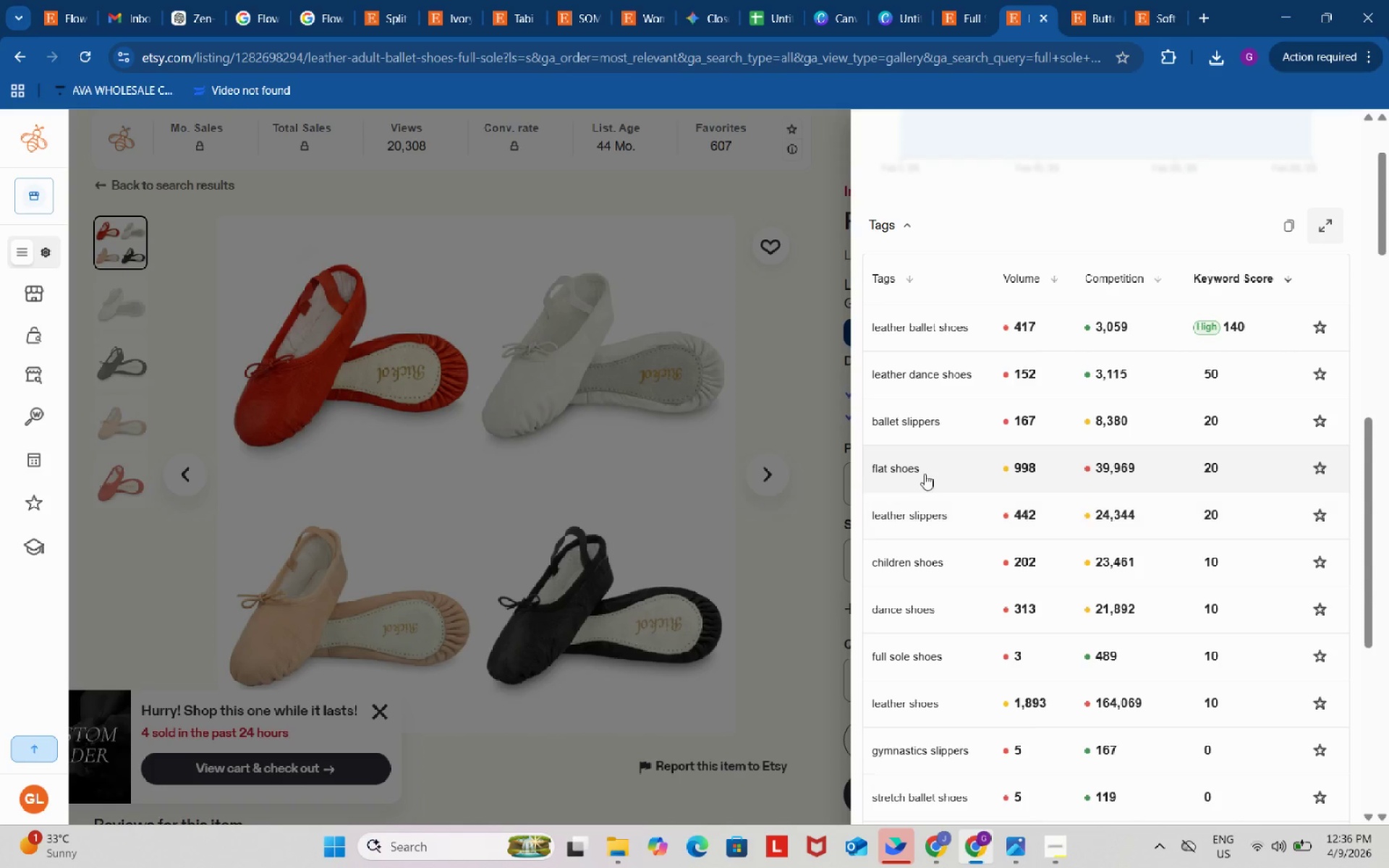 
left_click([911, 467])
 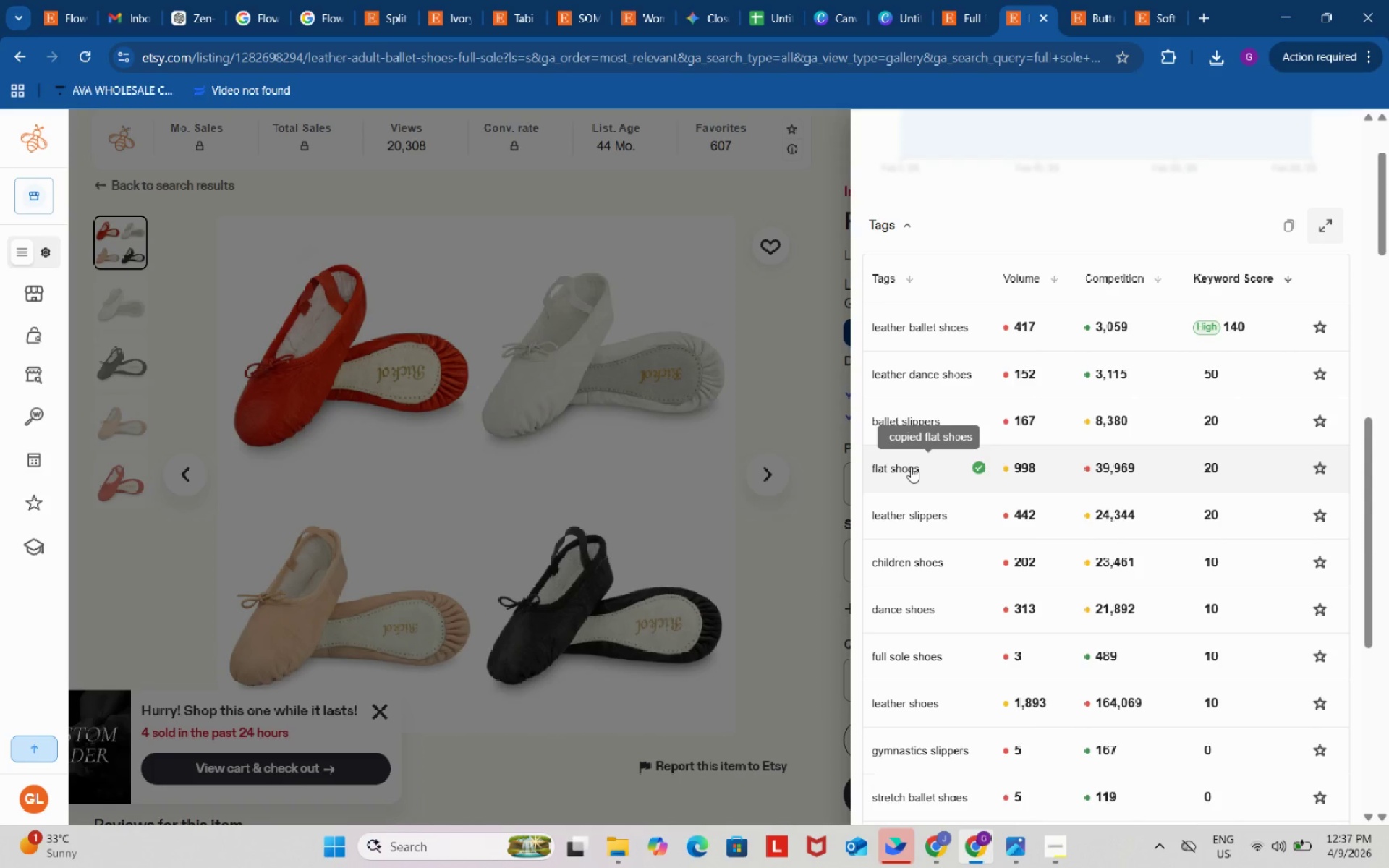 
key(Control+ControlLeft)
 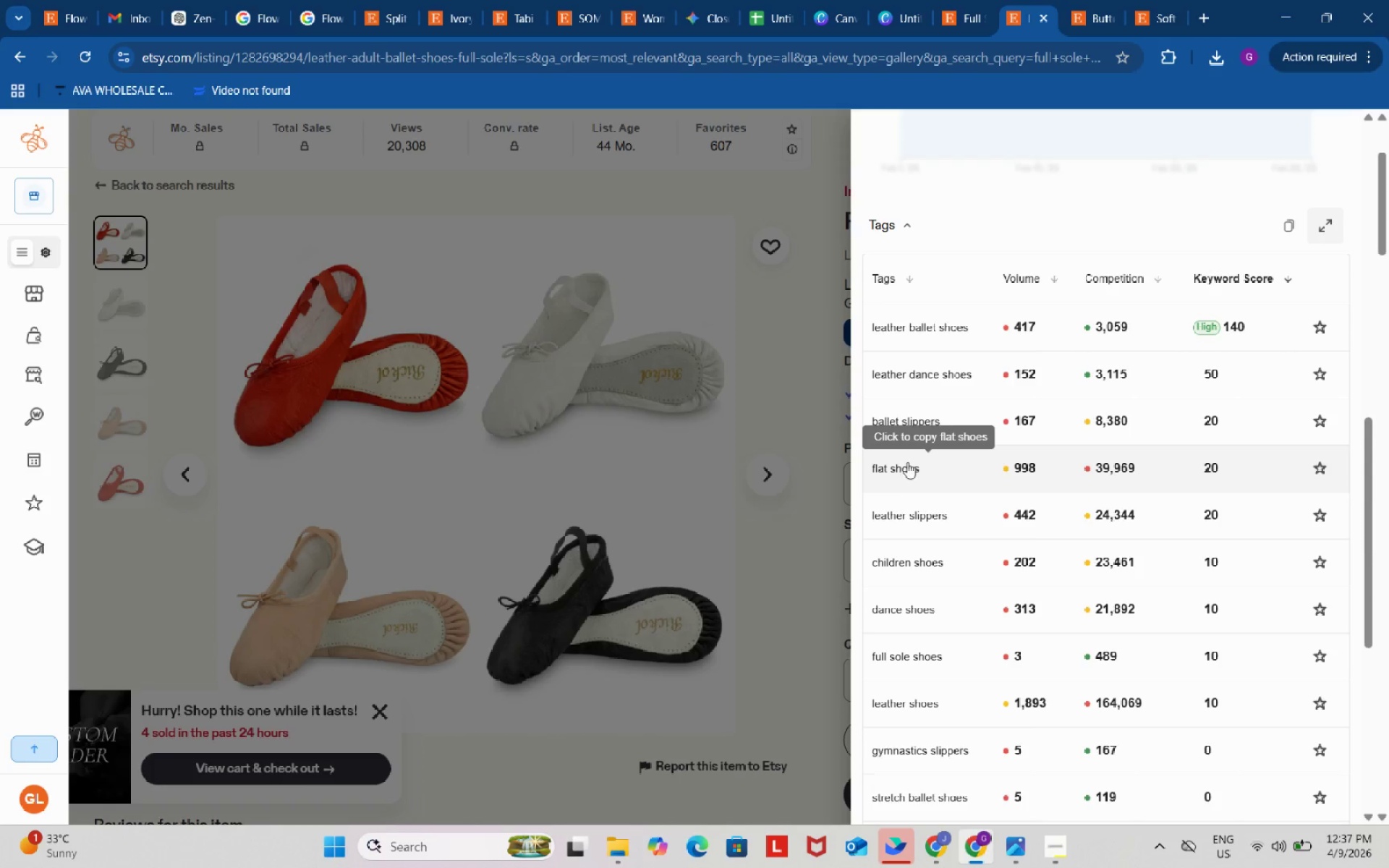 
key(Control+C)
 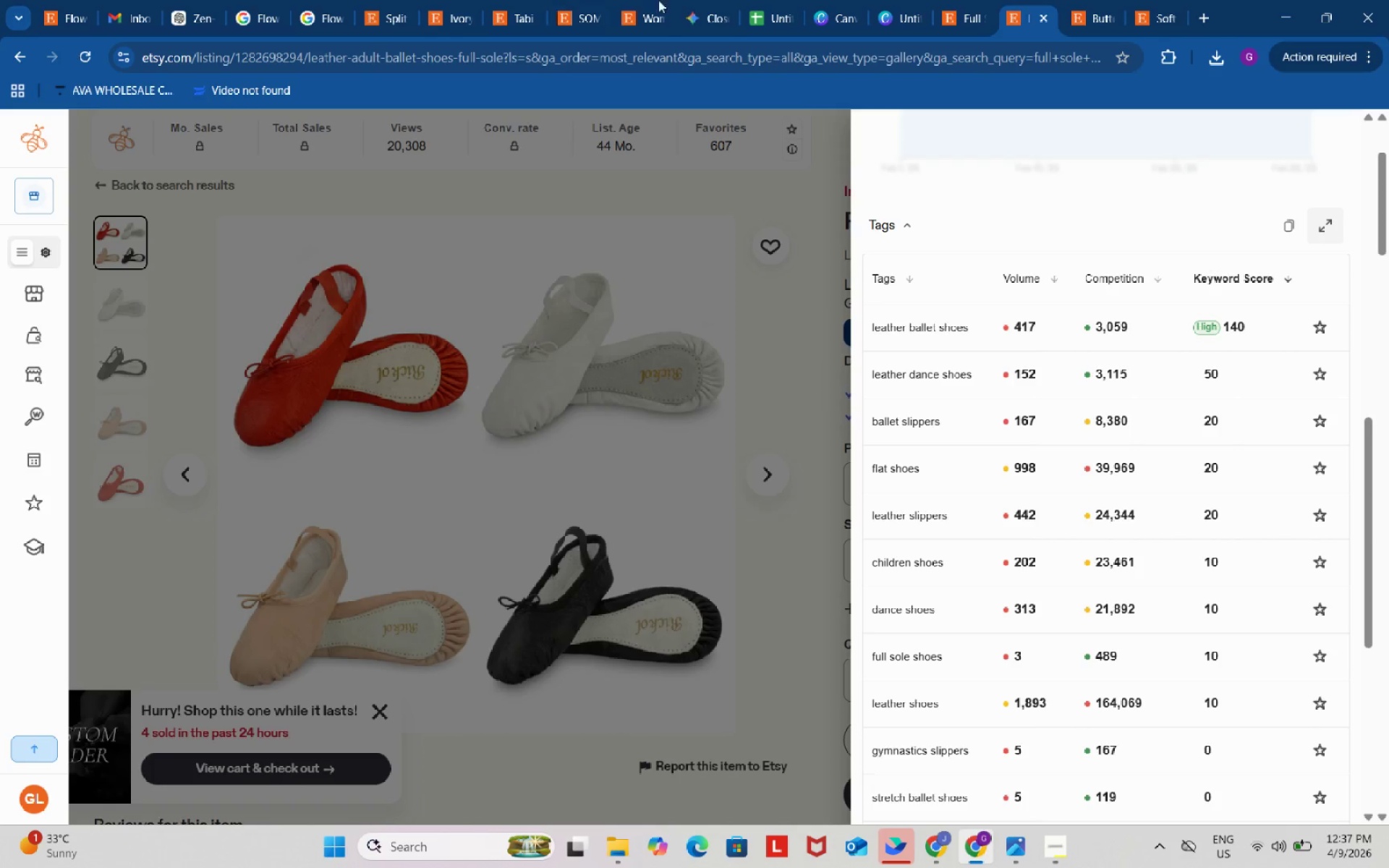 
left_click([774, 0])
 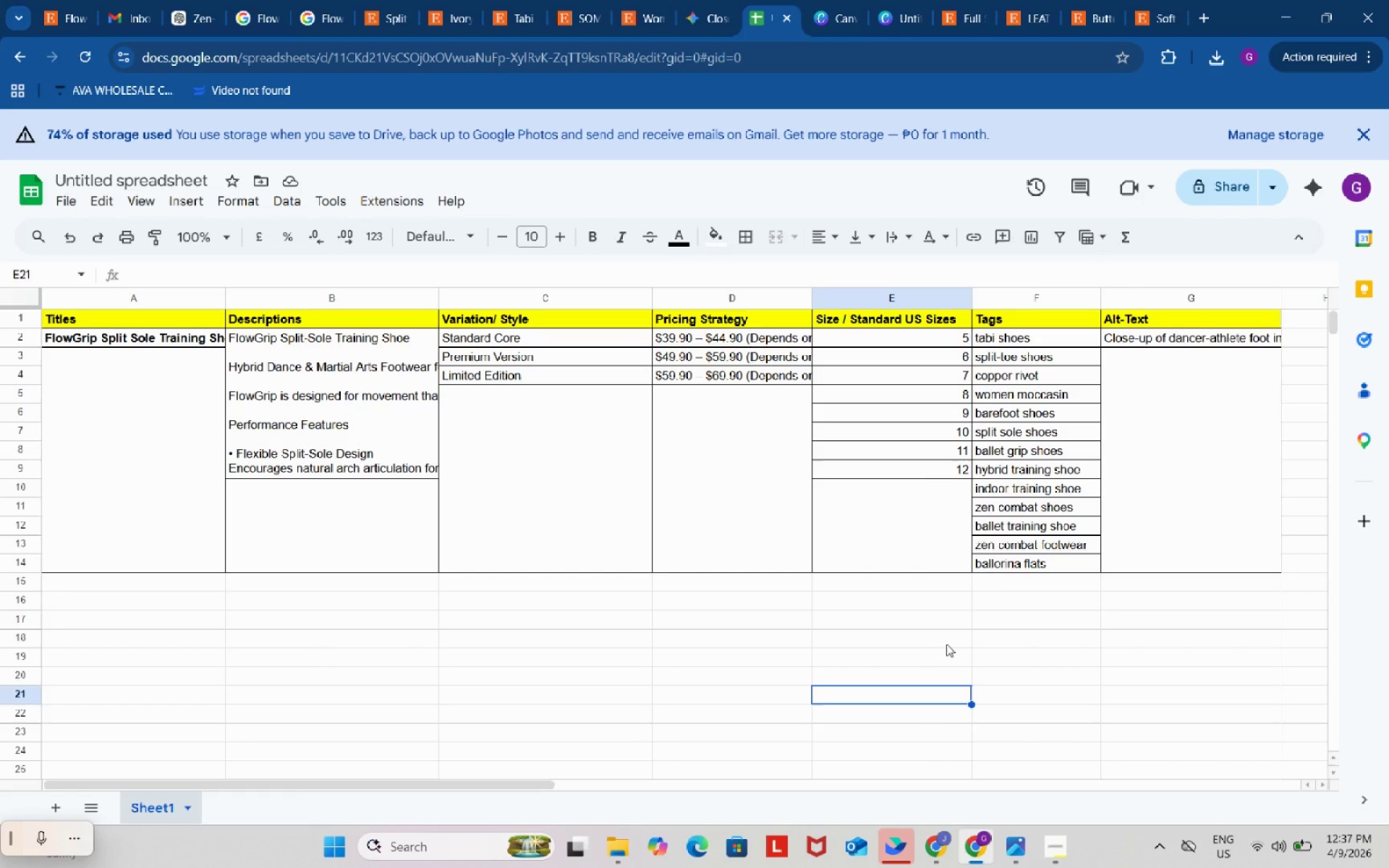 
left_click([959, 644])
 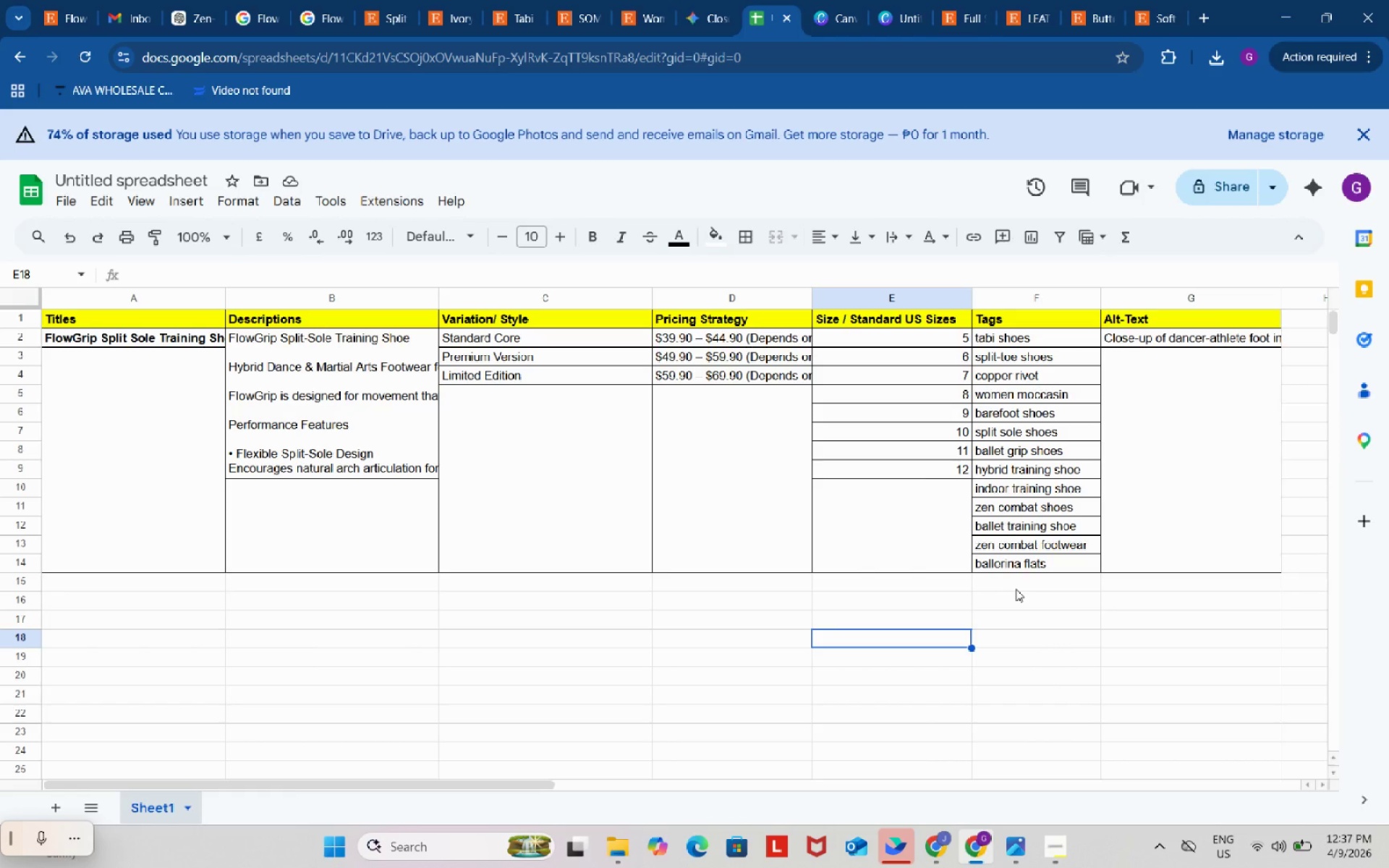 
wait(8.62)
 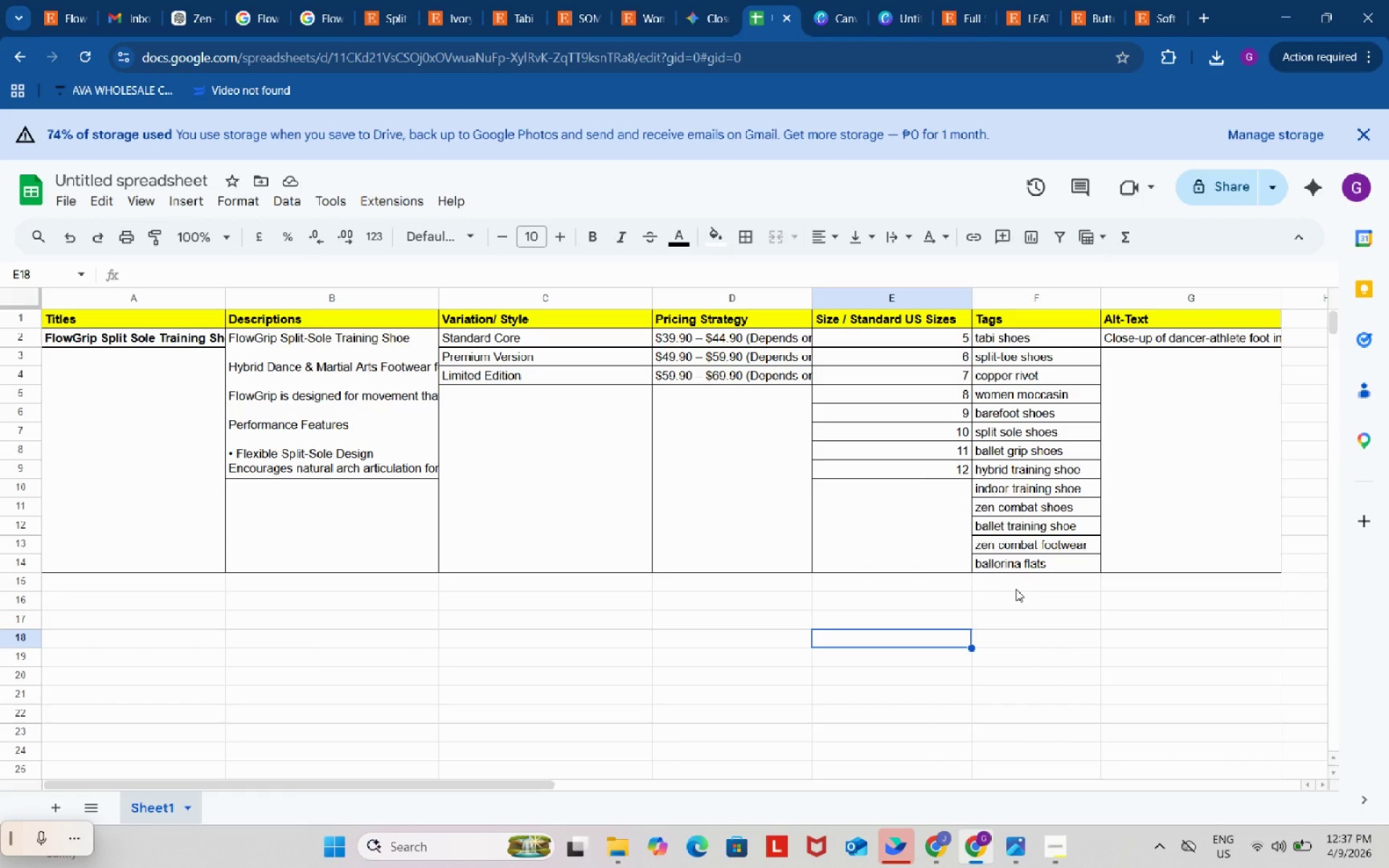 
left_click([1015, 603])
 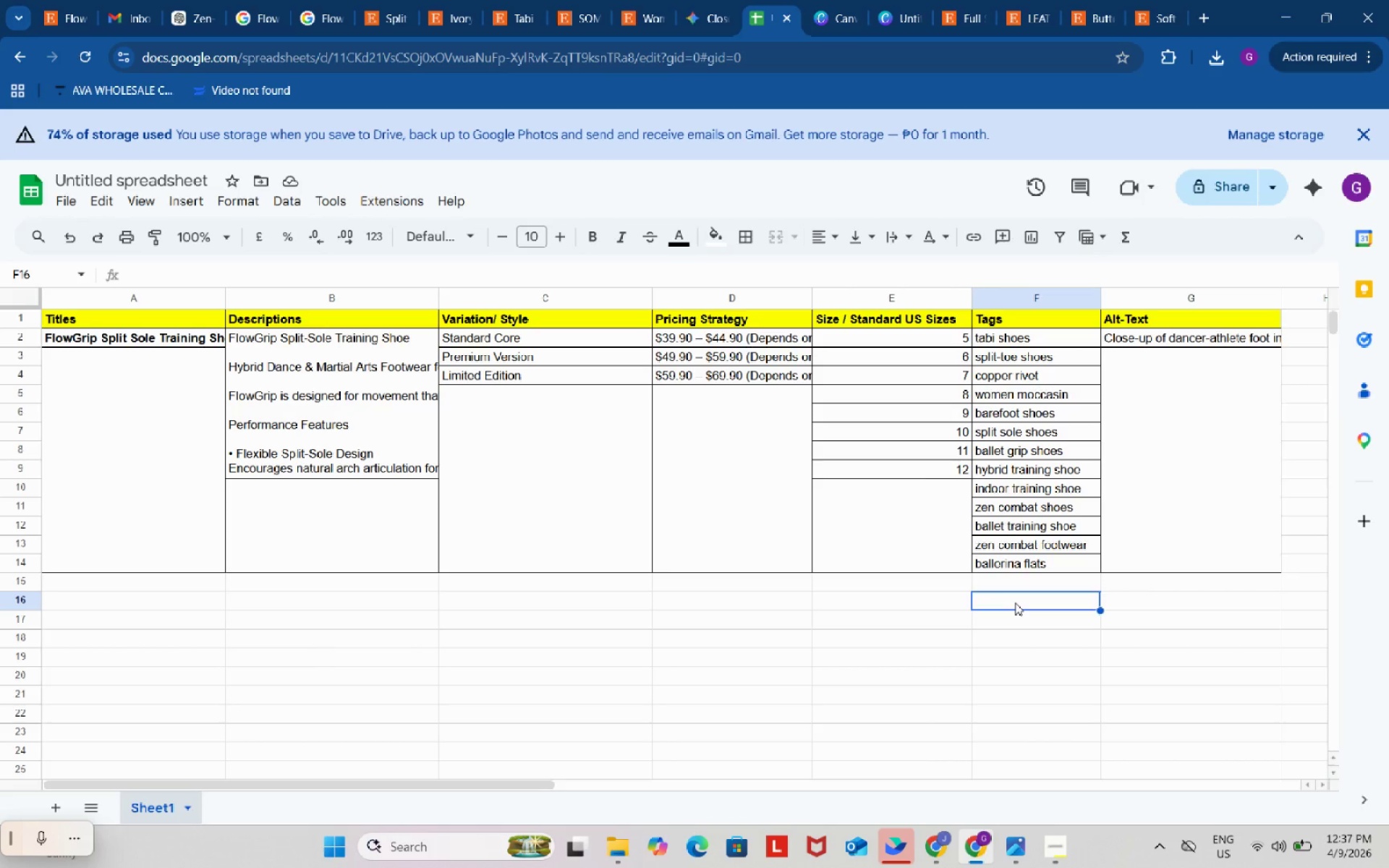 
key(Control+V)
 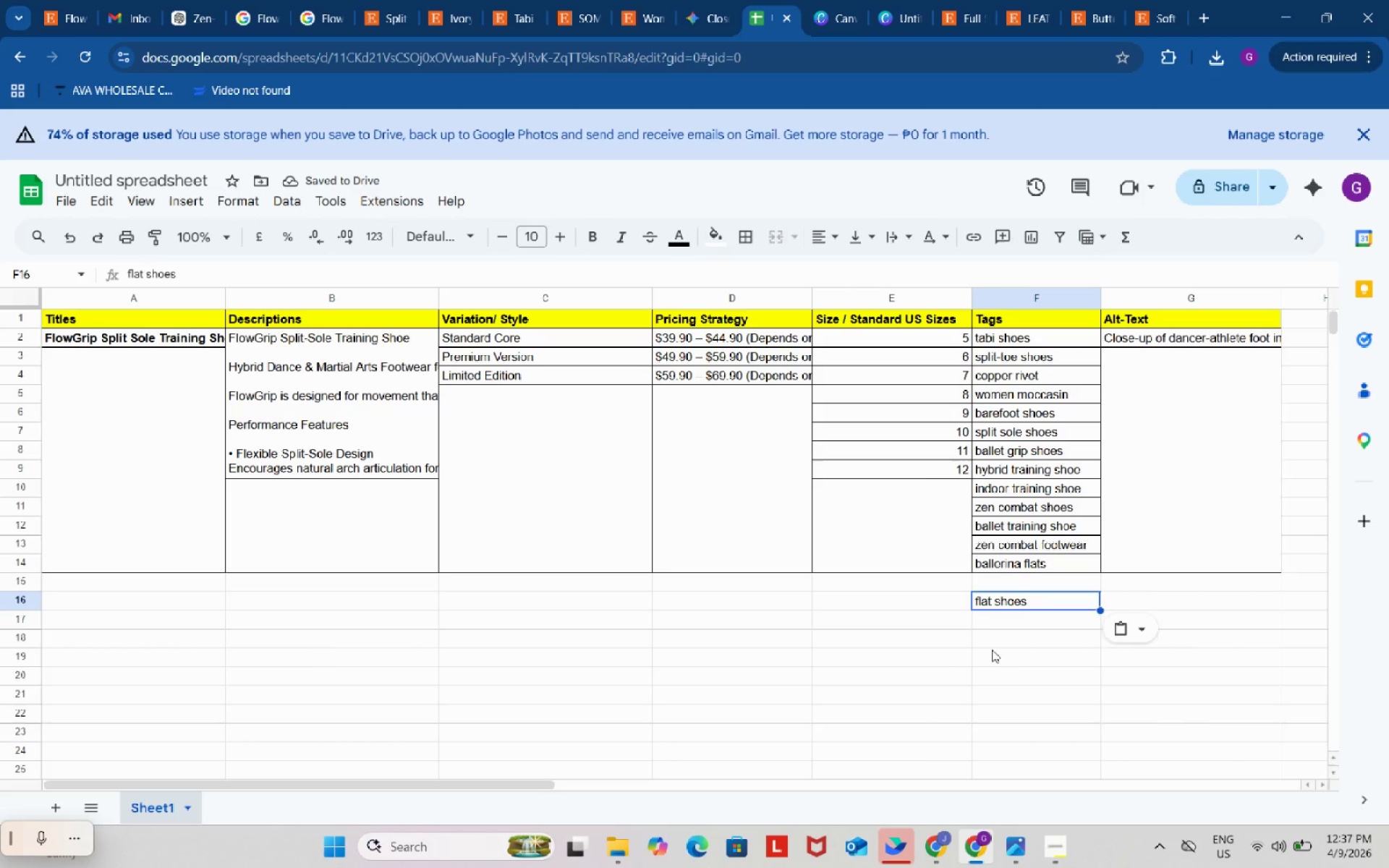 
wait(5.17)
 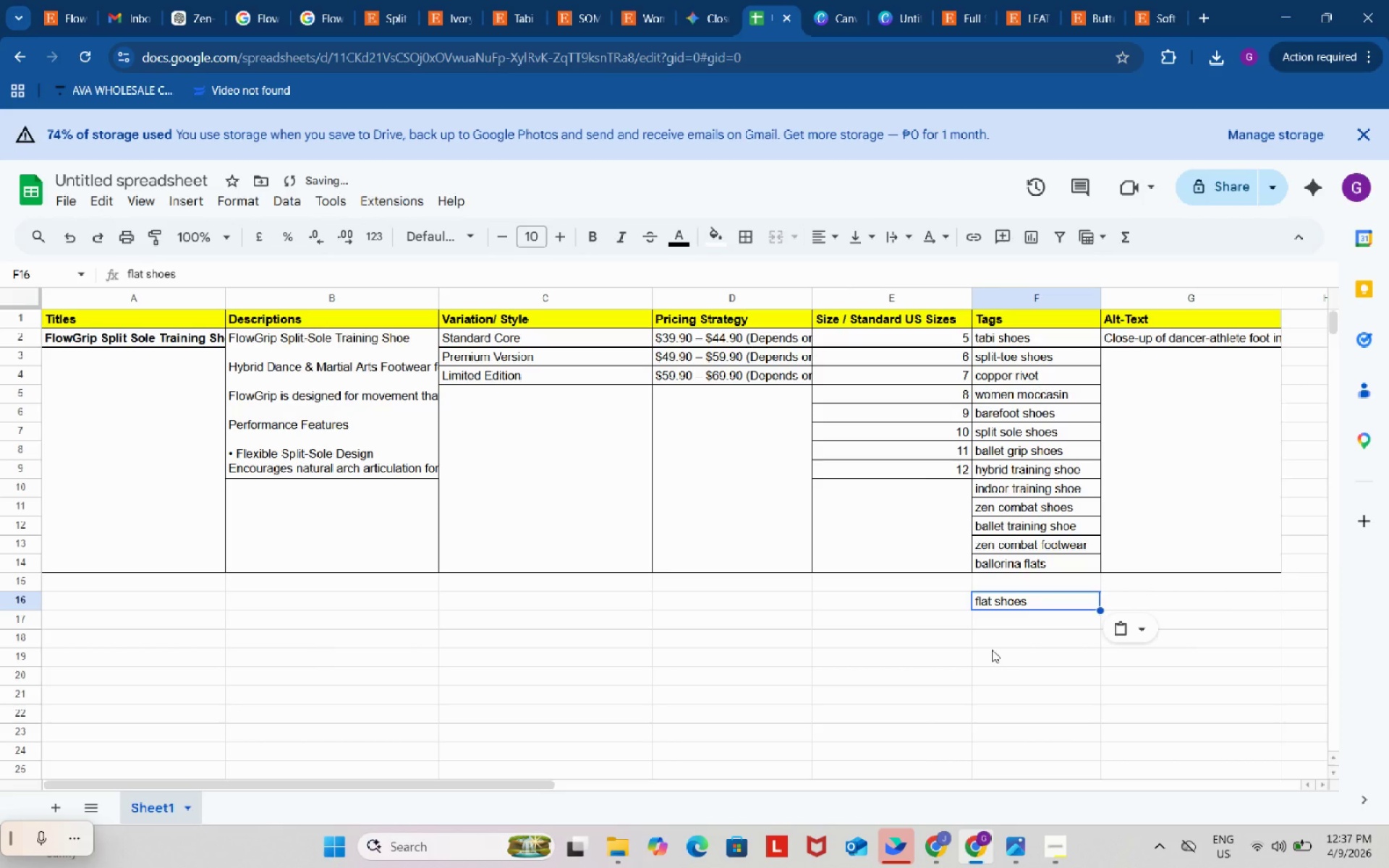 
key(Control+Z)
 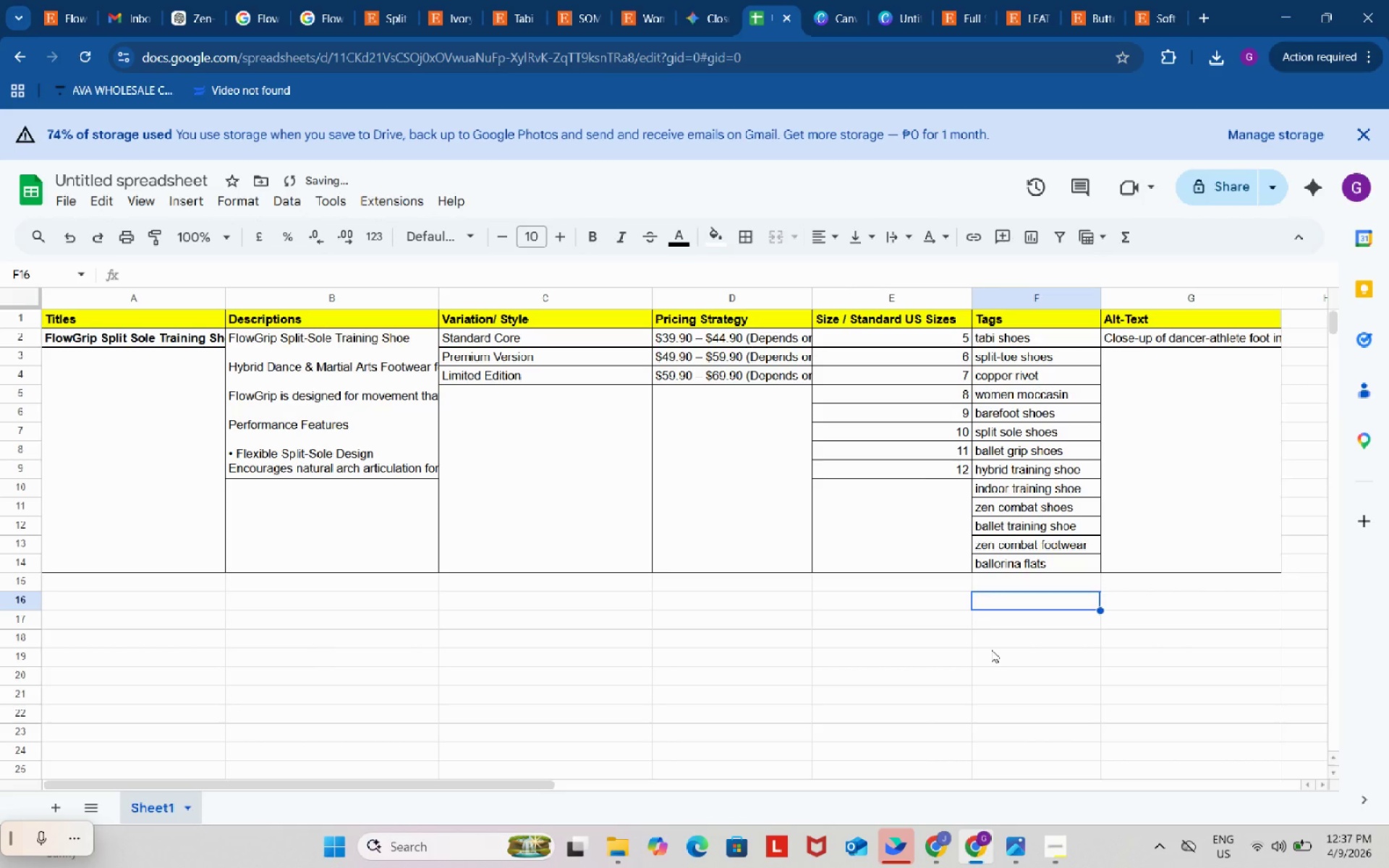 
key(Control+Z)
 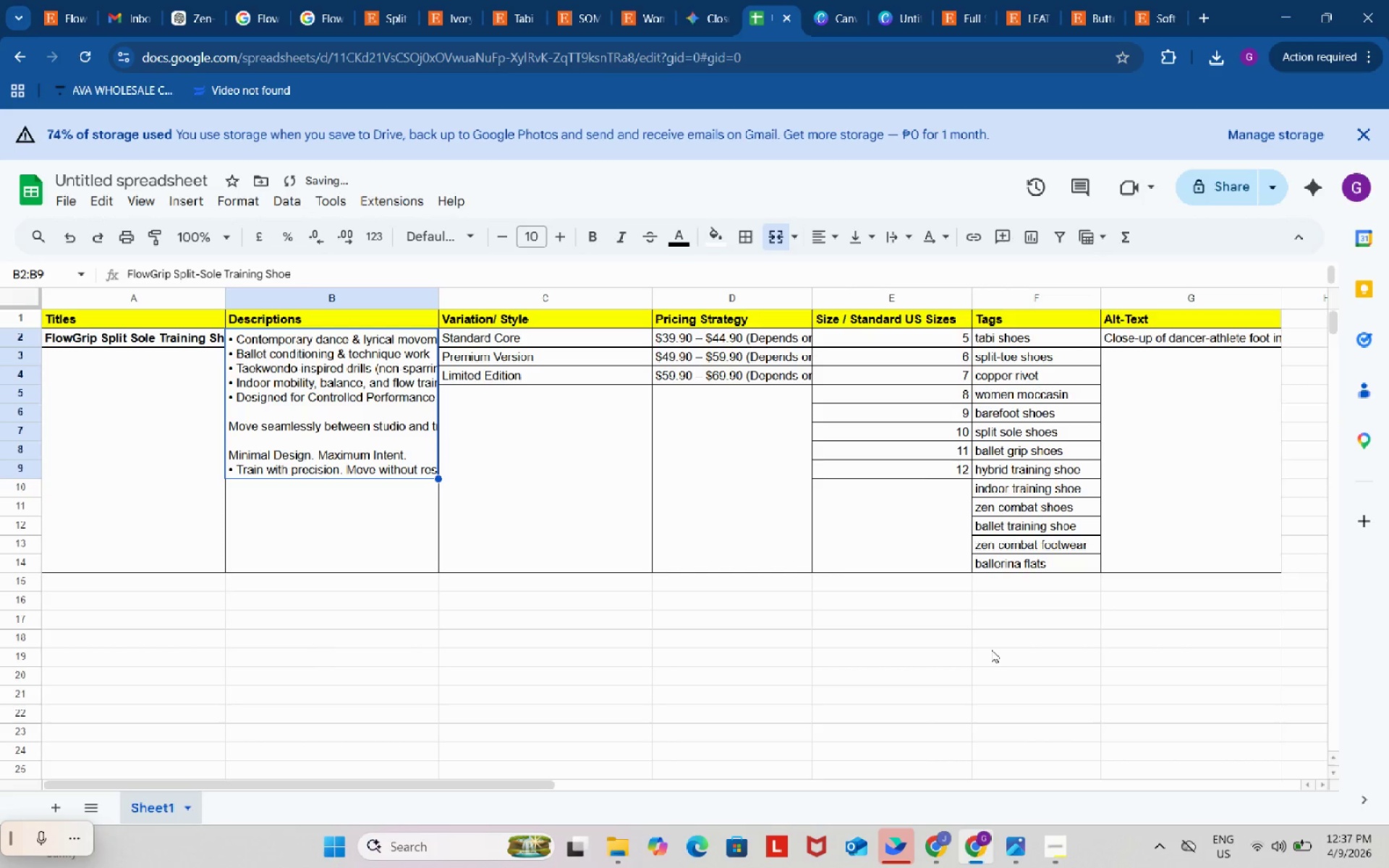 
key(Control+Z)
 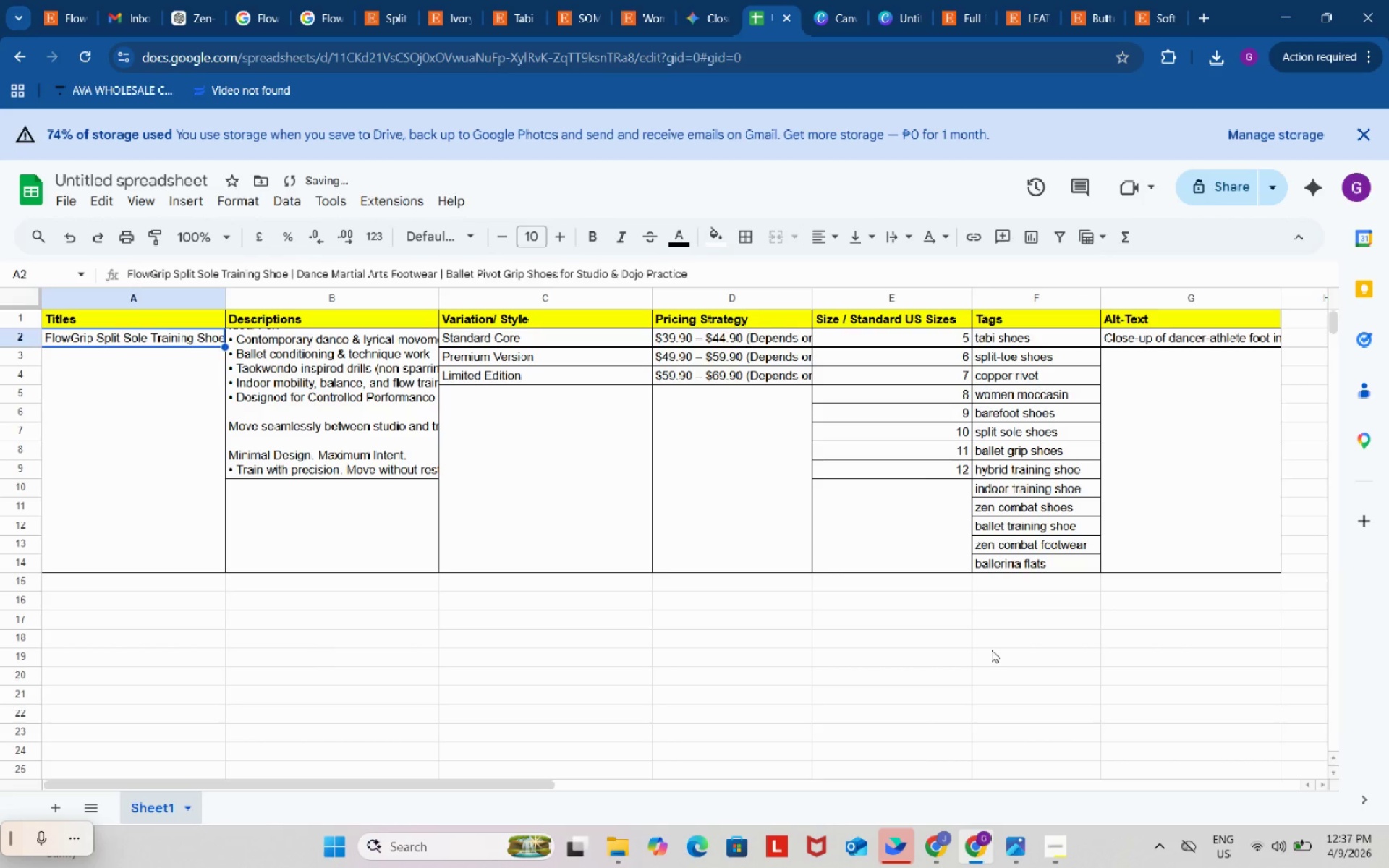 
key(Control+ControlLeft)
 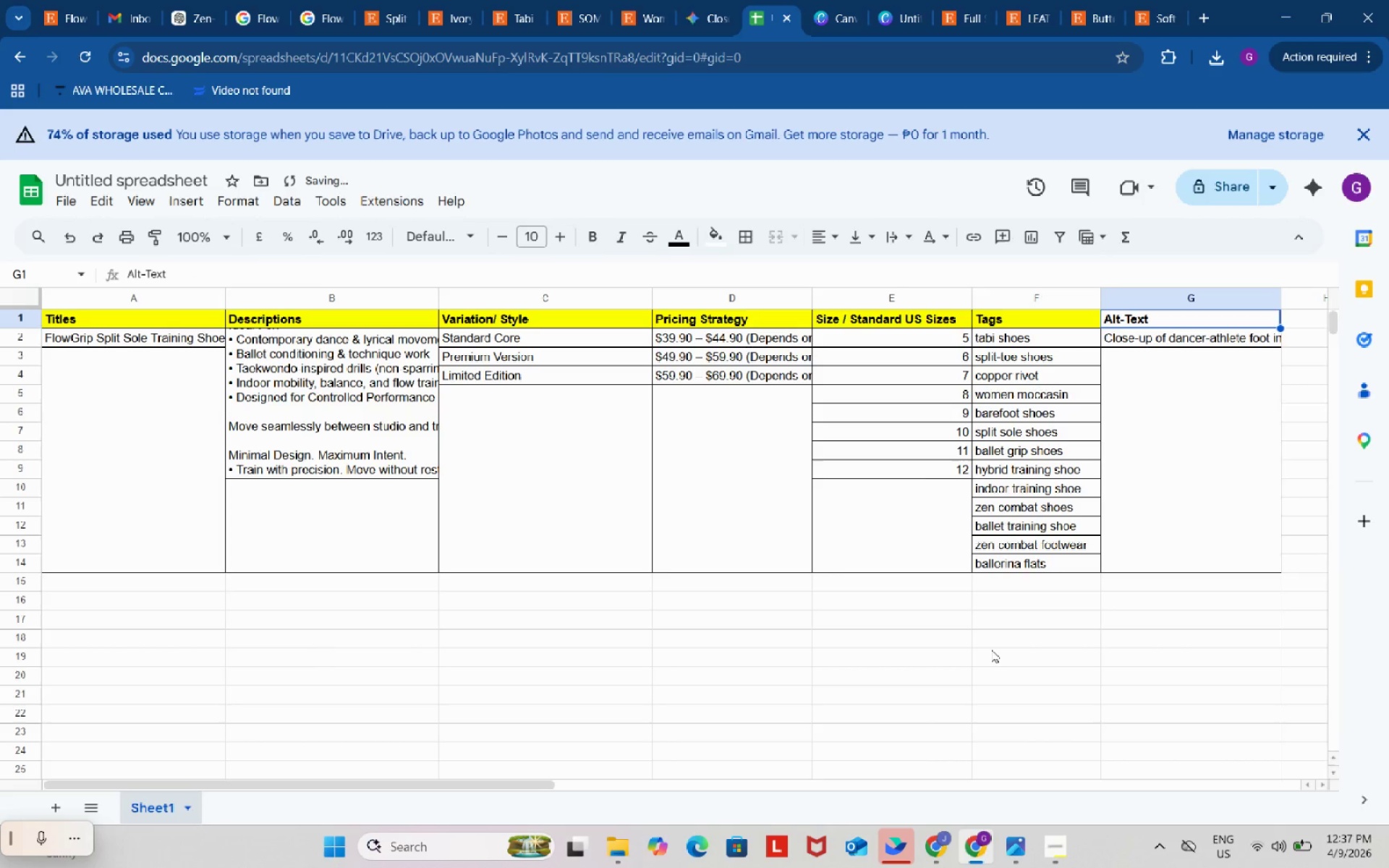 
key(Control+Z)
 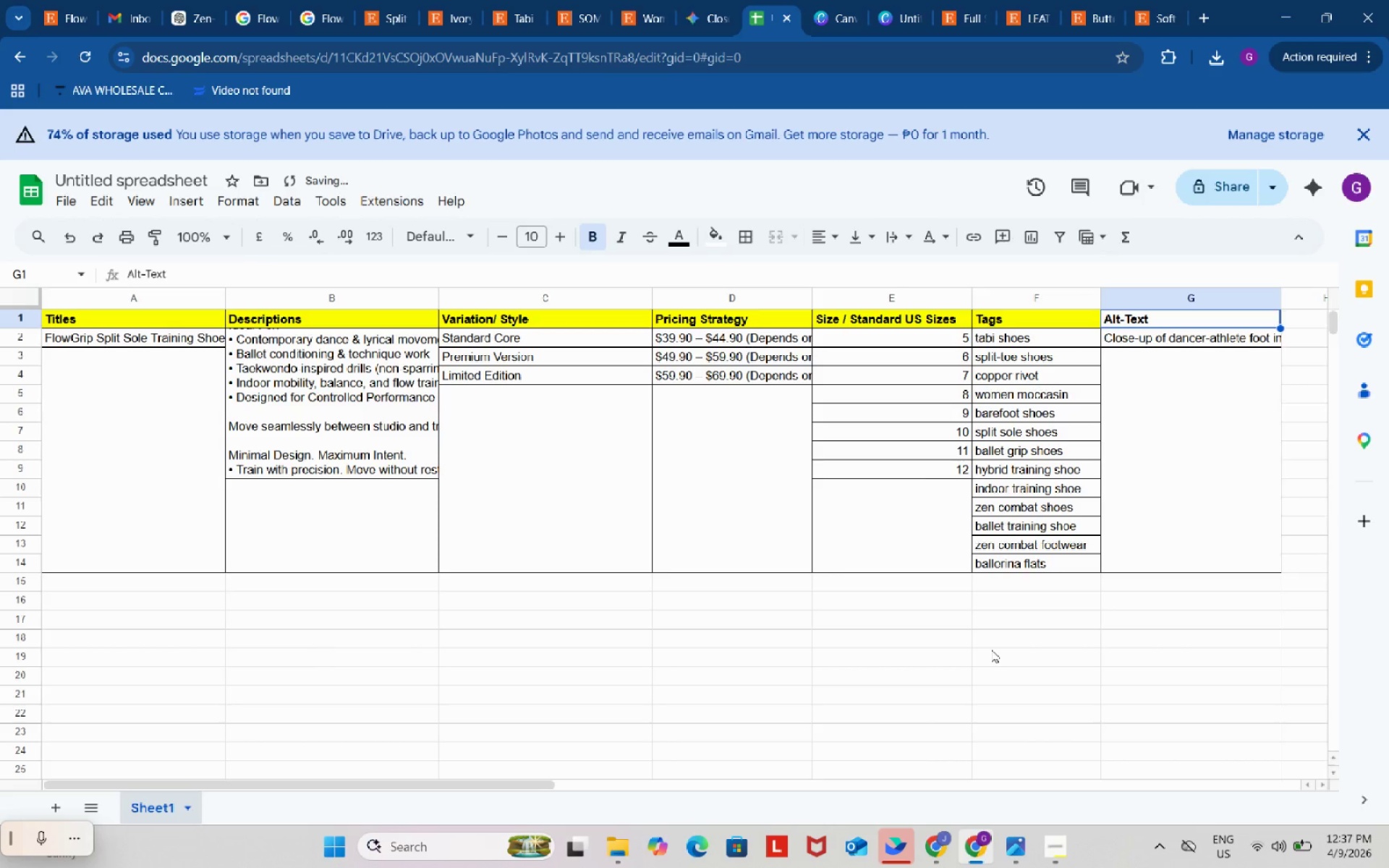 
key(Control+ControlLeft)
 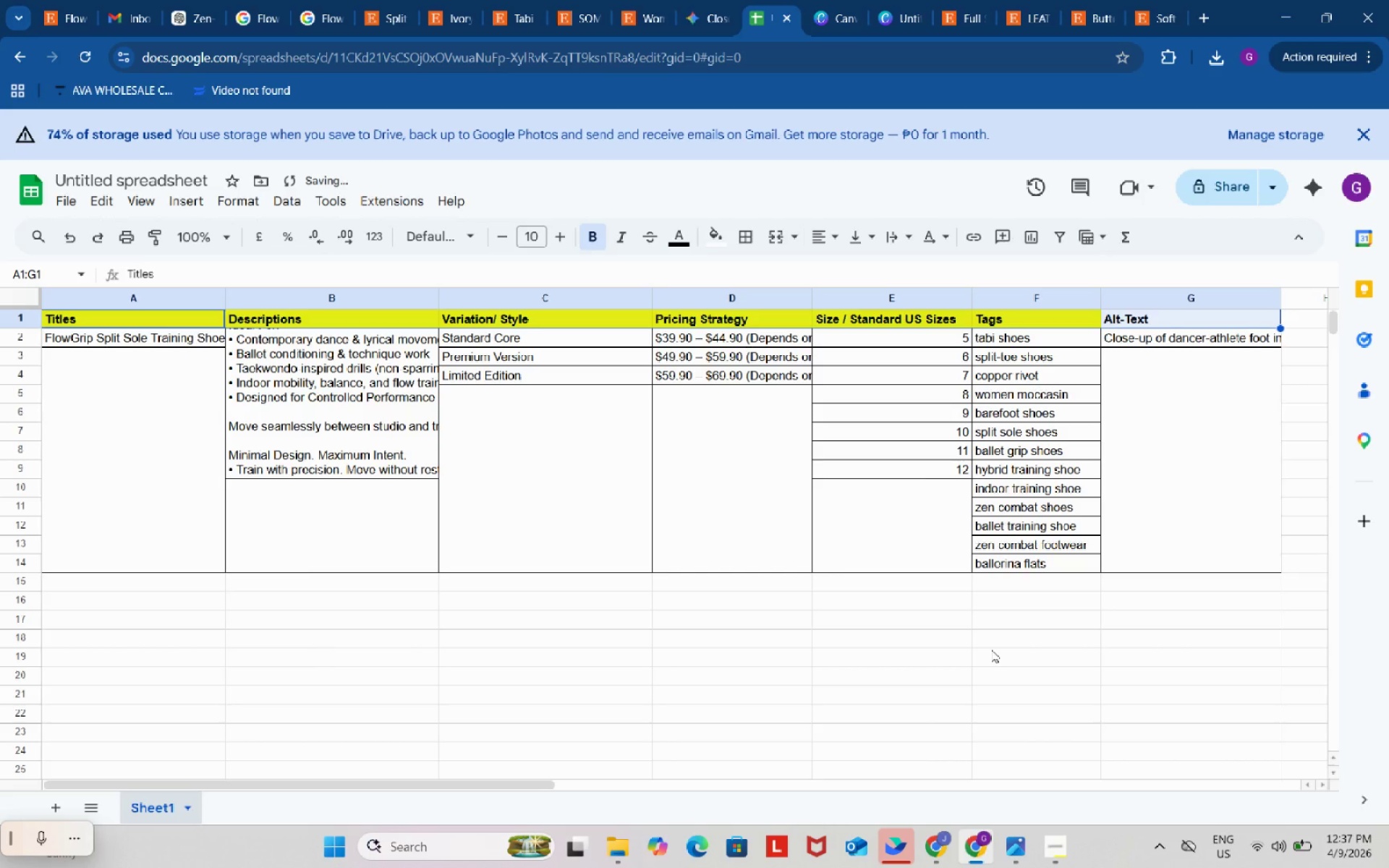 
key(Control+Z)
 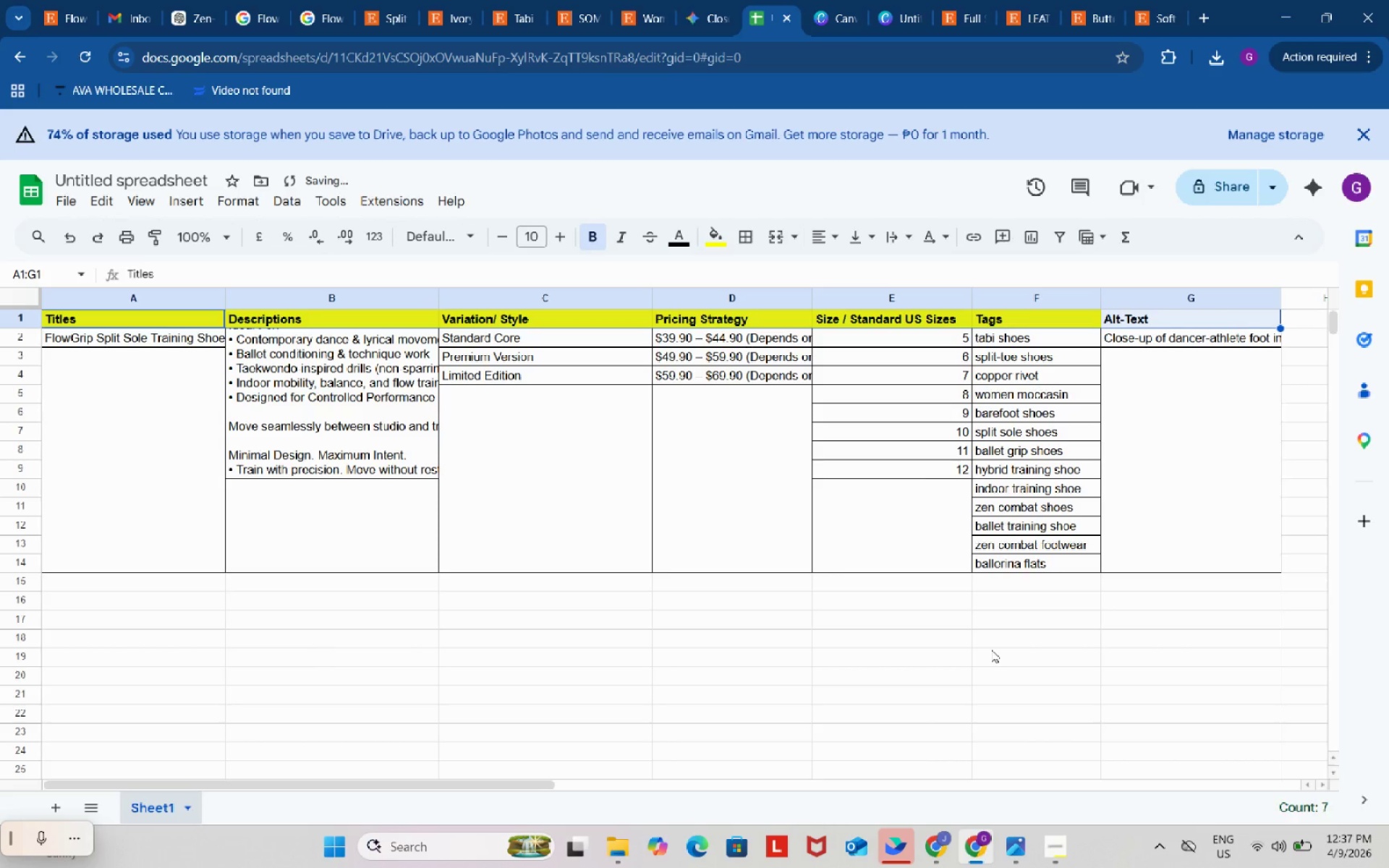 
key(Control+ControlLeft)
 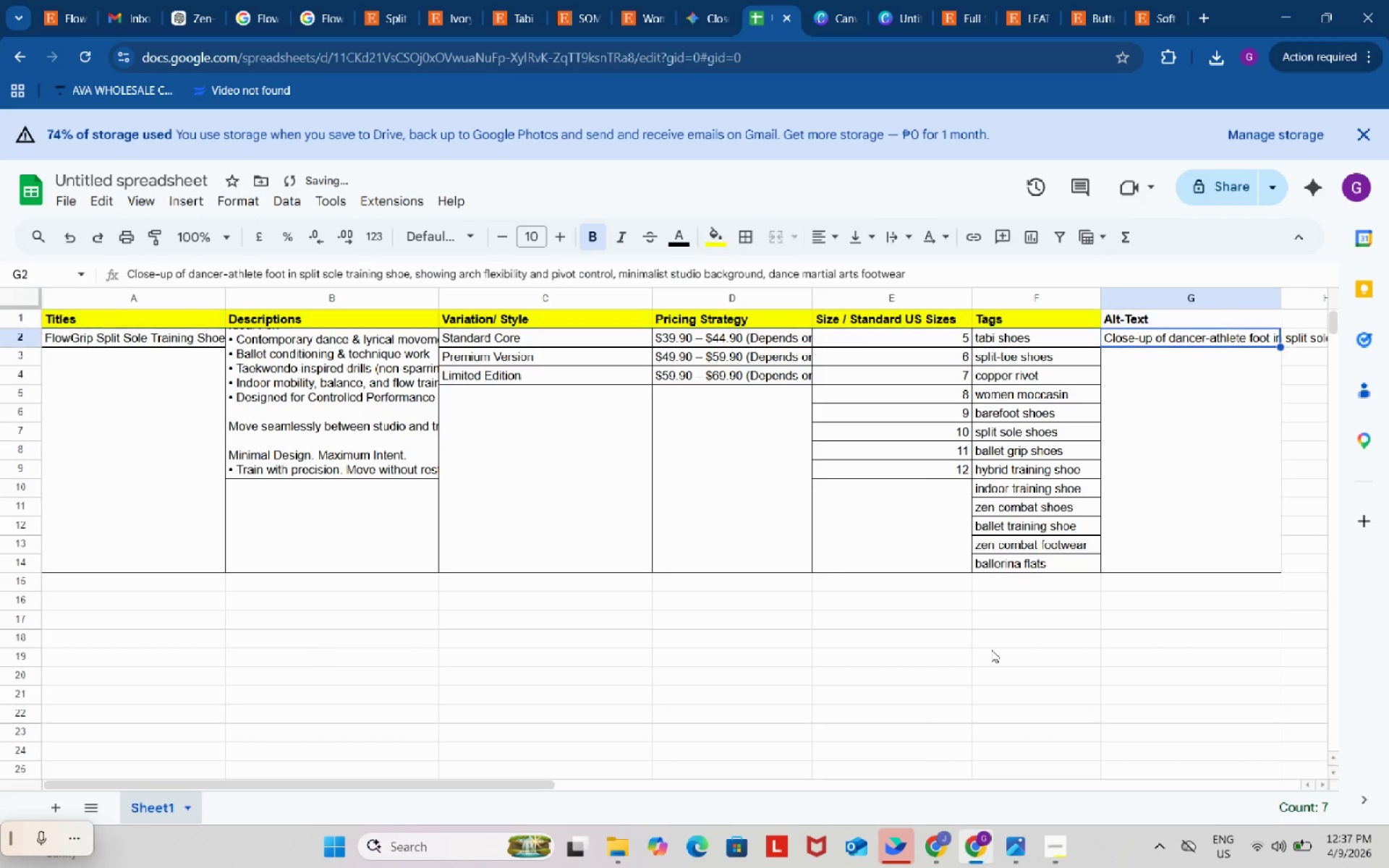 
key(Control+Z)
 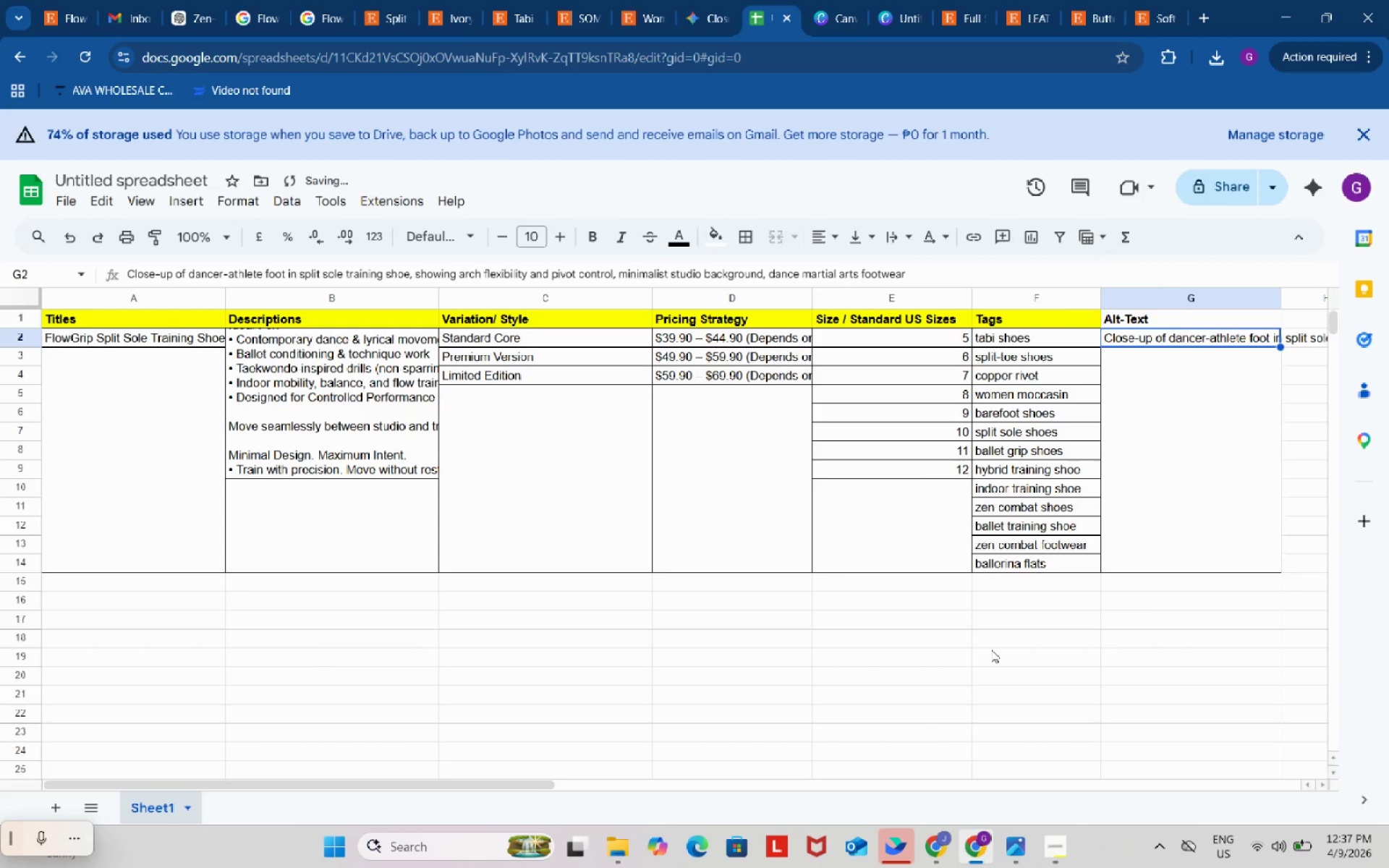 
key(Control+ControlLeft)
 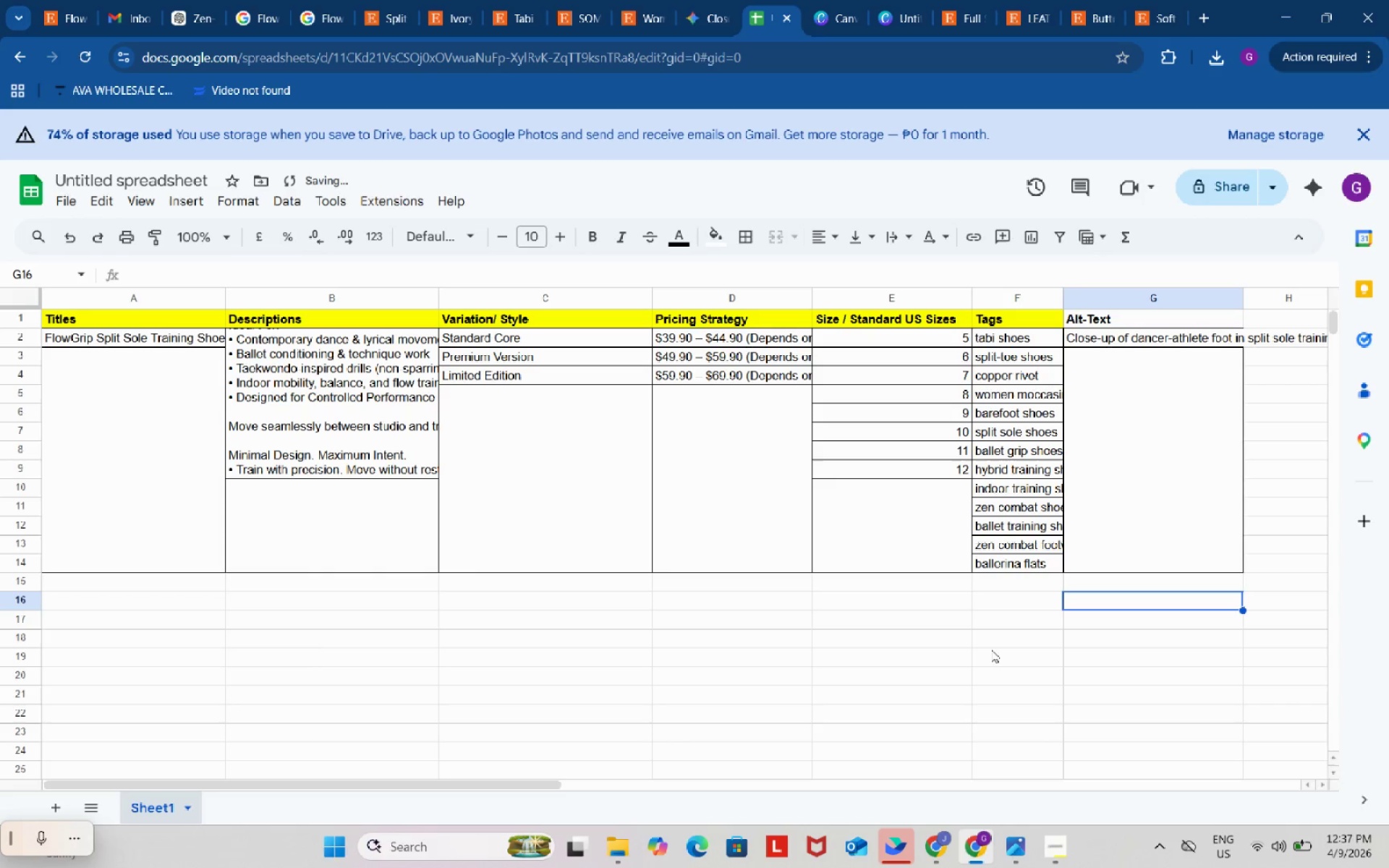 
key(Control+Z)
 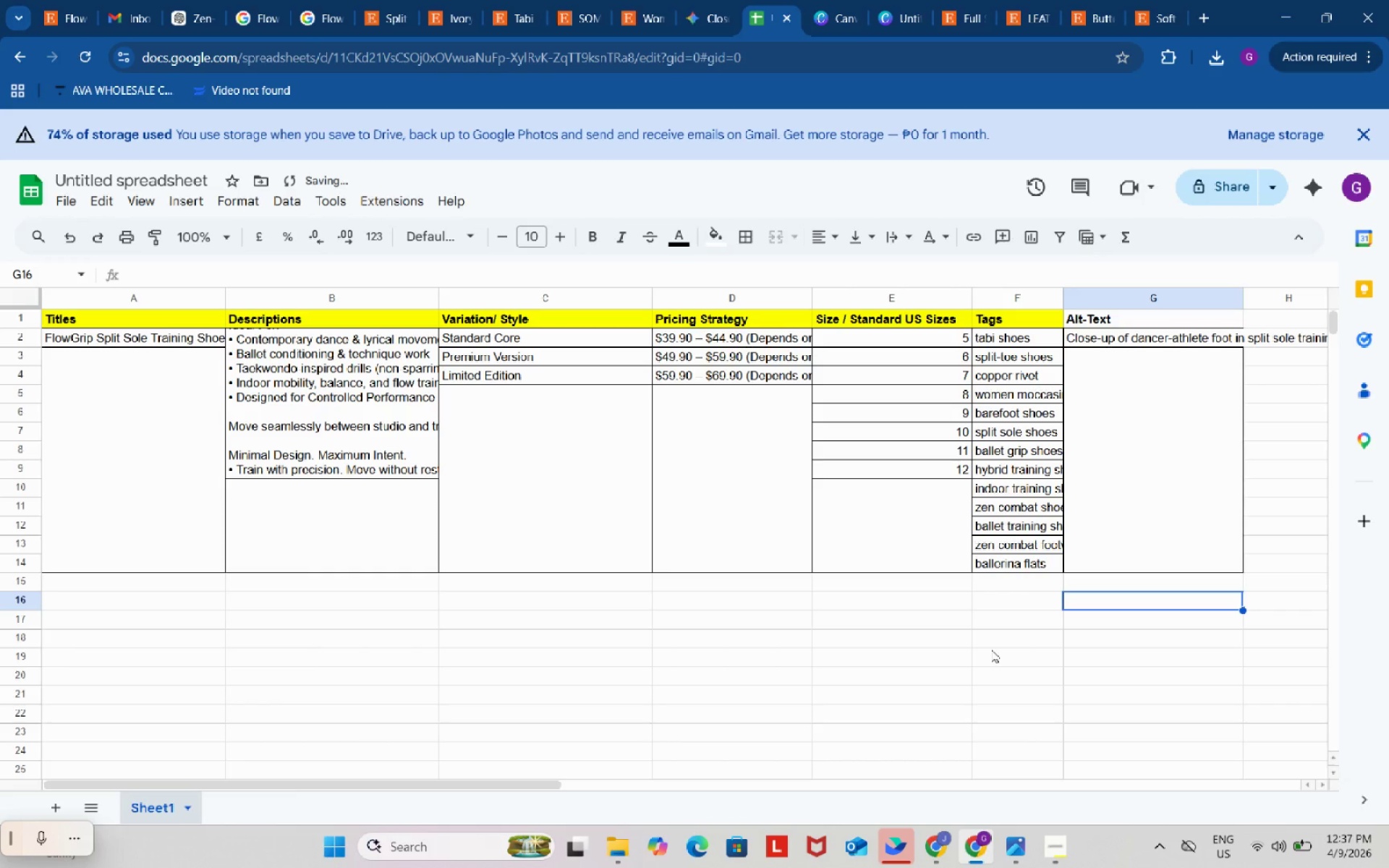 
key(Control+ControlLeft)
 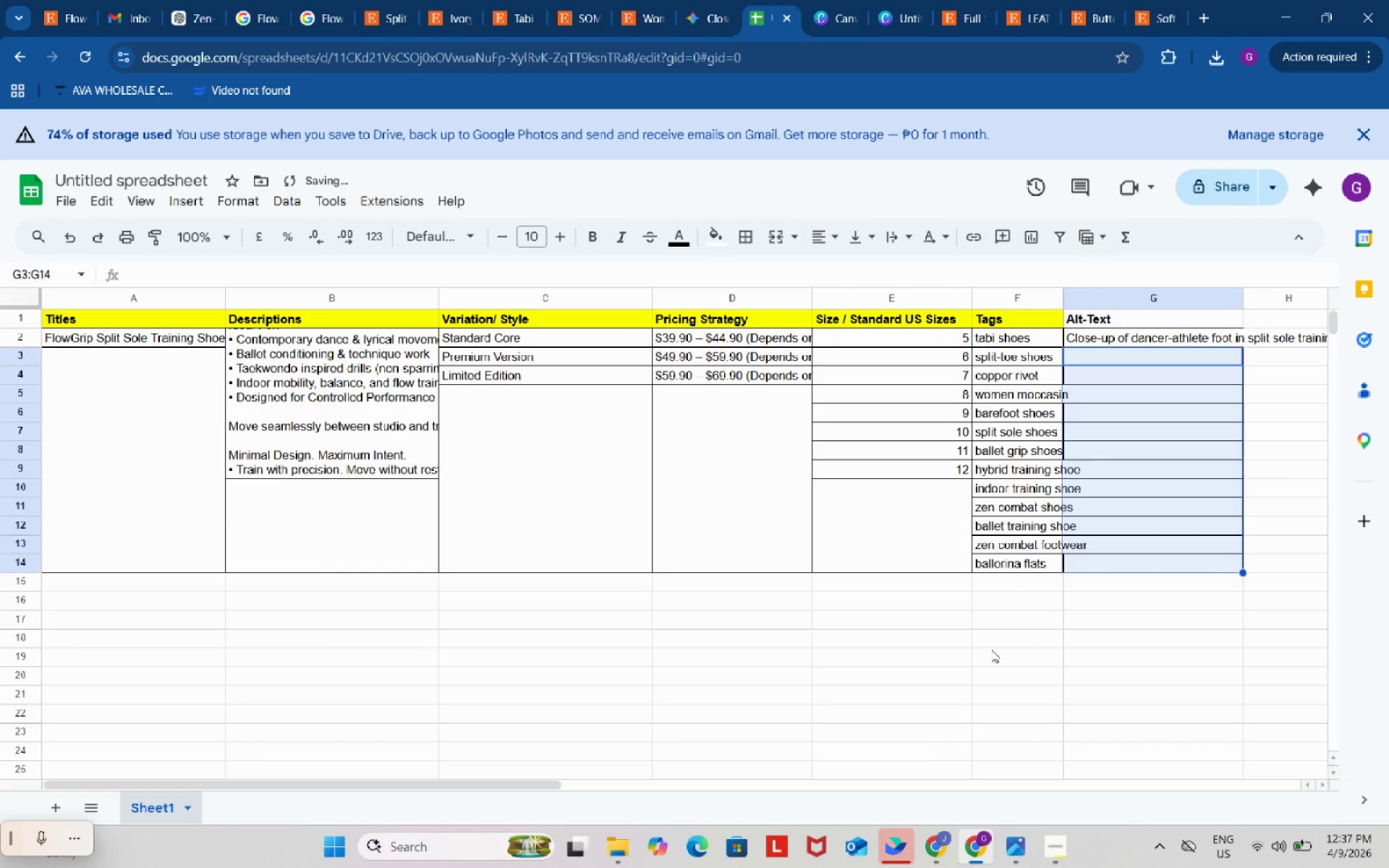 
key(Control+Z)
 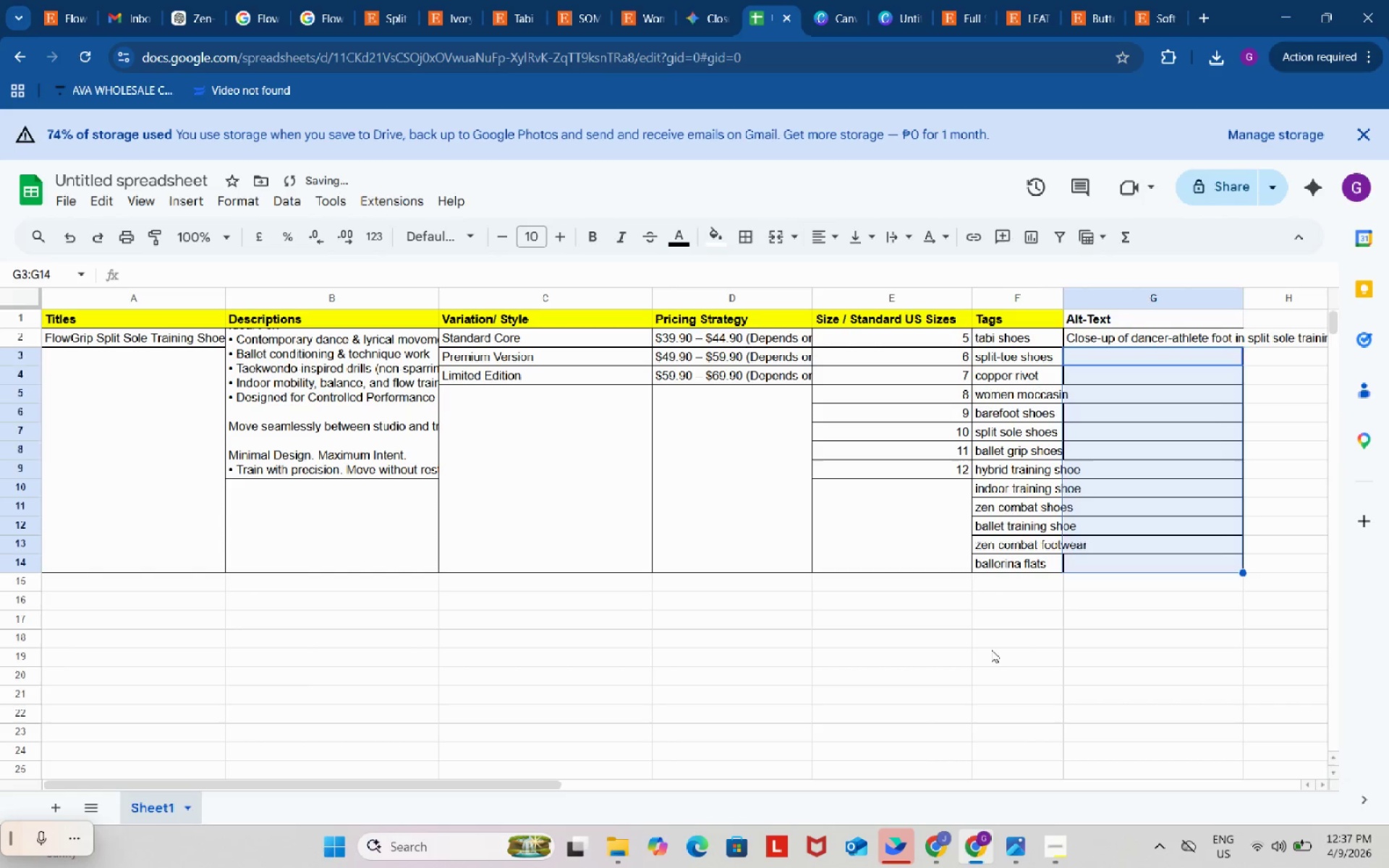 
key(Control+ControlLeft)
 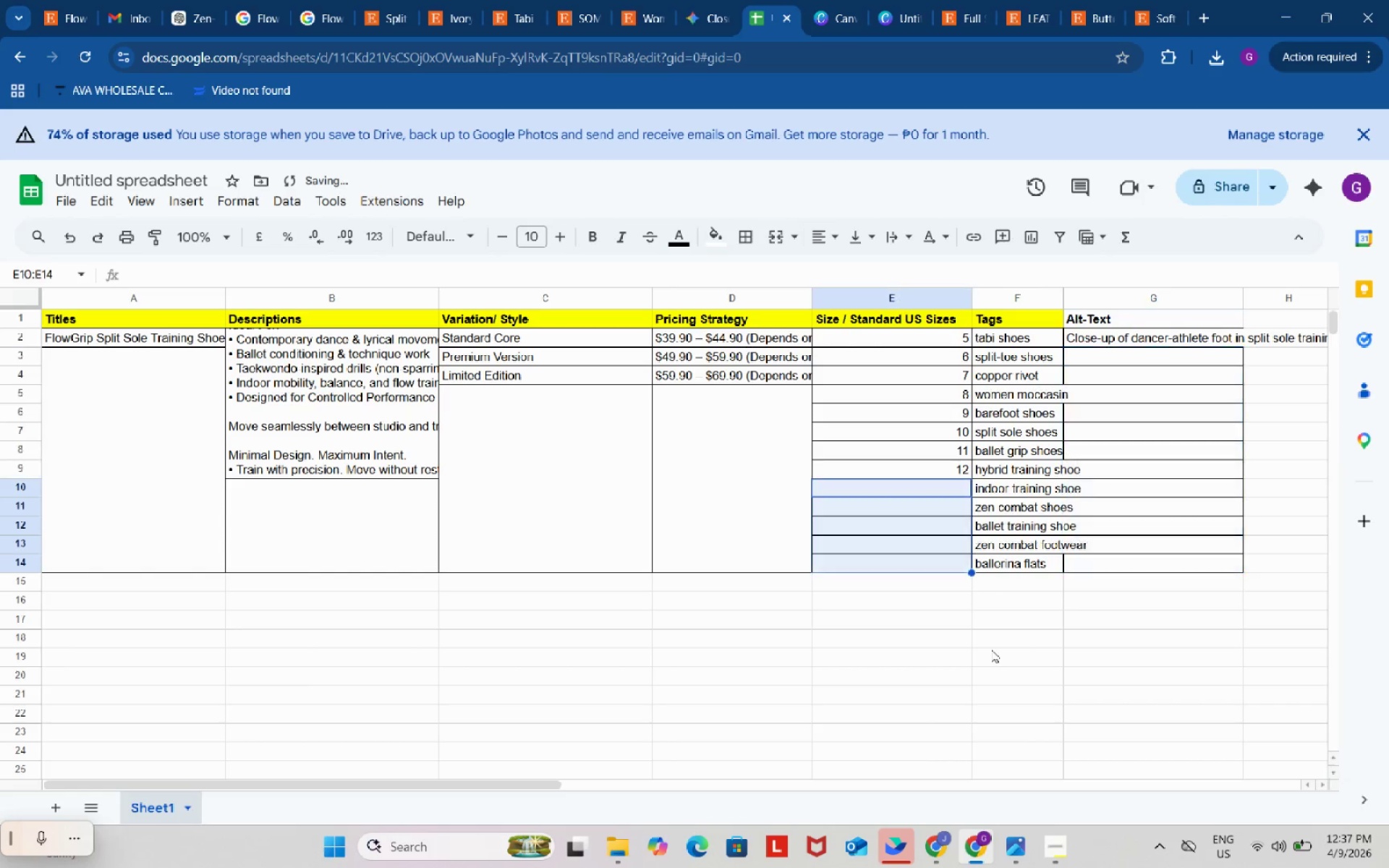 
key(Control+Z)
 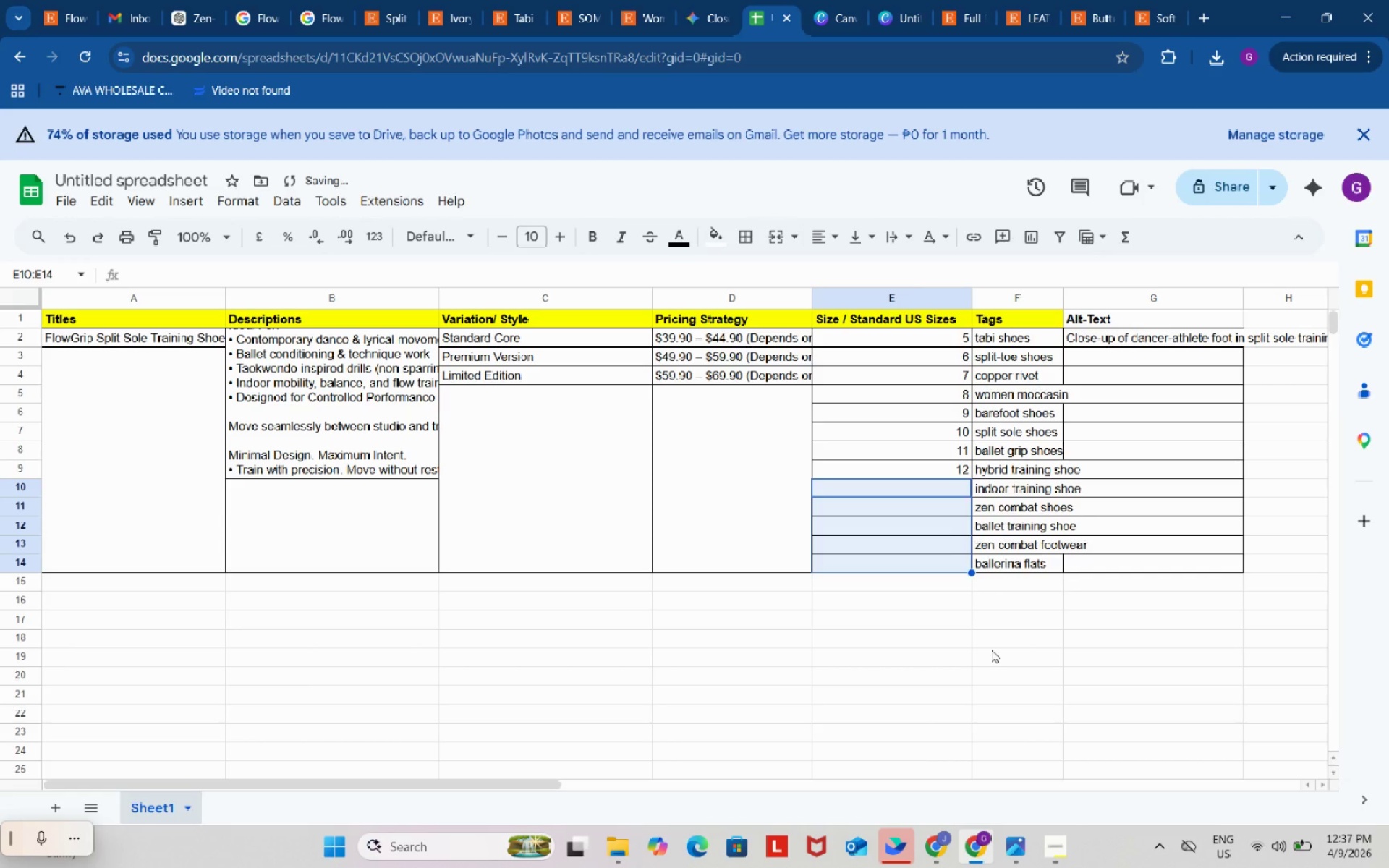 
key(Control+ControlLeft)
 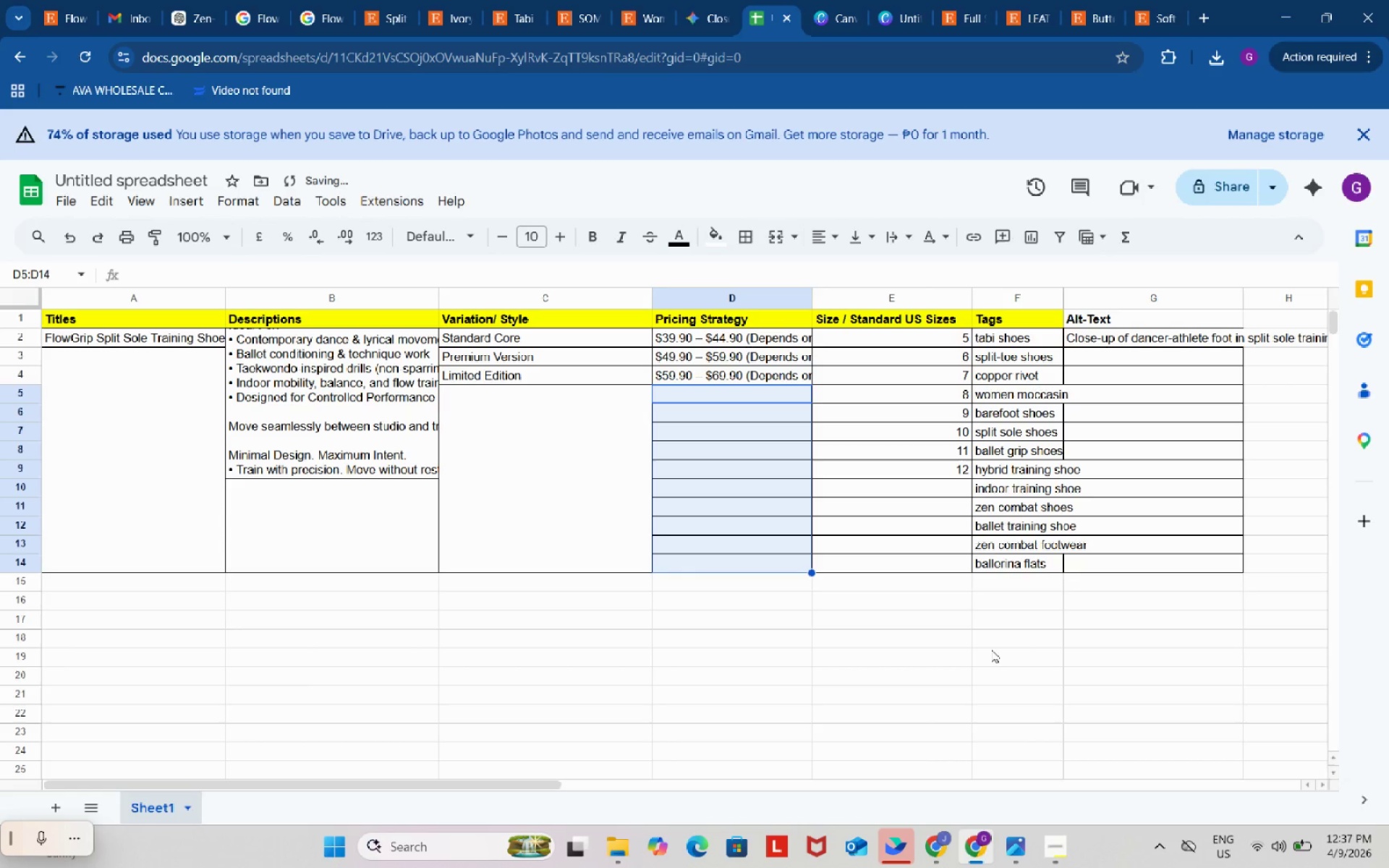 
key(Control+Z)
 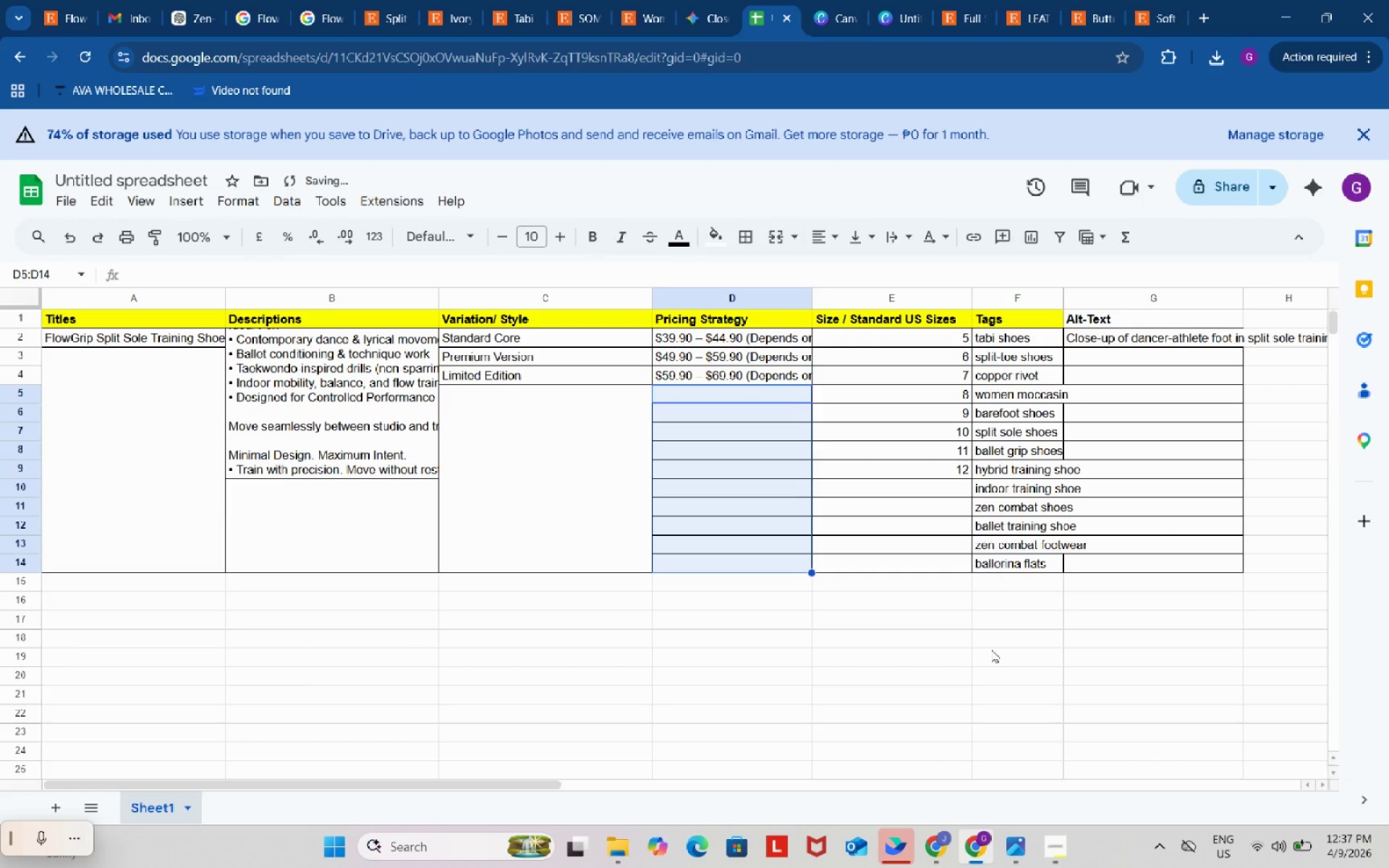 
key(Control+ControlLeft)
 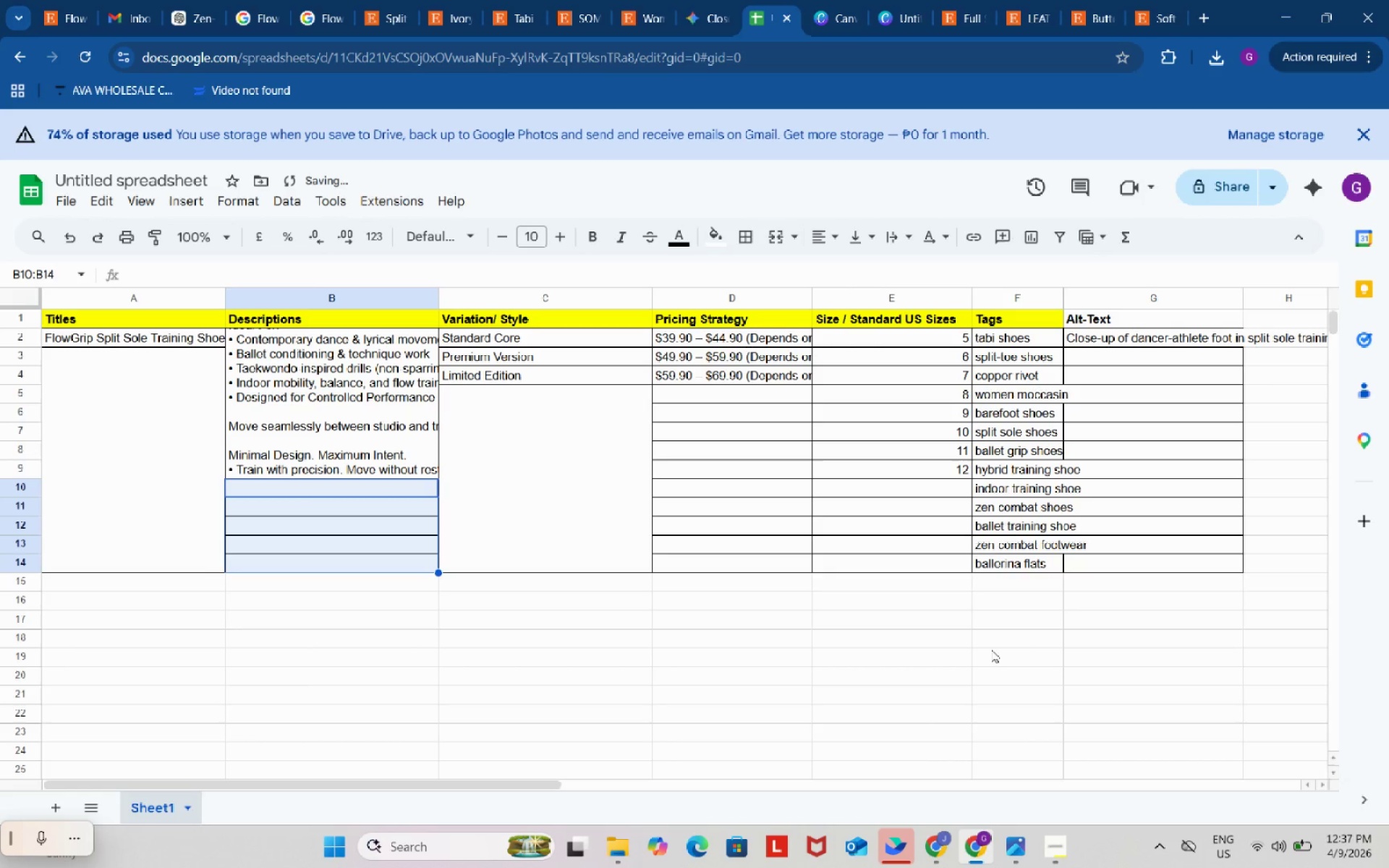 
key(Control+Z)
 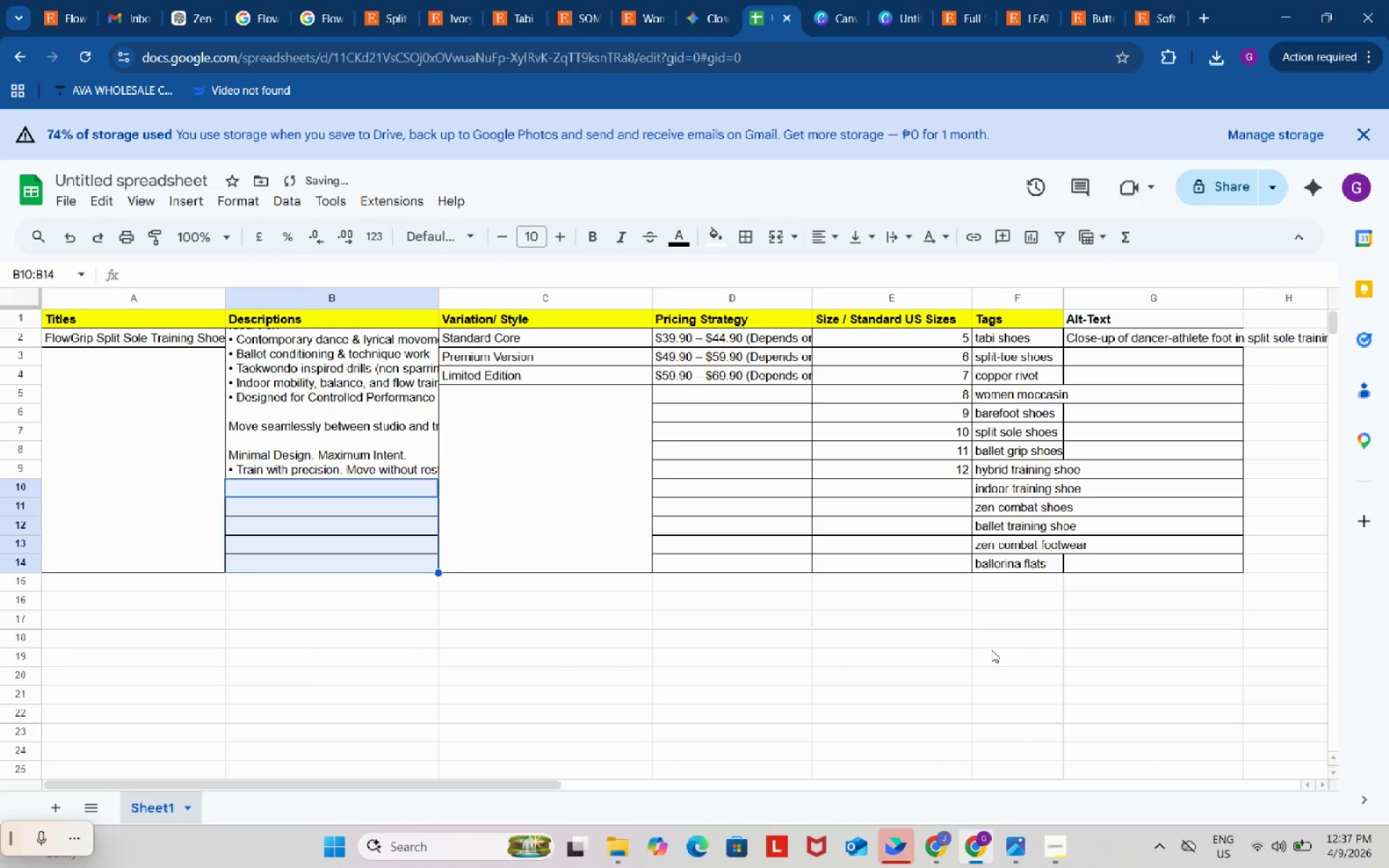 
key(Control+ControlLeft)
 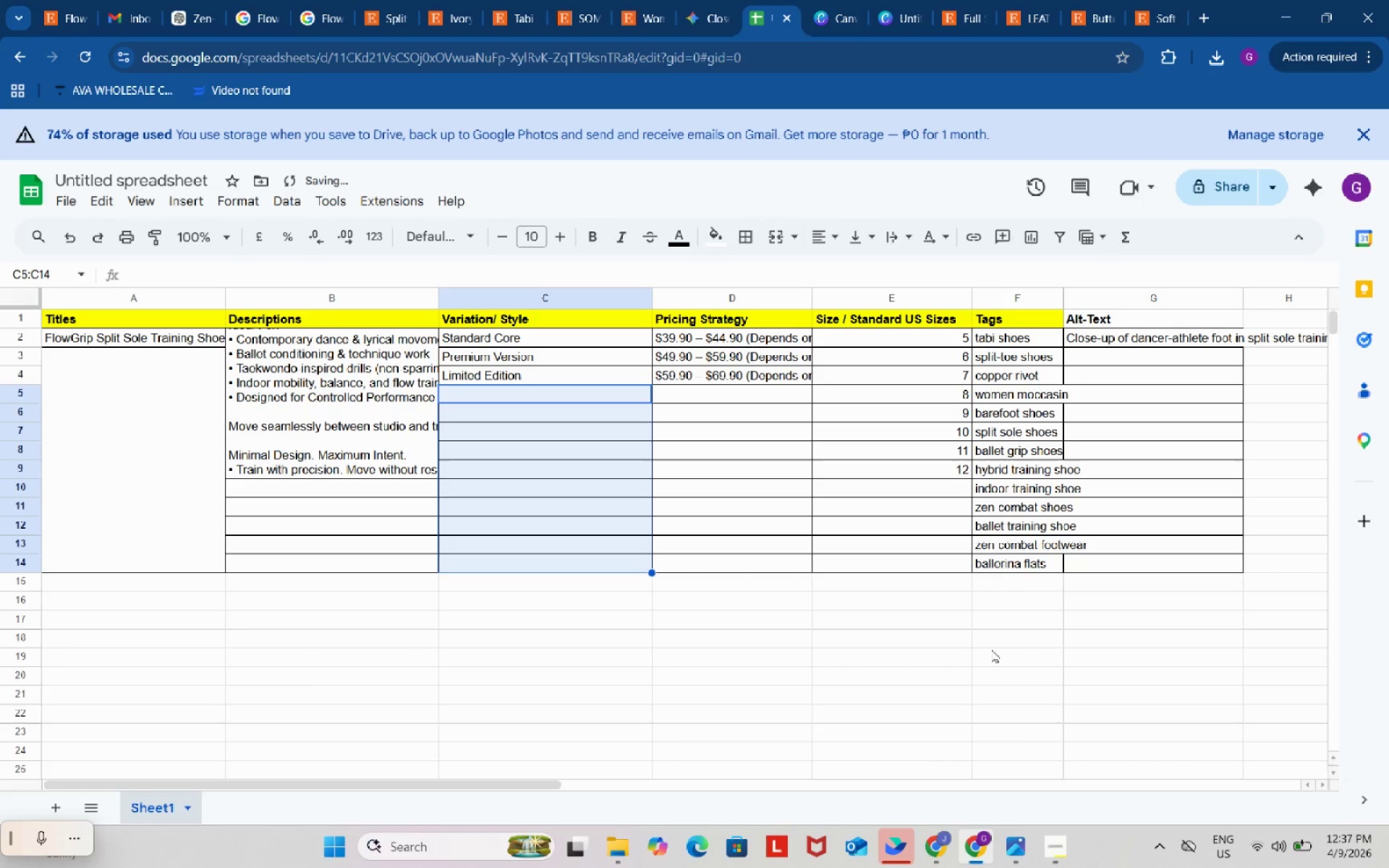 
key(Control+Z)
 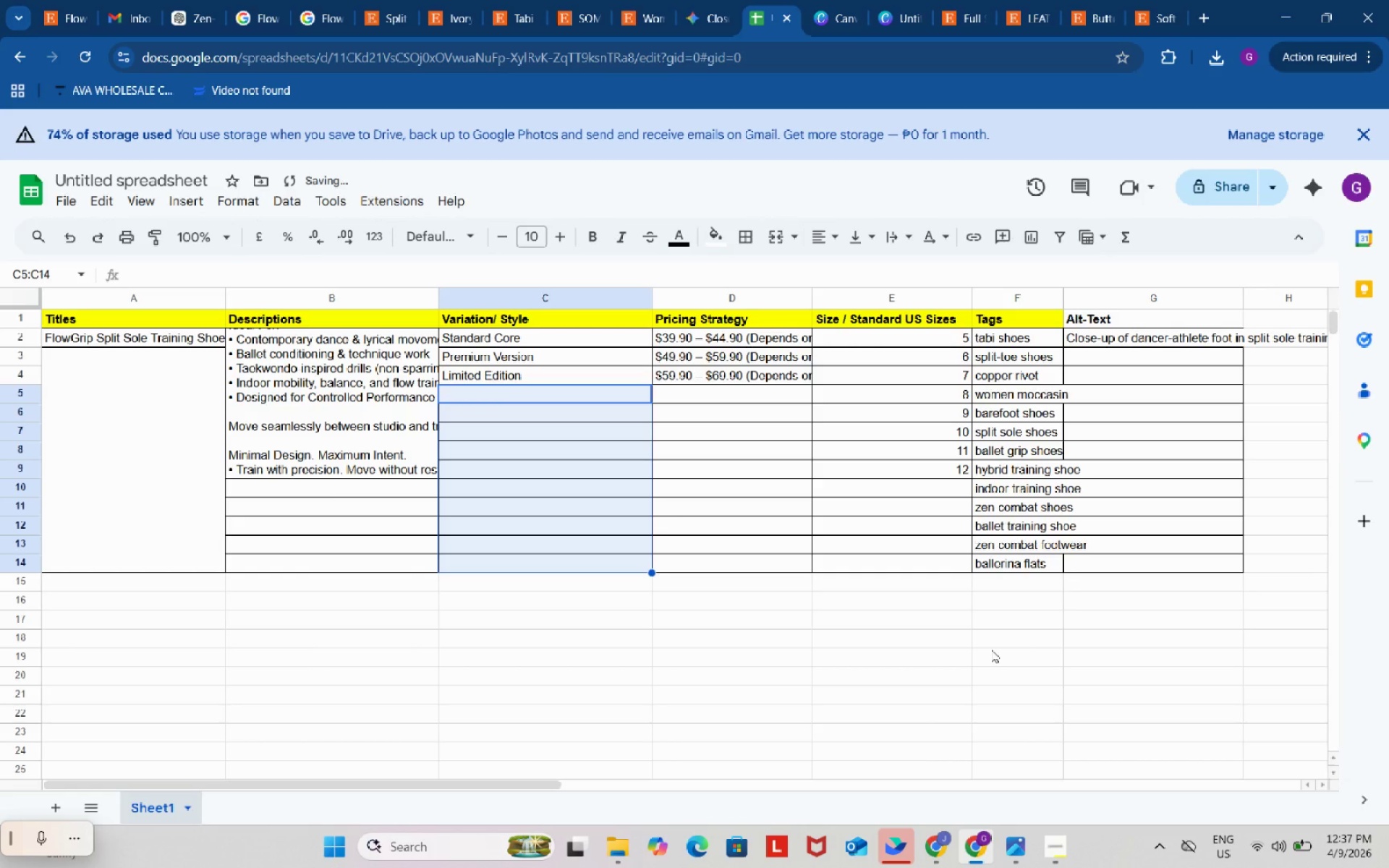 
key(Control+ControlLeft)
 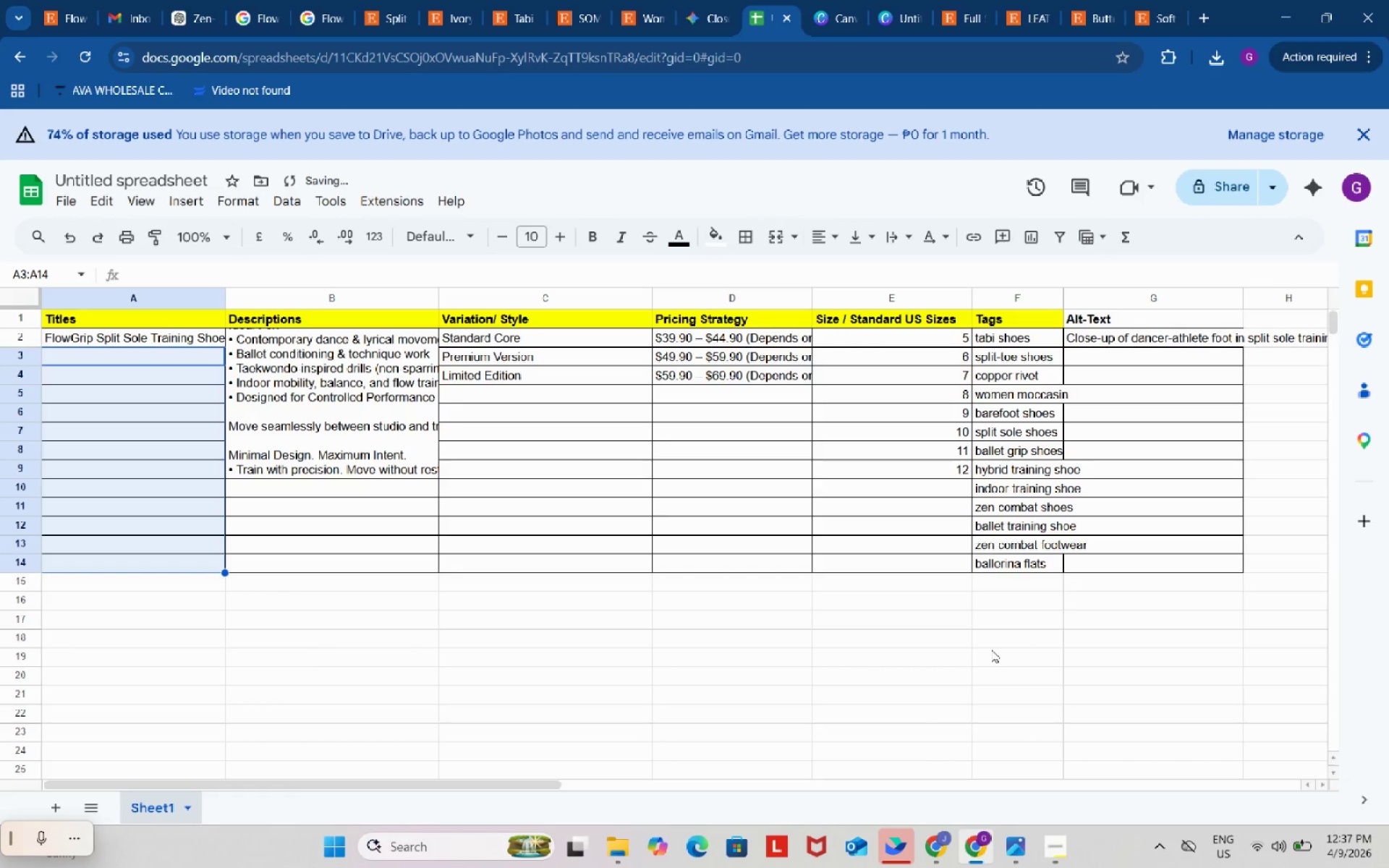 
key(Control+Z)
 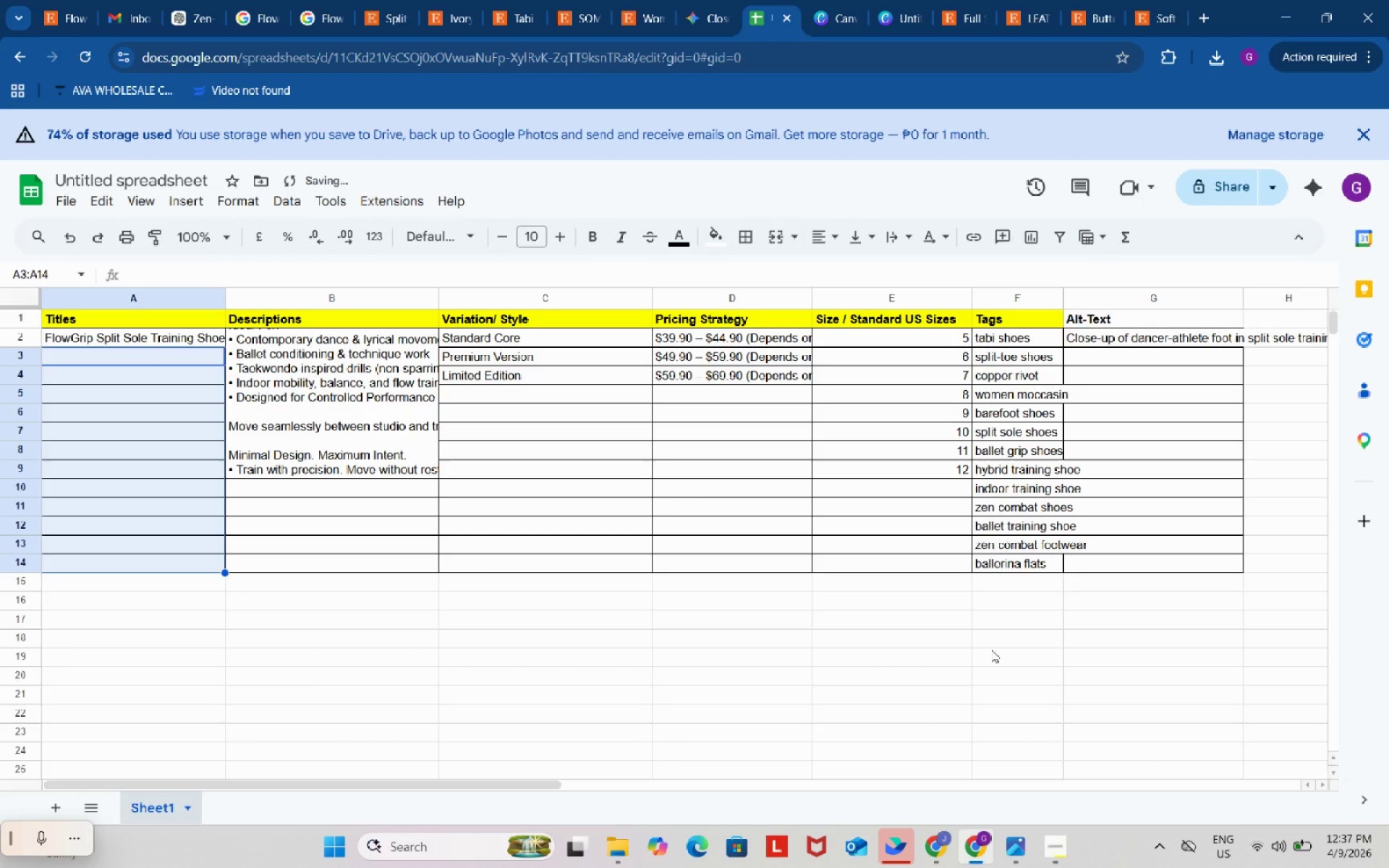 
key(Control+ControlLeft)
 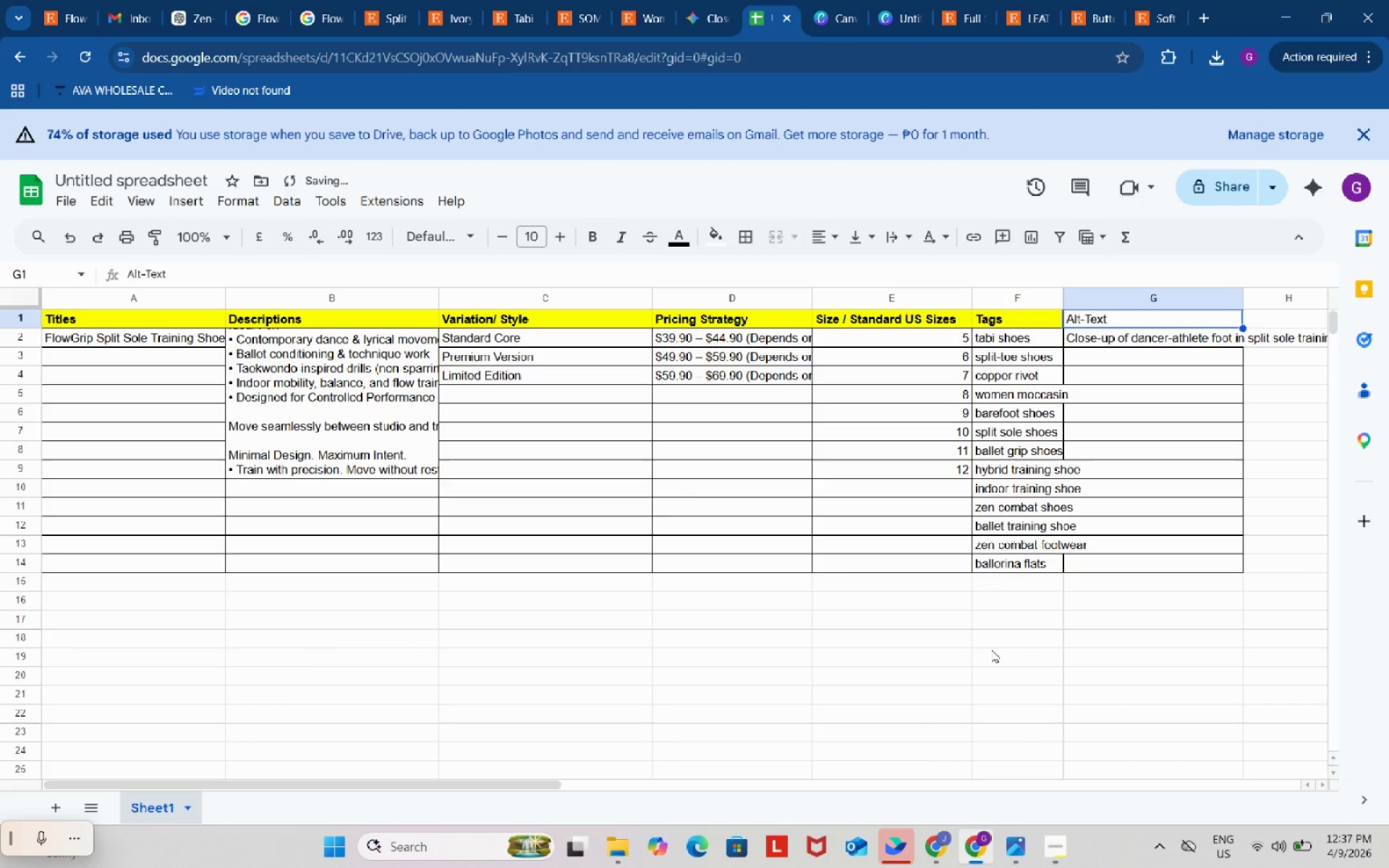 
key(Control+Z)
 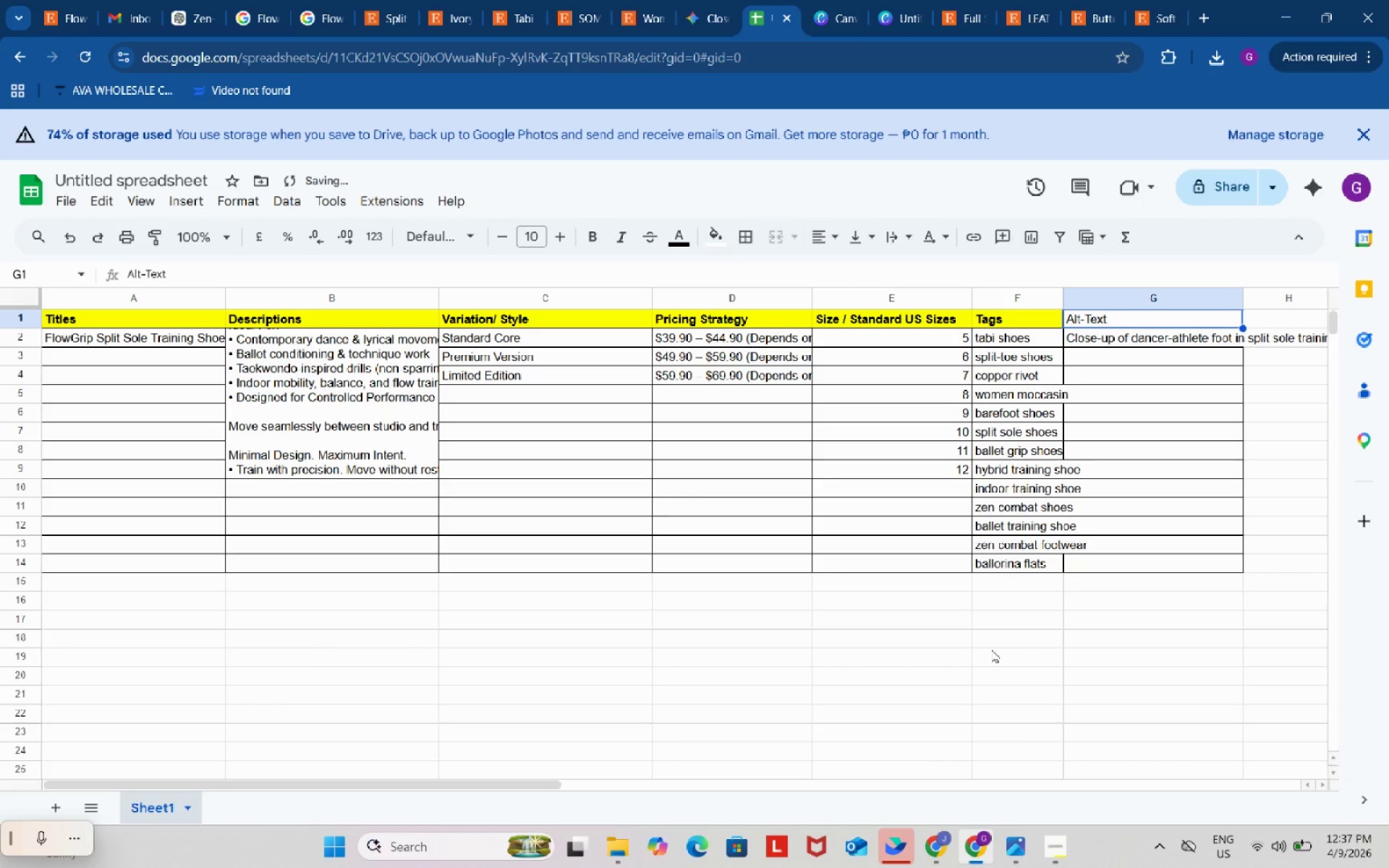 
key(Control+ControlLeft)
 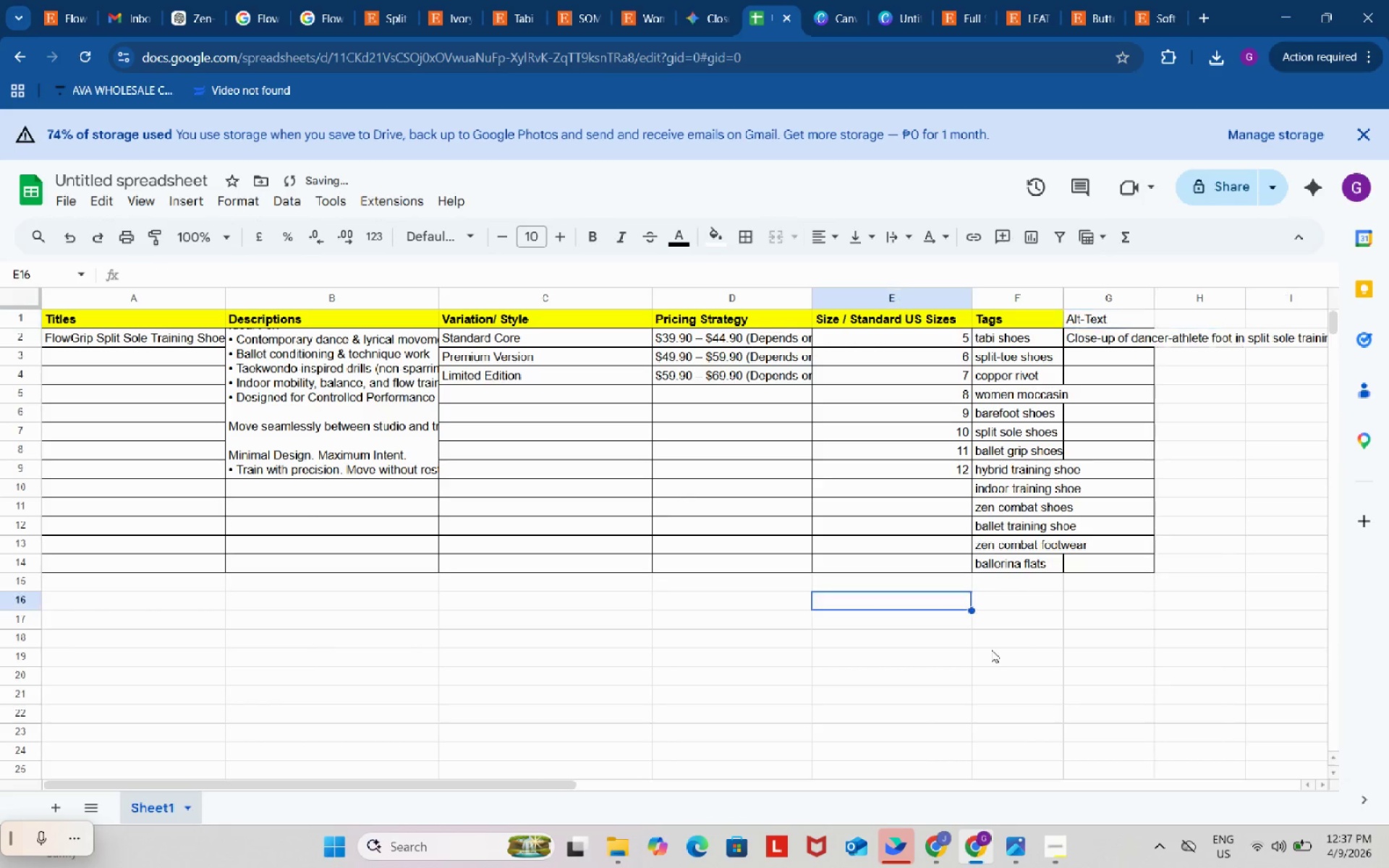 
key(Control+Z)
 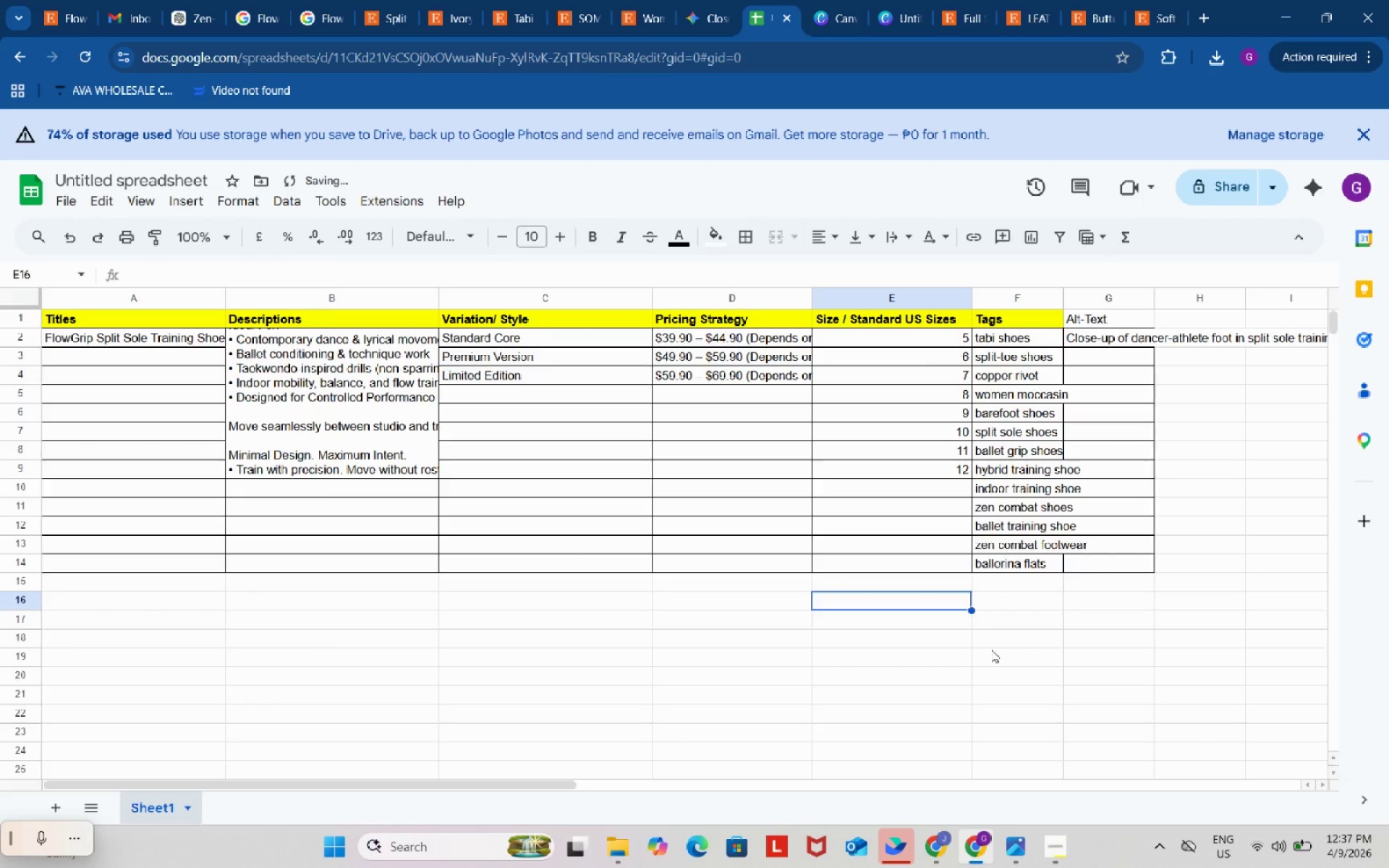 
key(Control+ControlLeft)
 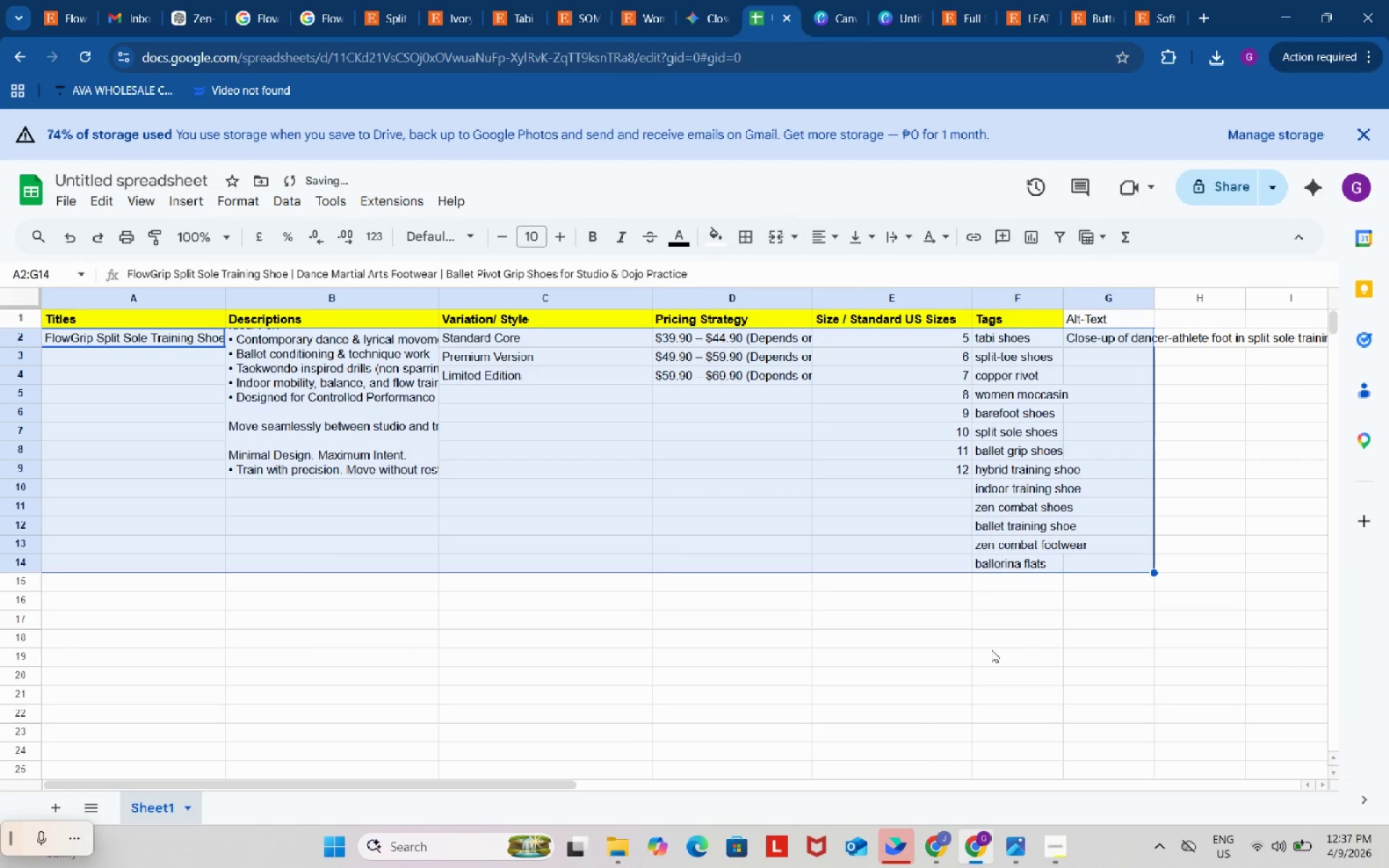 
key(Control+Z)
 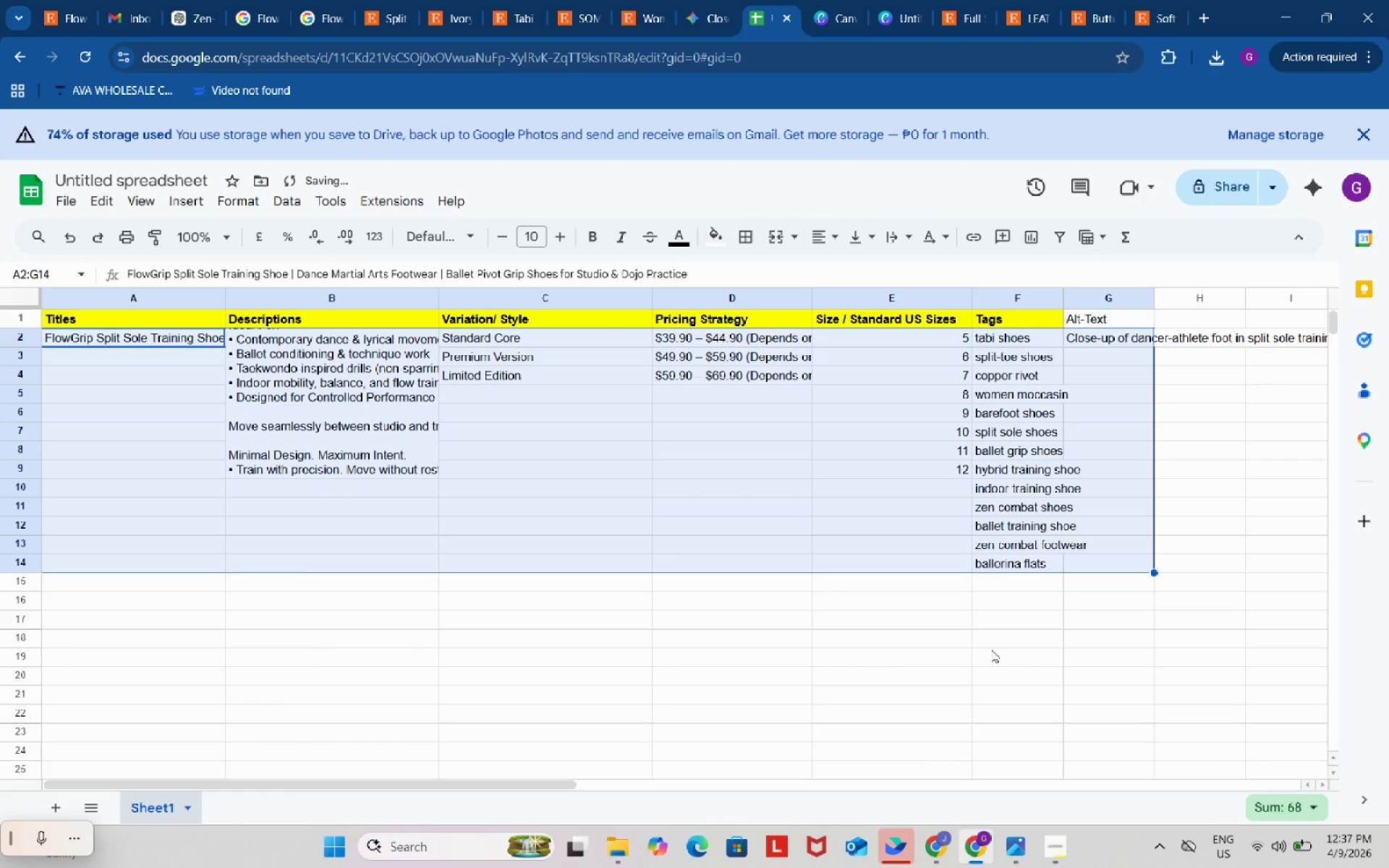 
left_click([991, 650])
 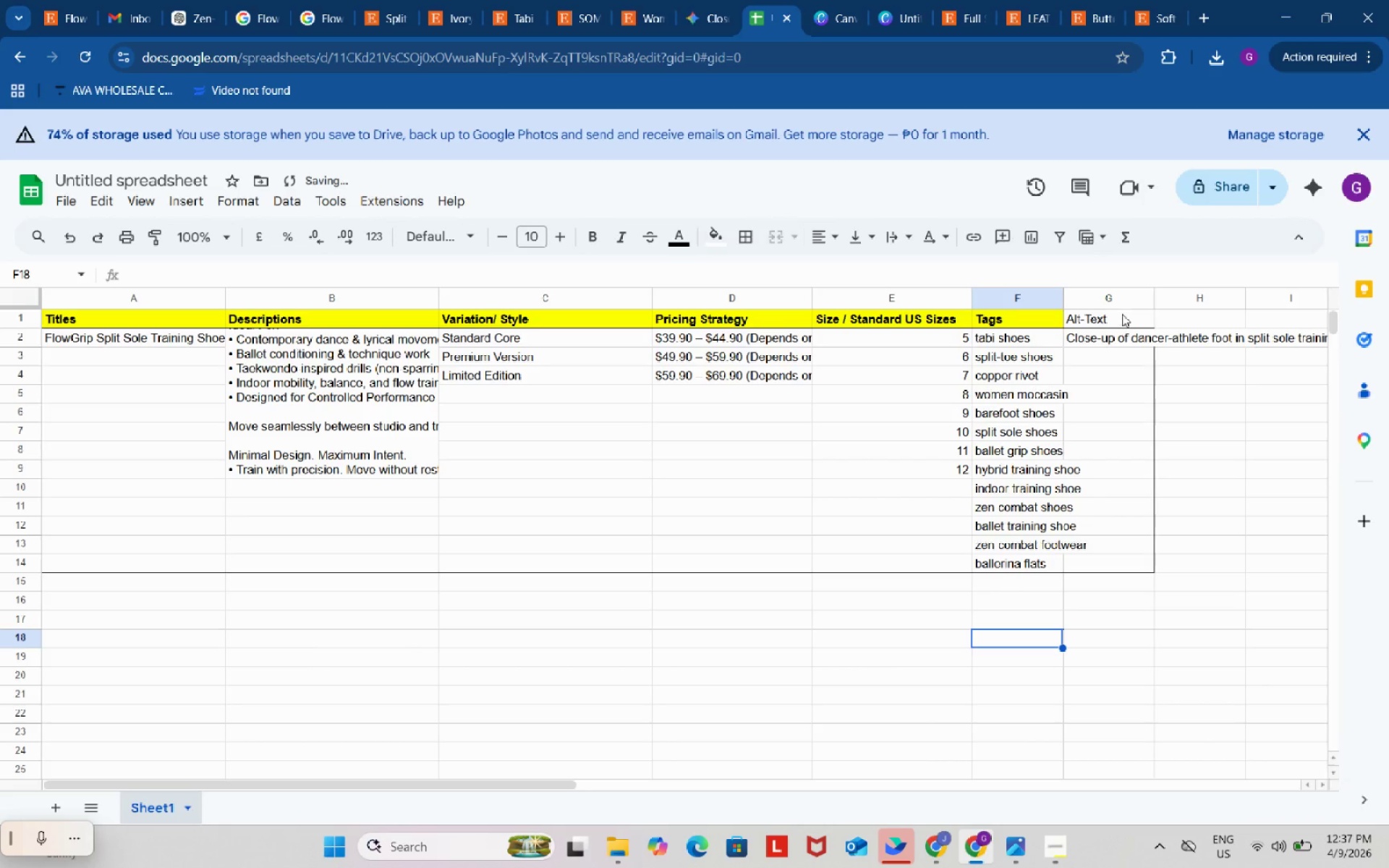 
left_click([1122, 314])
 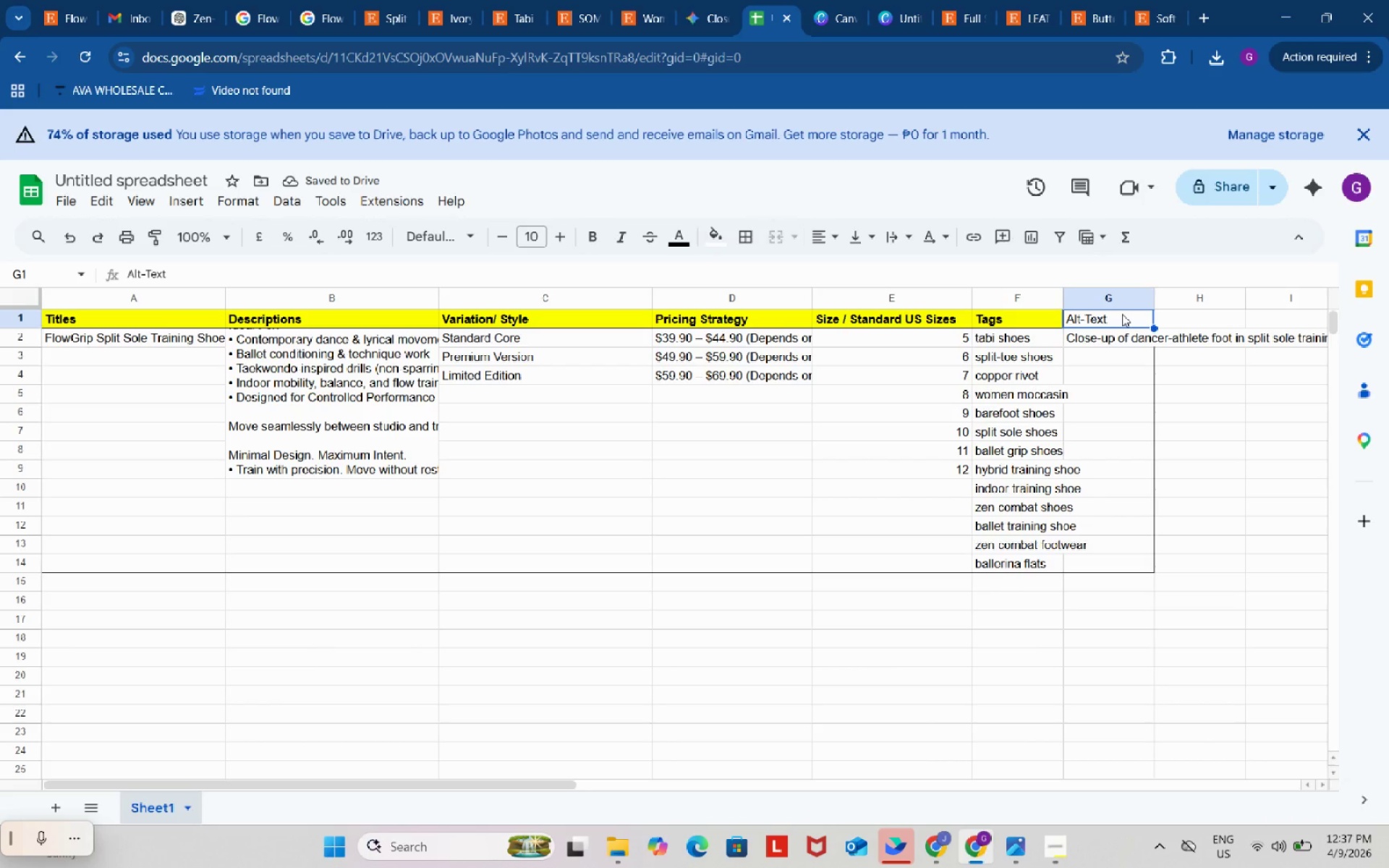 
key(Control+Z)
 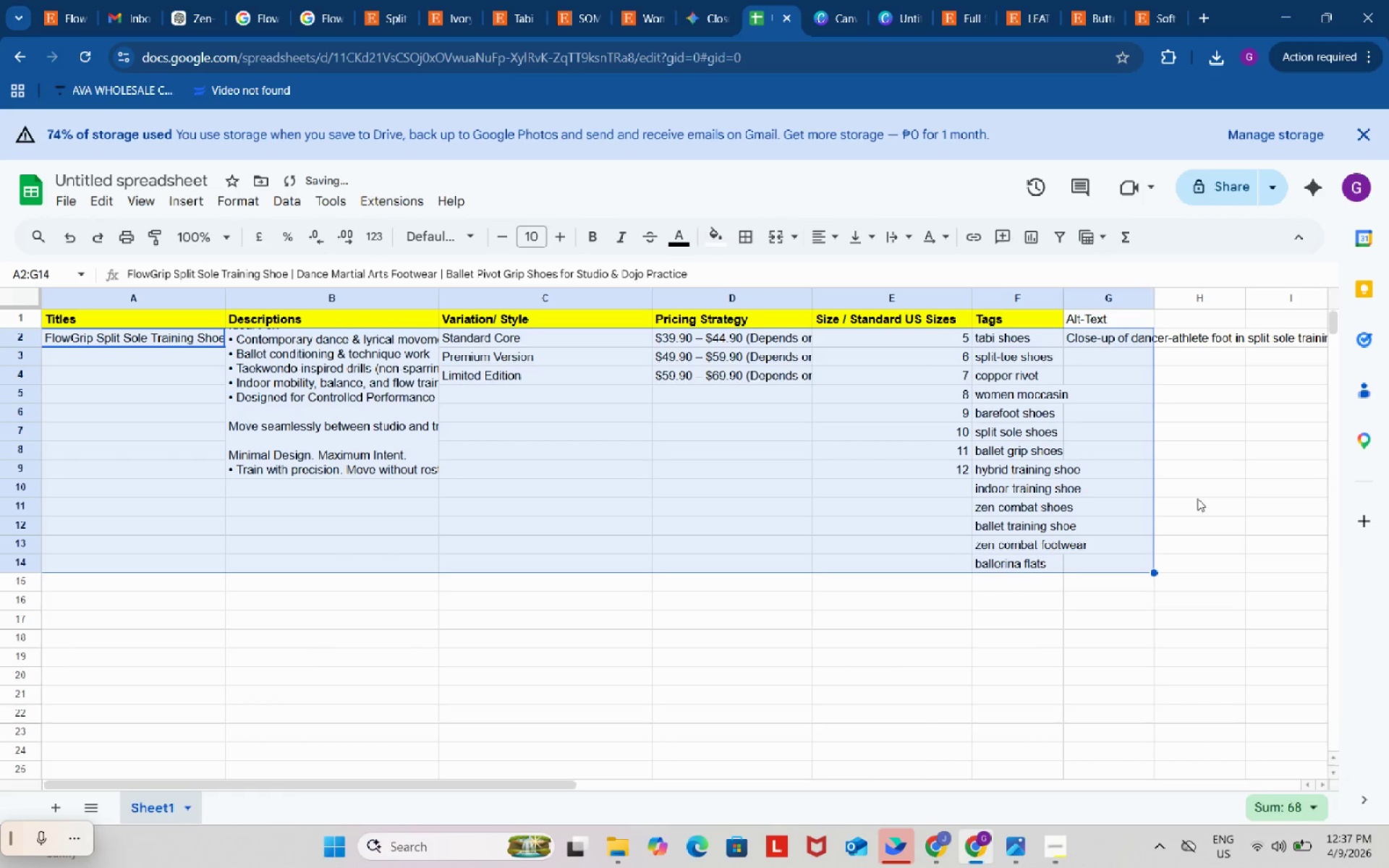 
left_click_drag(start_coordinate=[1225, 551], to_coordinate=[1218, 542])
 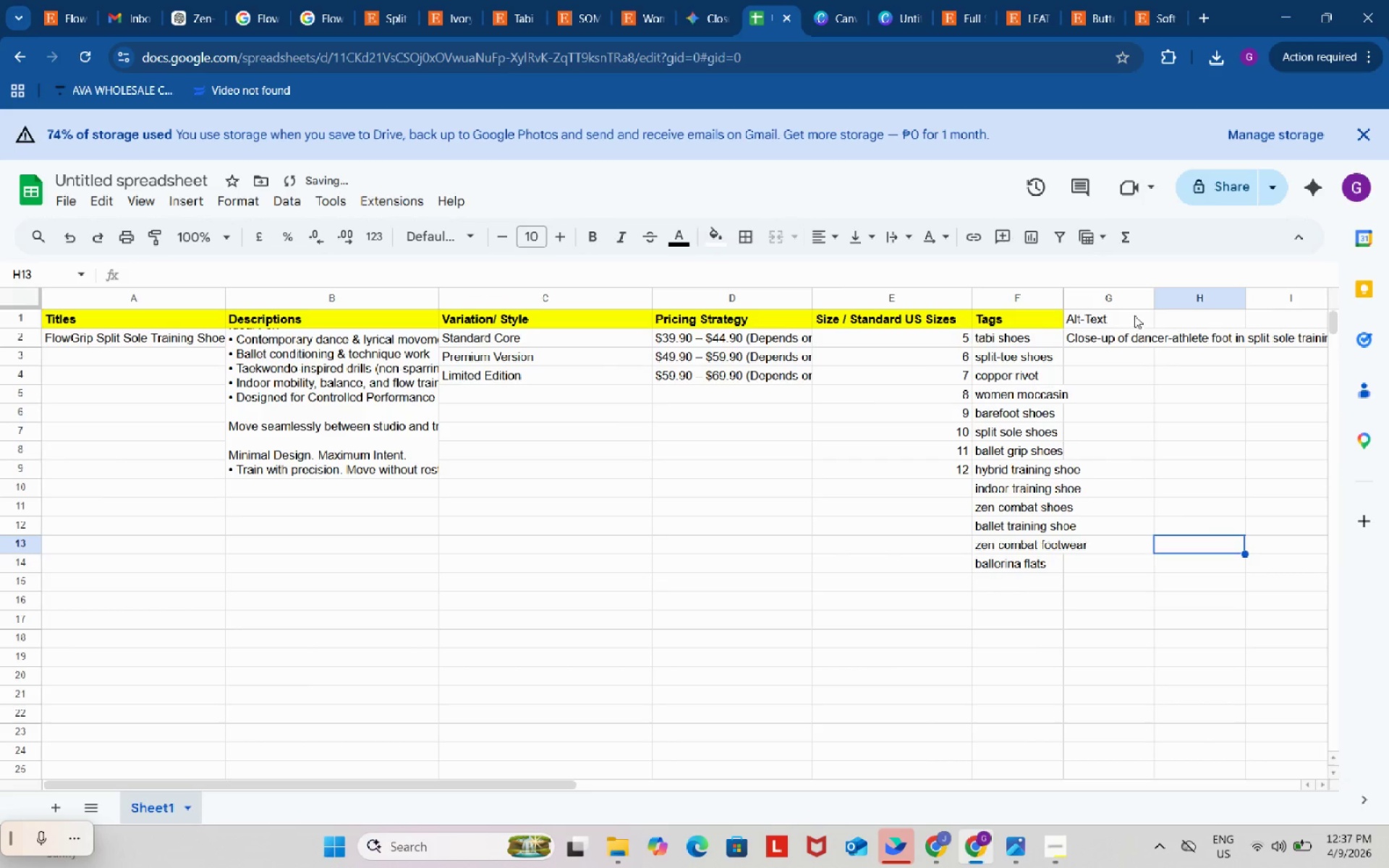 
left_click([1134, 315])
 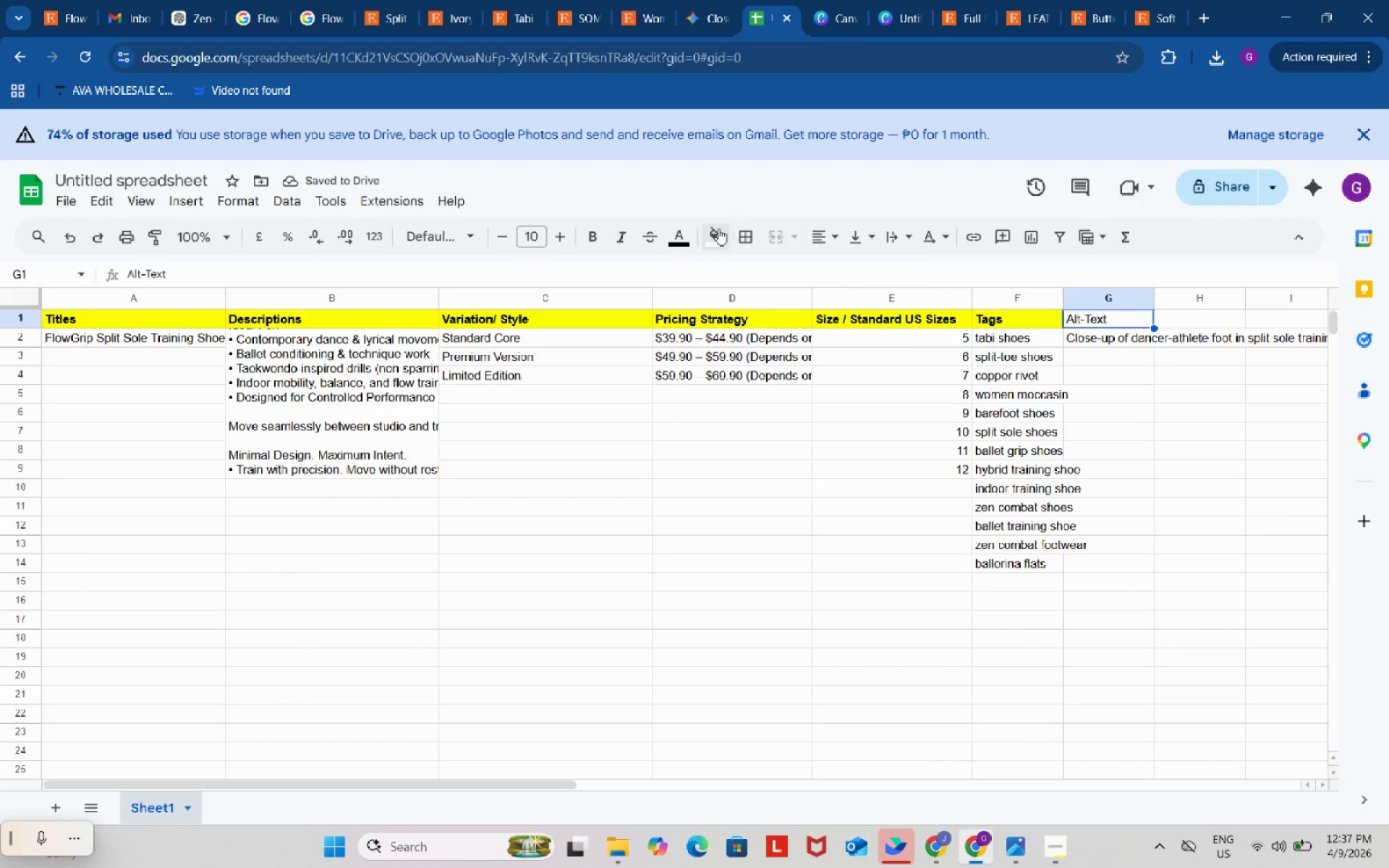 
left_click([715, 229])
 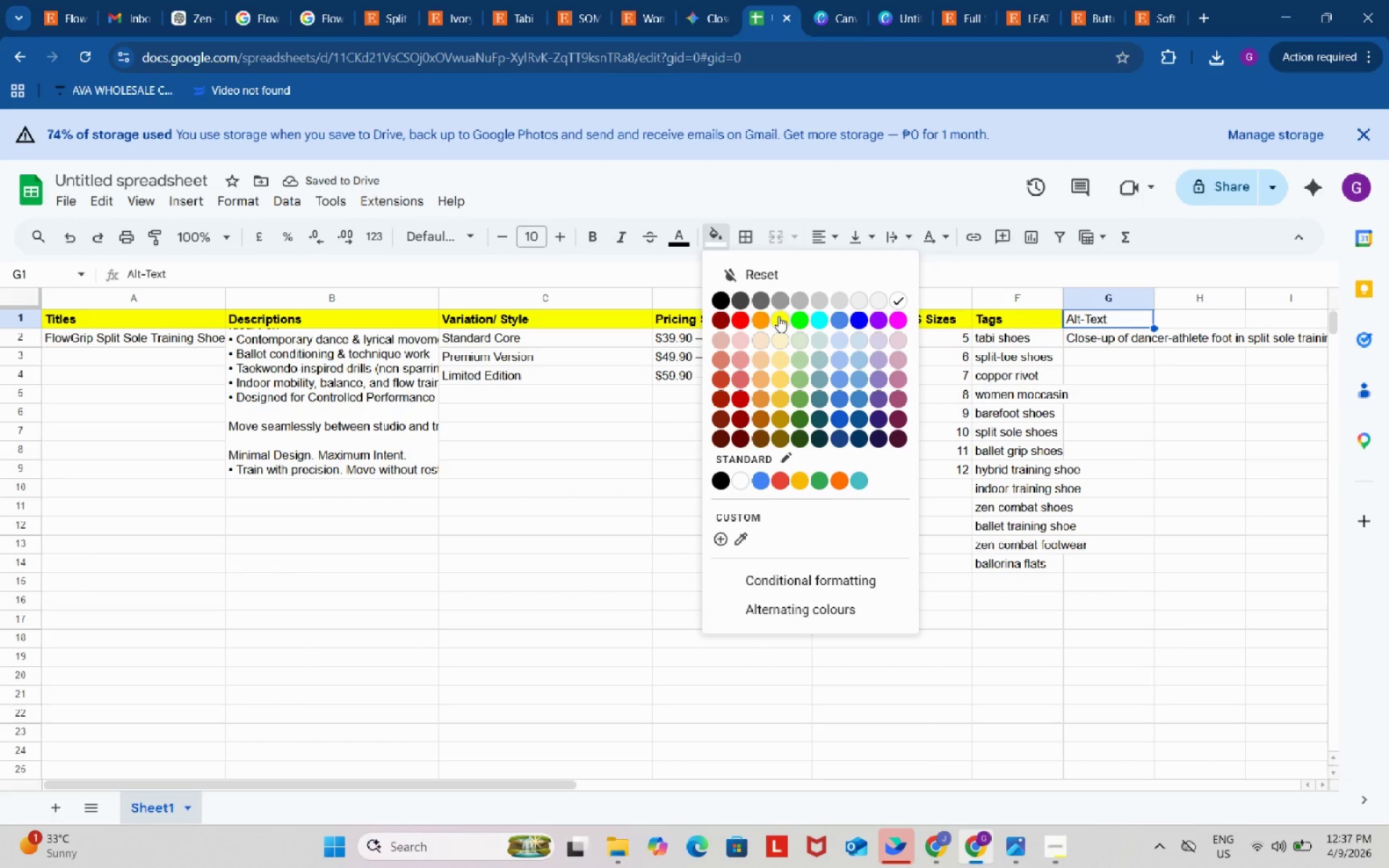 
left_click([779, 317])
 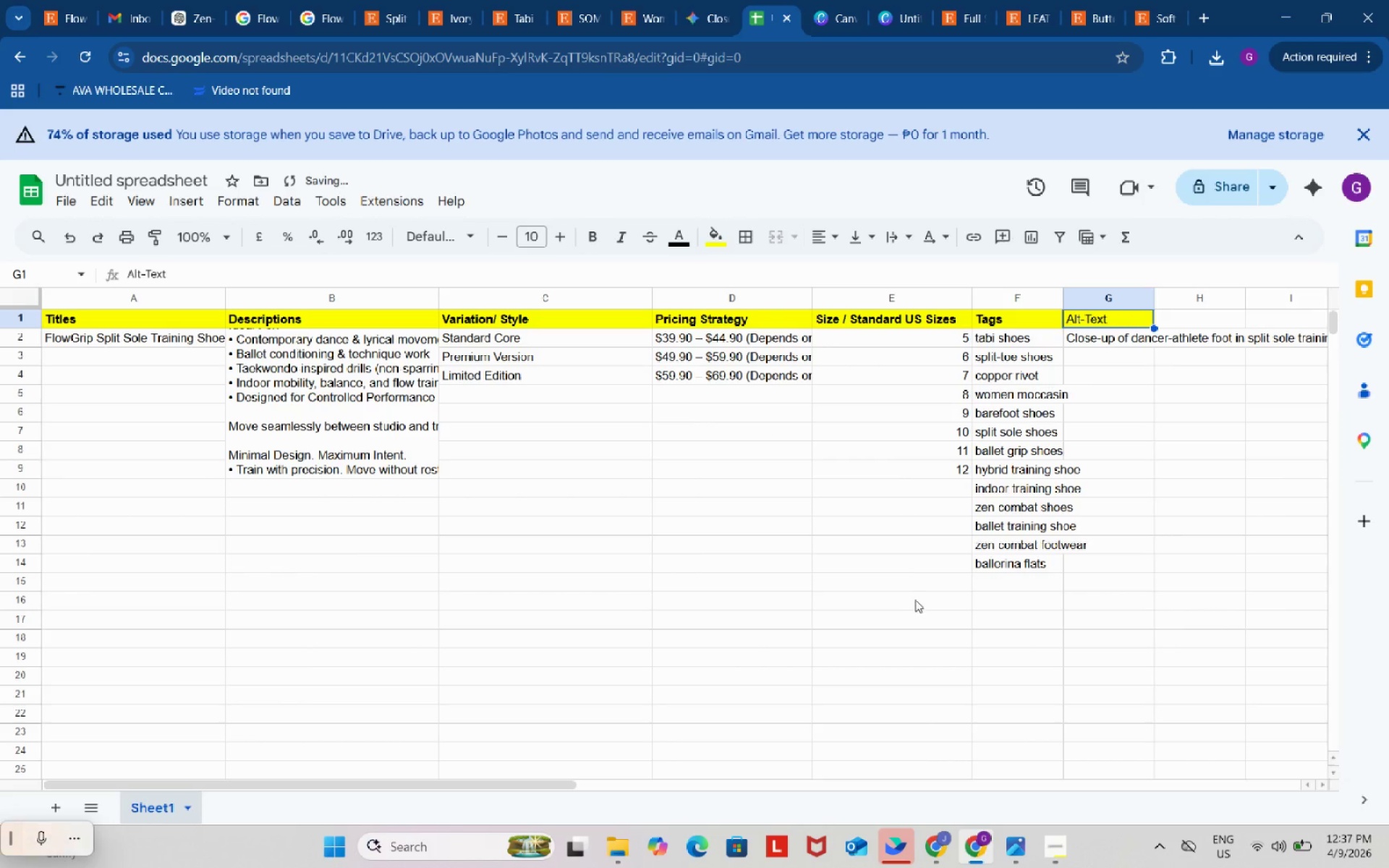 
left_click([915, 600])
 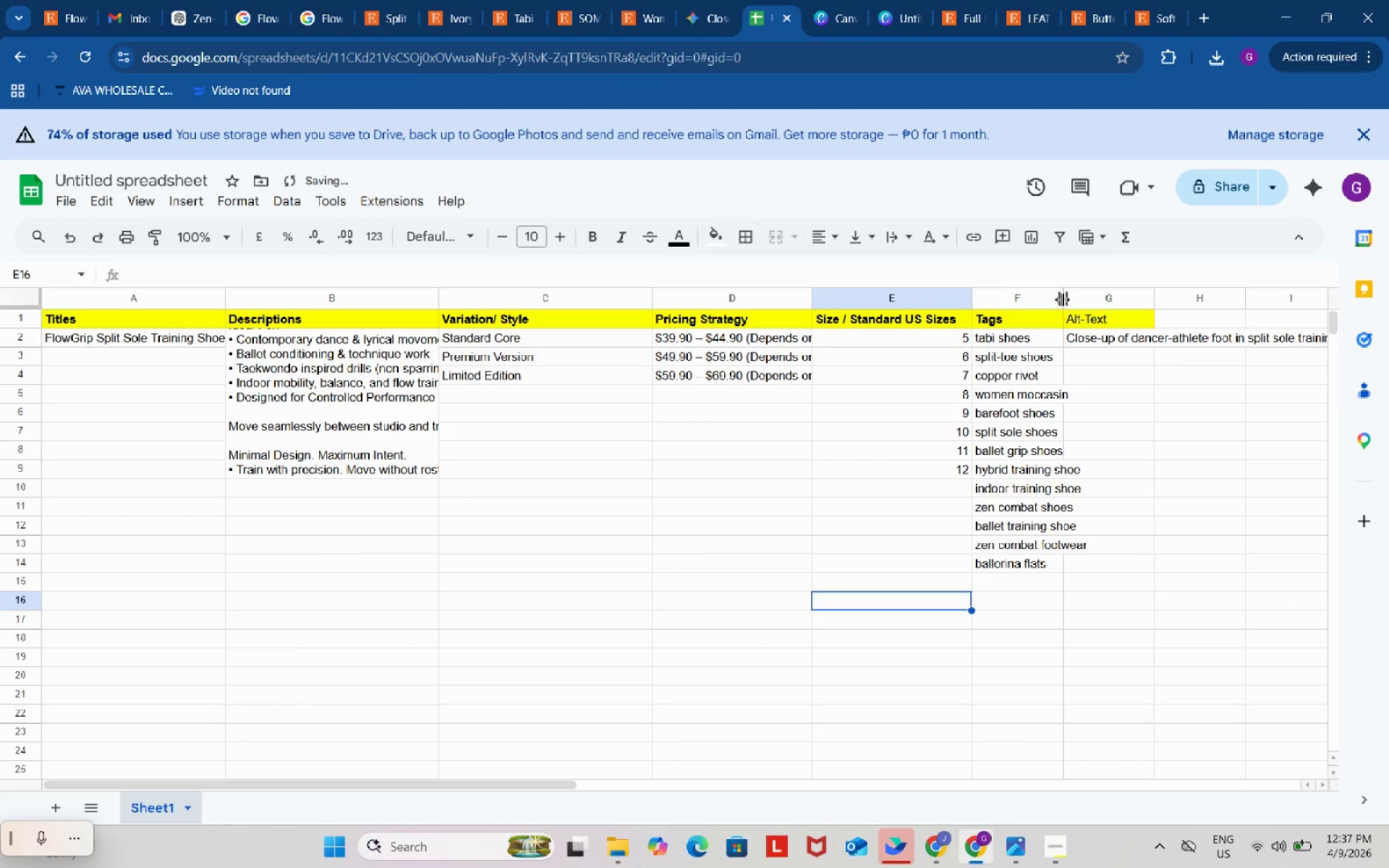 
left_click_drag(start_coordinate=[1062, 299], to_coordinate=[1126, 311])
 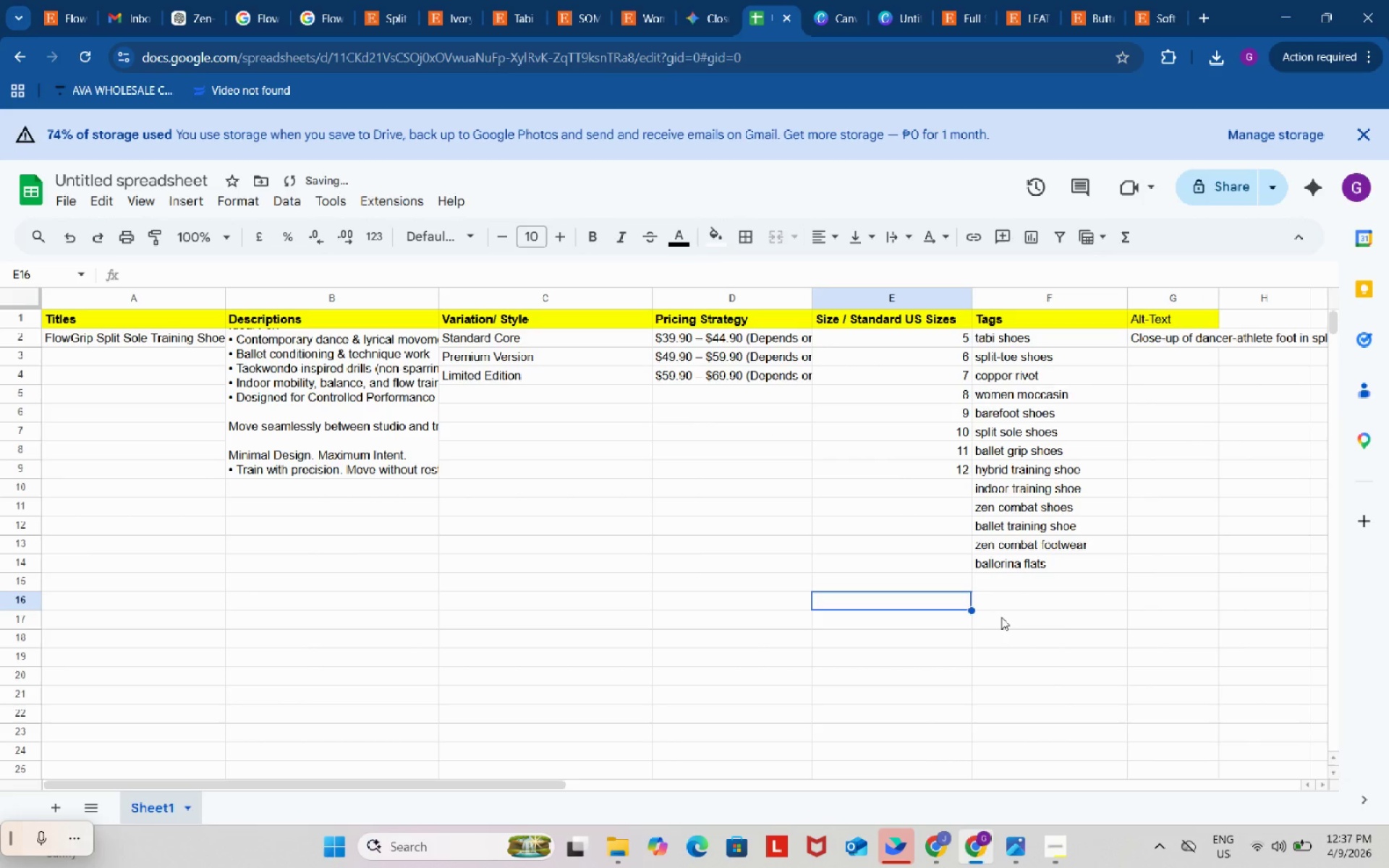 
left_click([993, 629])
 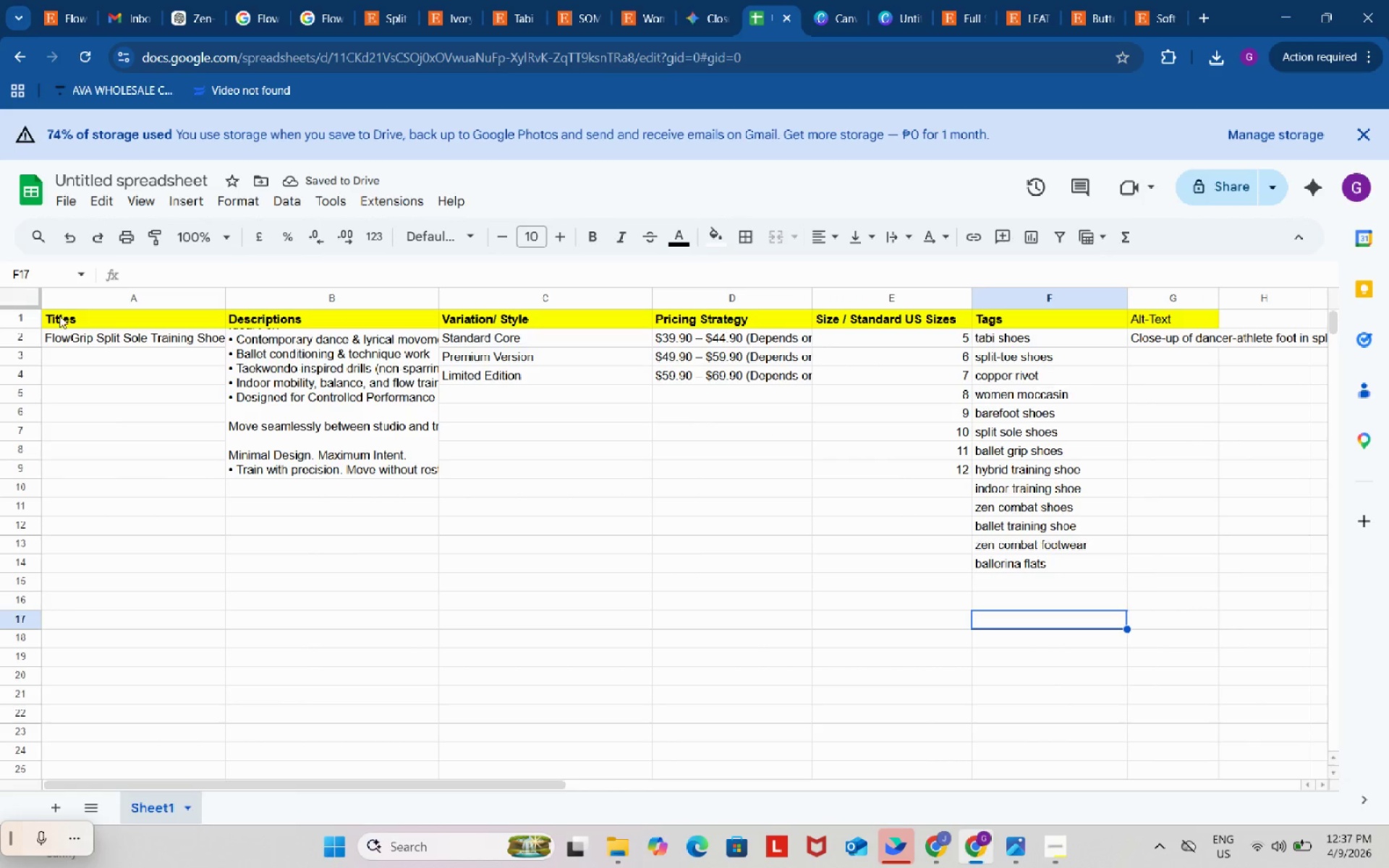 
left_click_drag(start_coordinate=[74, 317], to_coordinate=[1184, 315])
 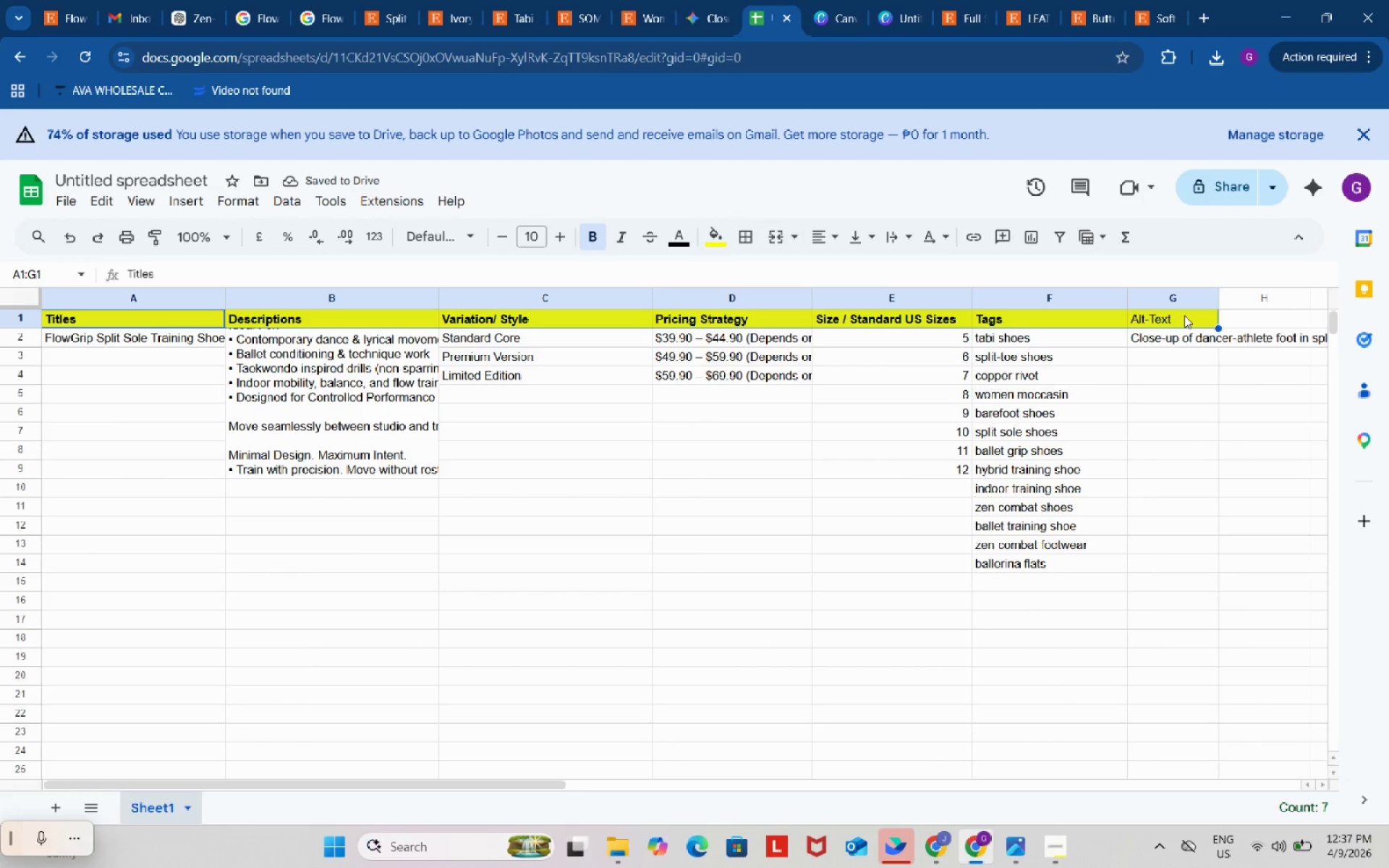 
key(Control+B)
 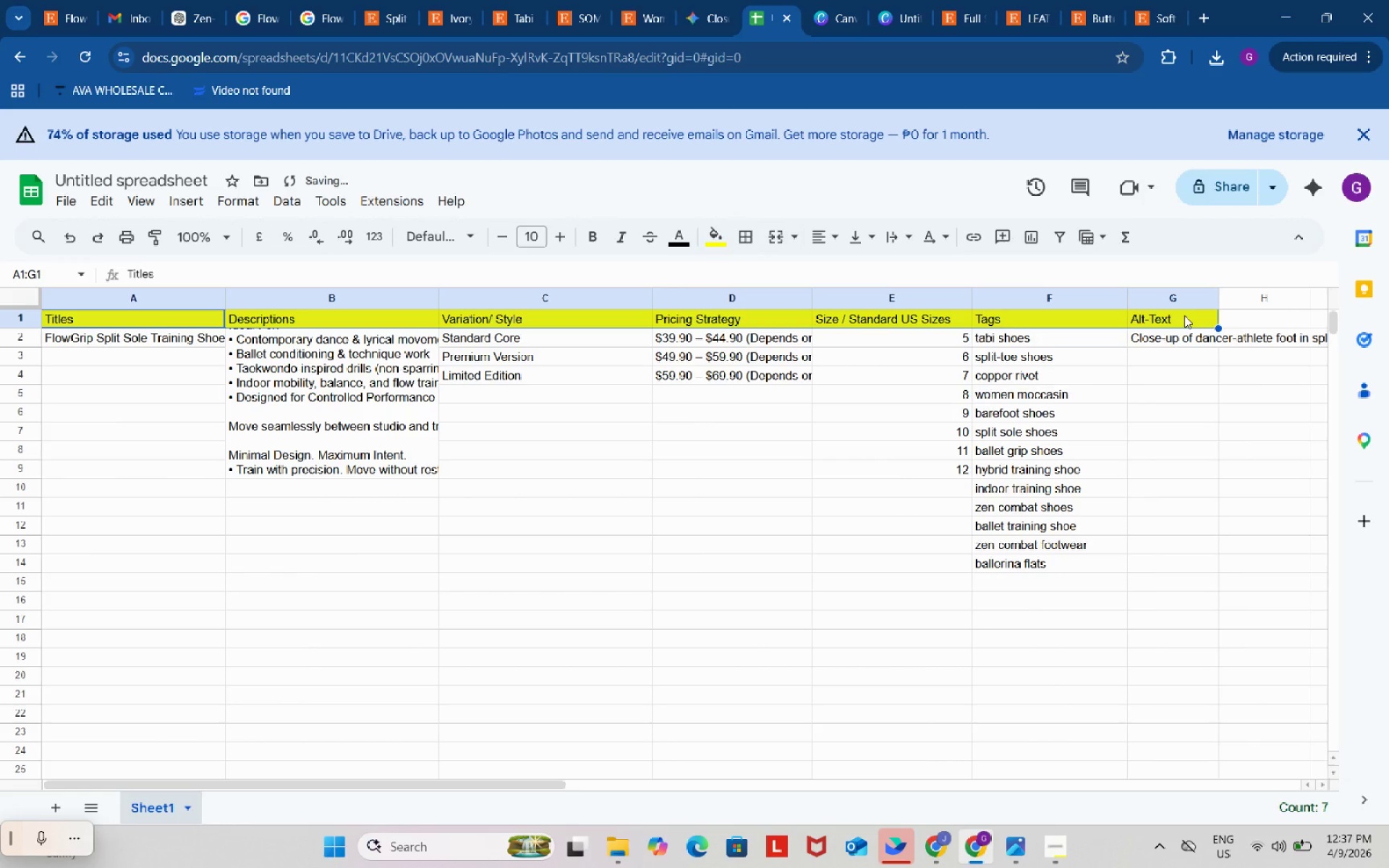 
key(Control+B)
 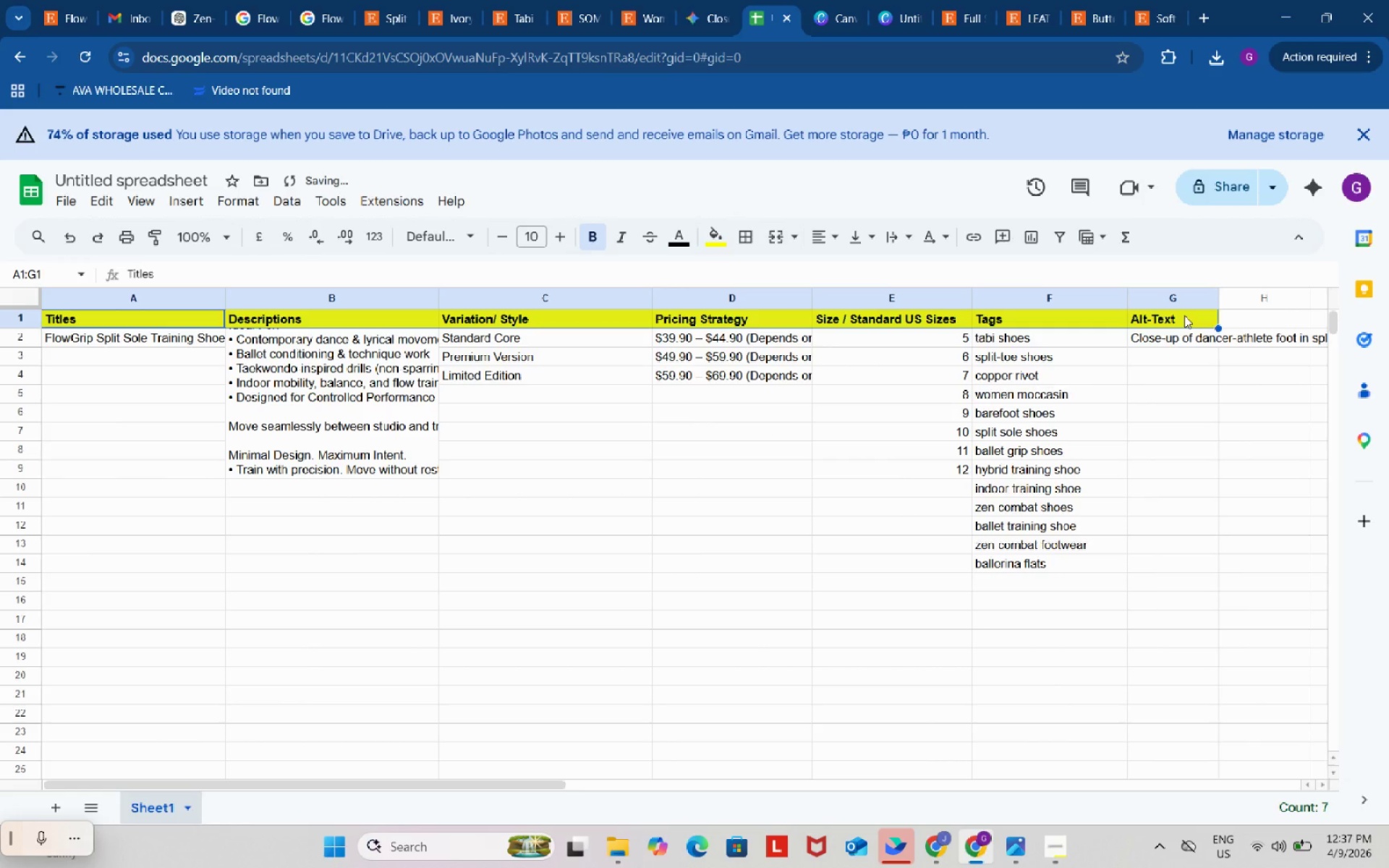 
key(Control+C)
 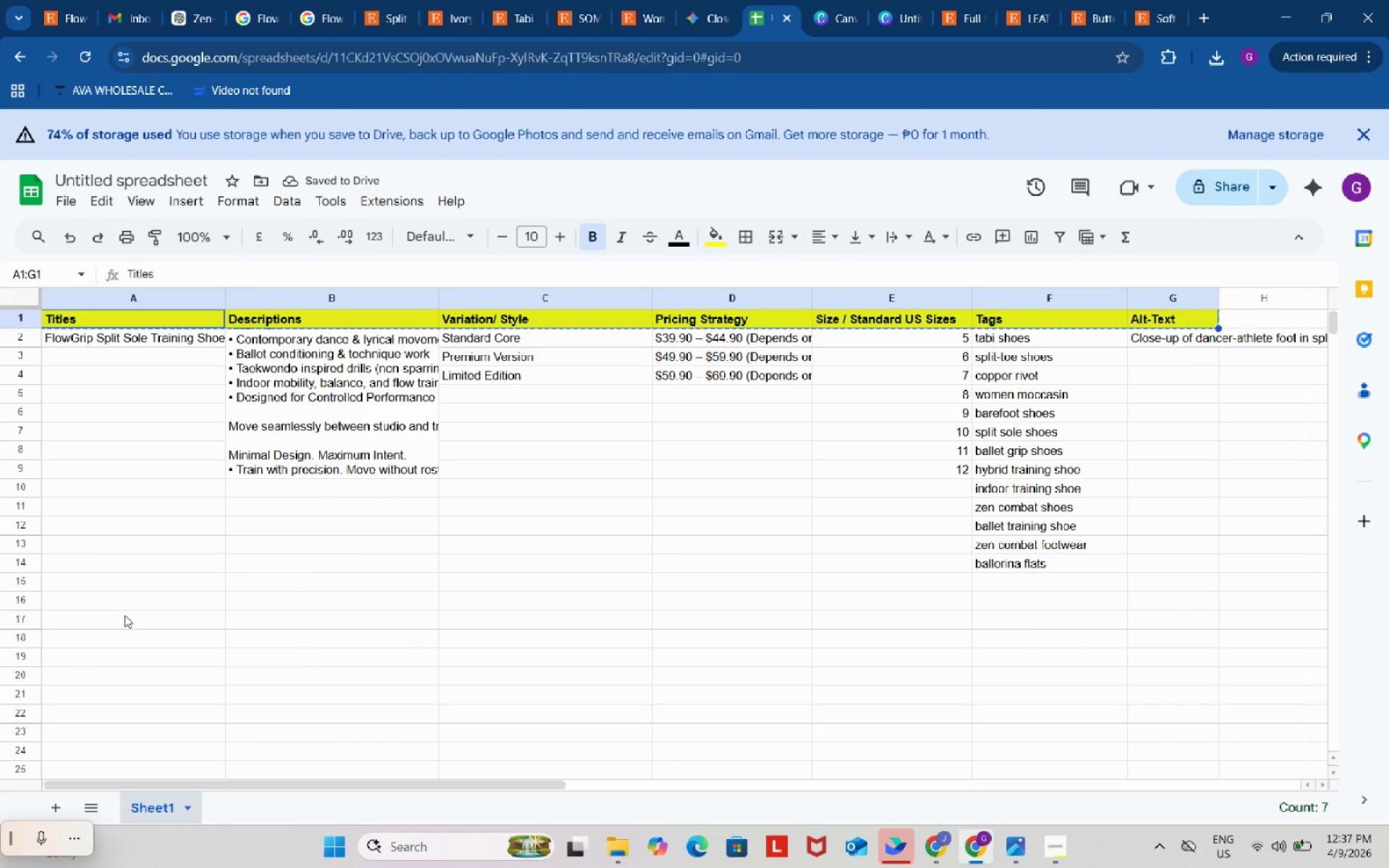 
key(Control+ControlLeft)
 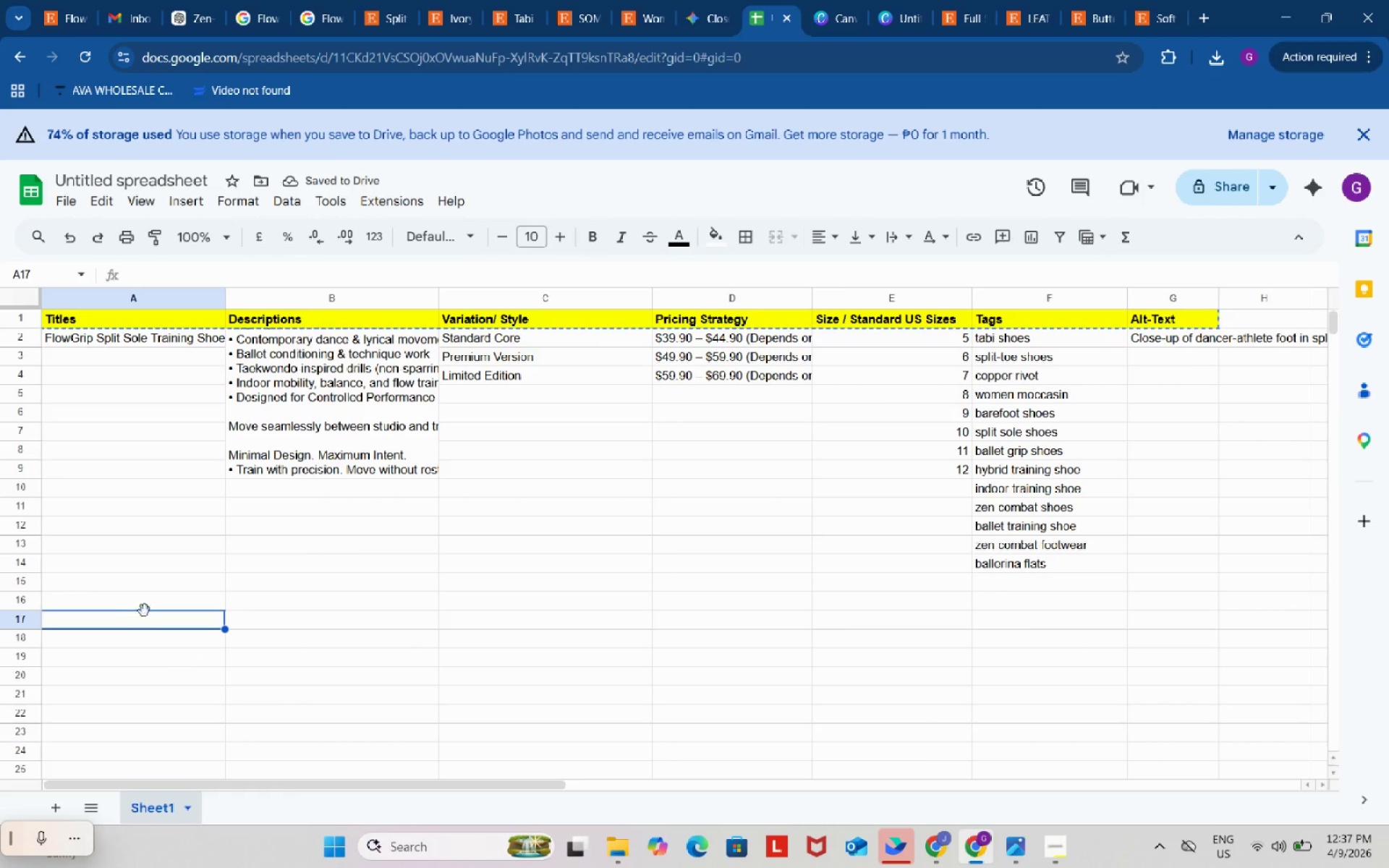 
key(Control+V)
 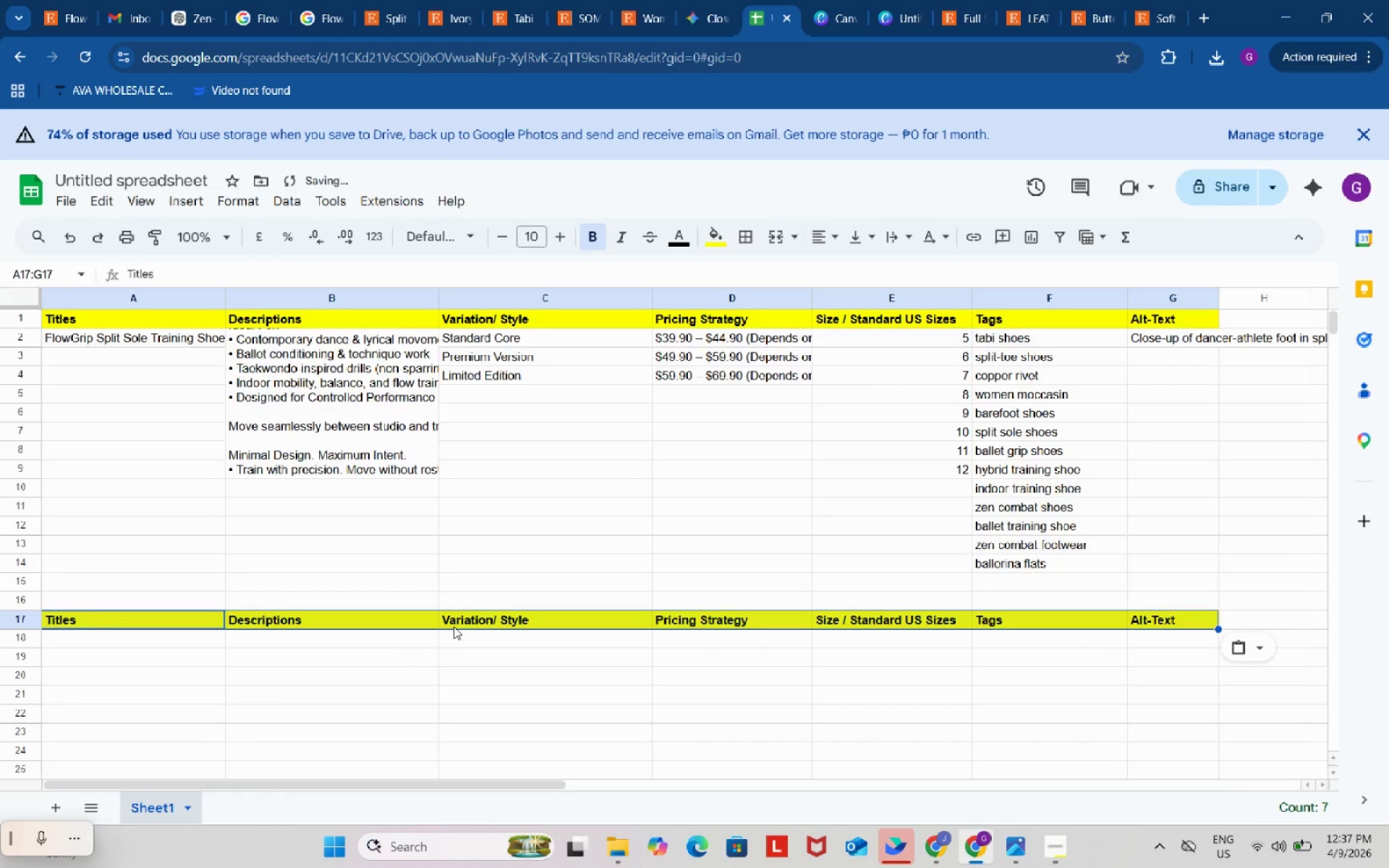 
scroll: coordinate [456, 626], scroll_direction: down, amount: 1.0
 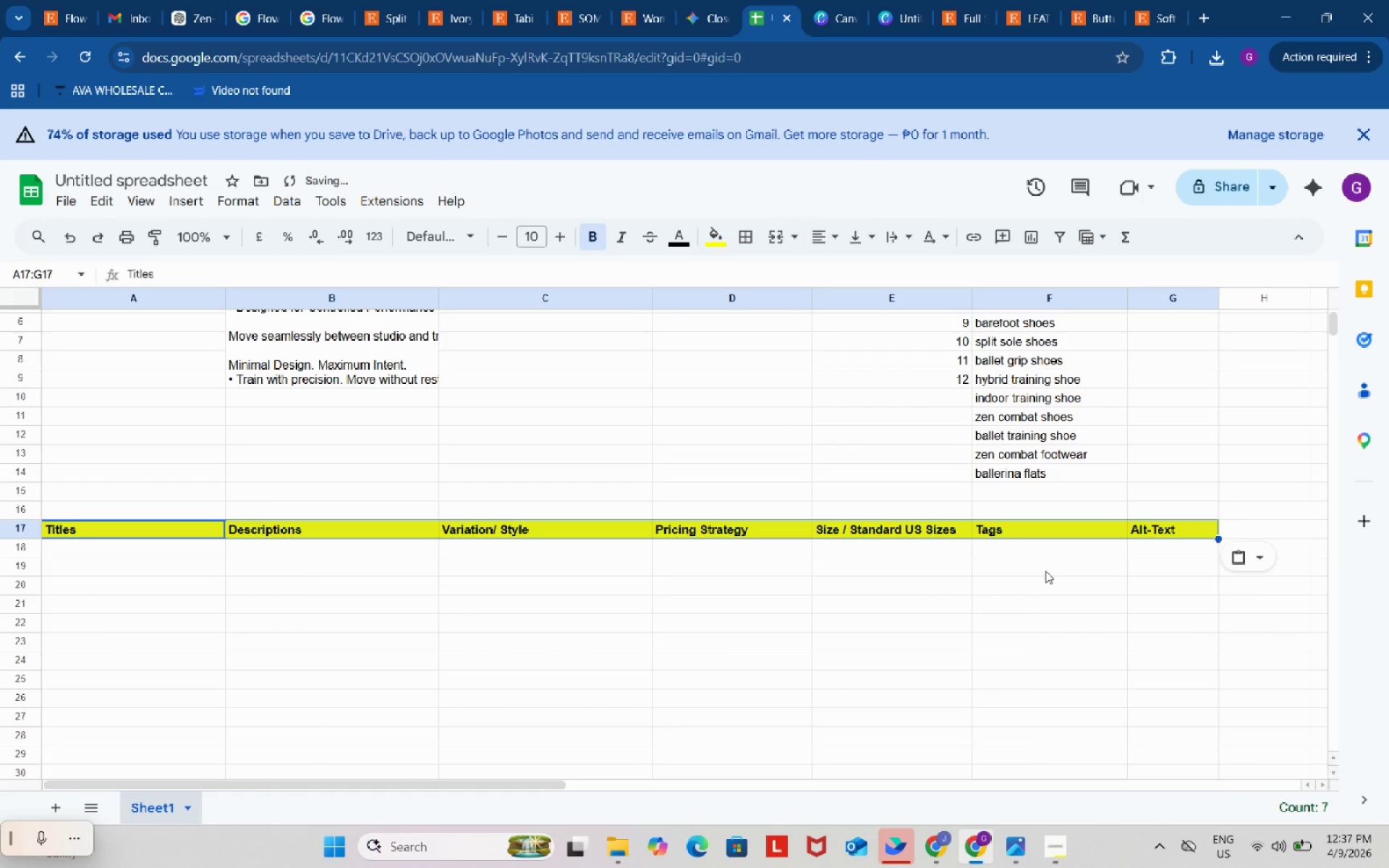 
left_click([1045, 569])
 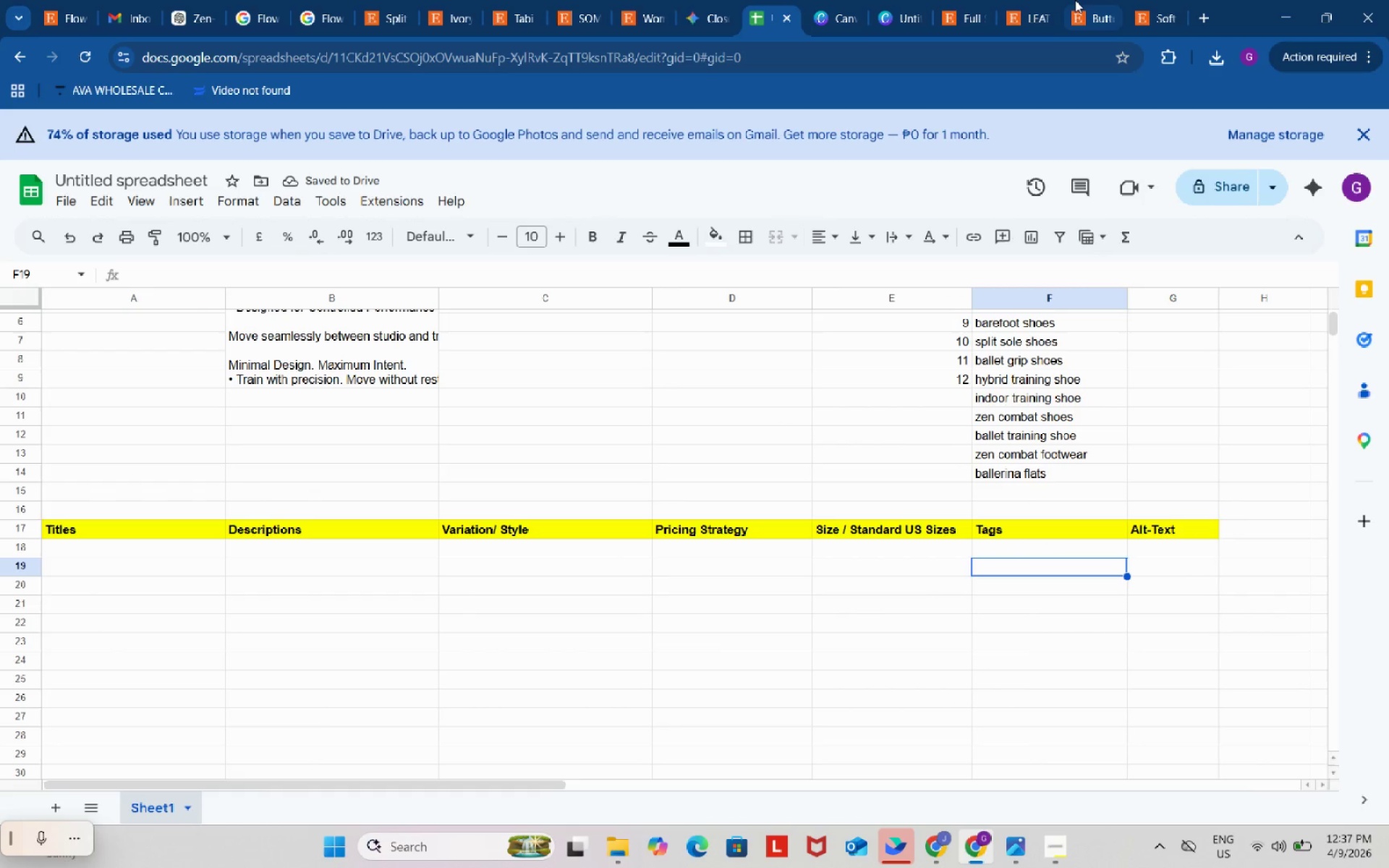 
left_click([1075, 0])
 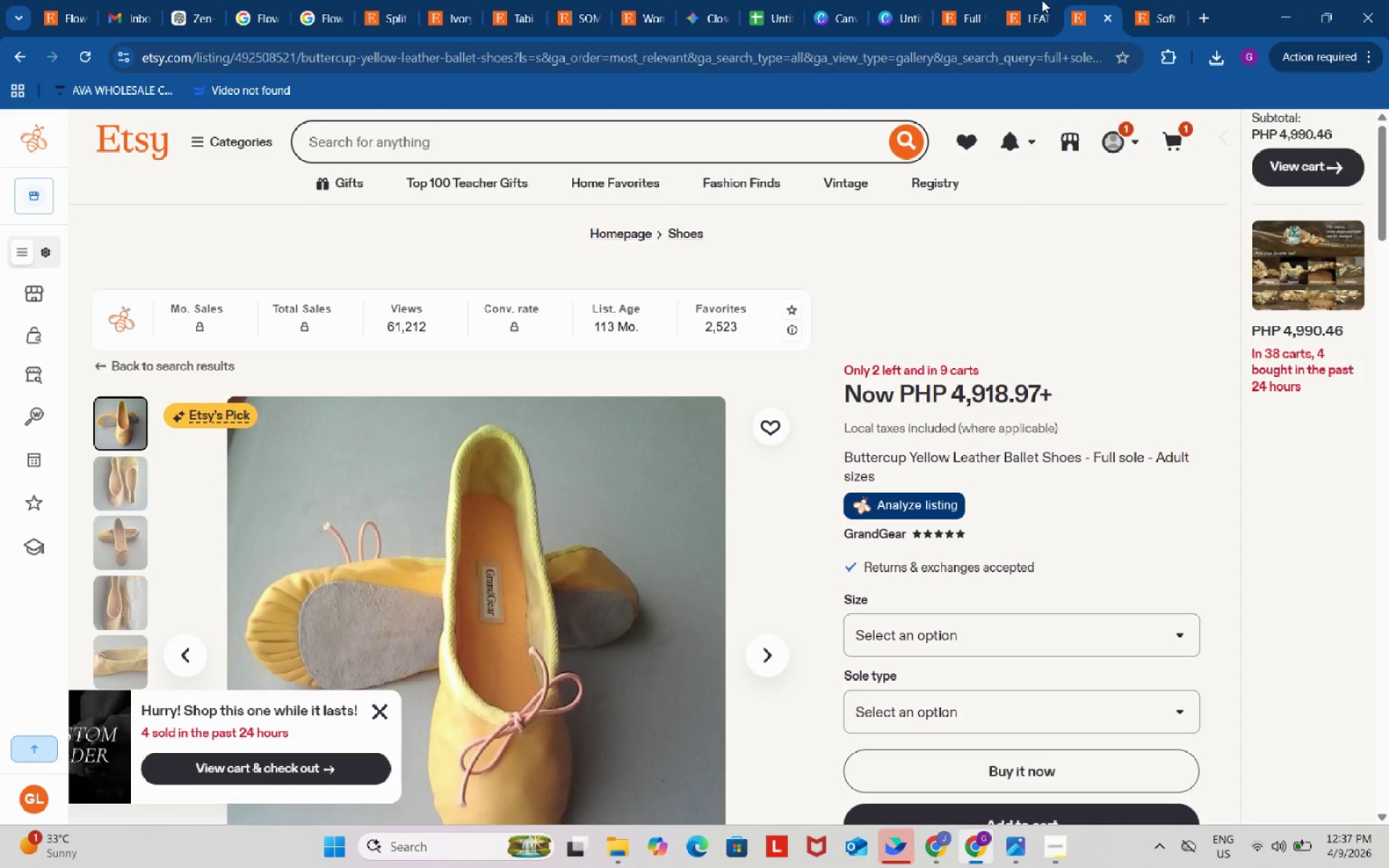 
left_click([1036, 0])
 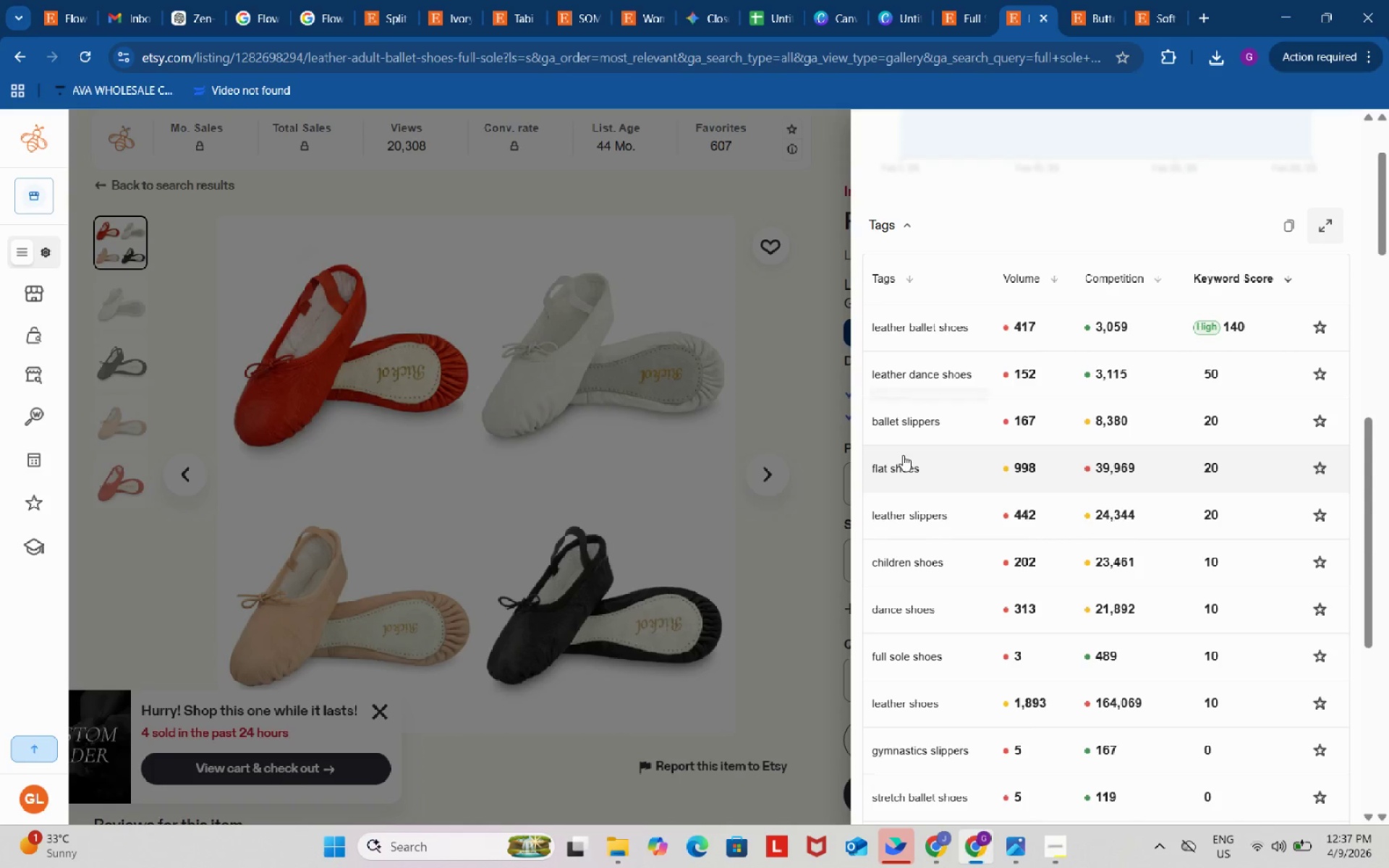 
left_click([901, 465])
 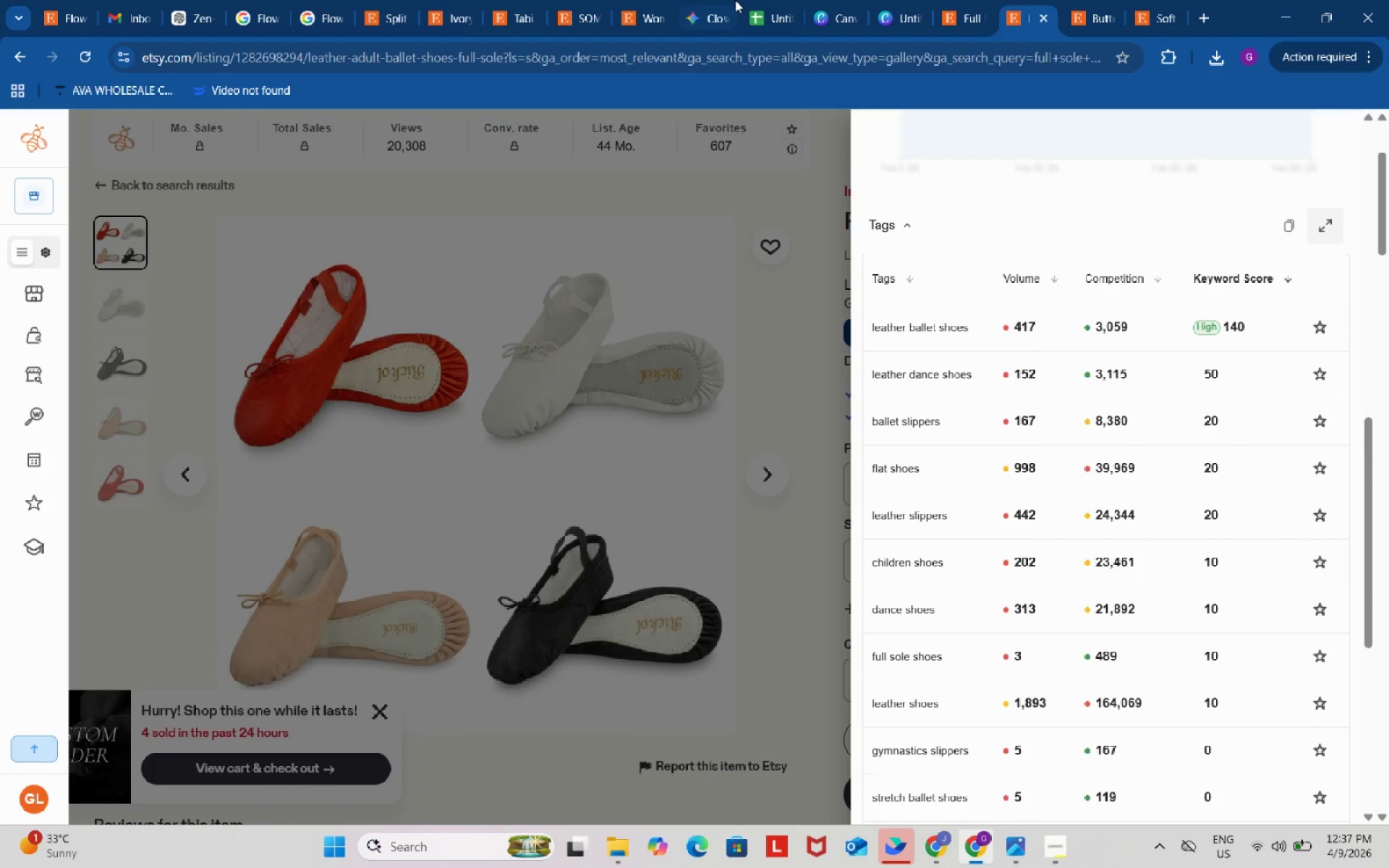 
left_click_drag(start_coordinate=[783, 0], to_coordinate=[784, 9])
 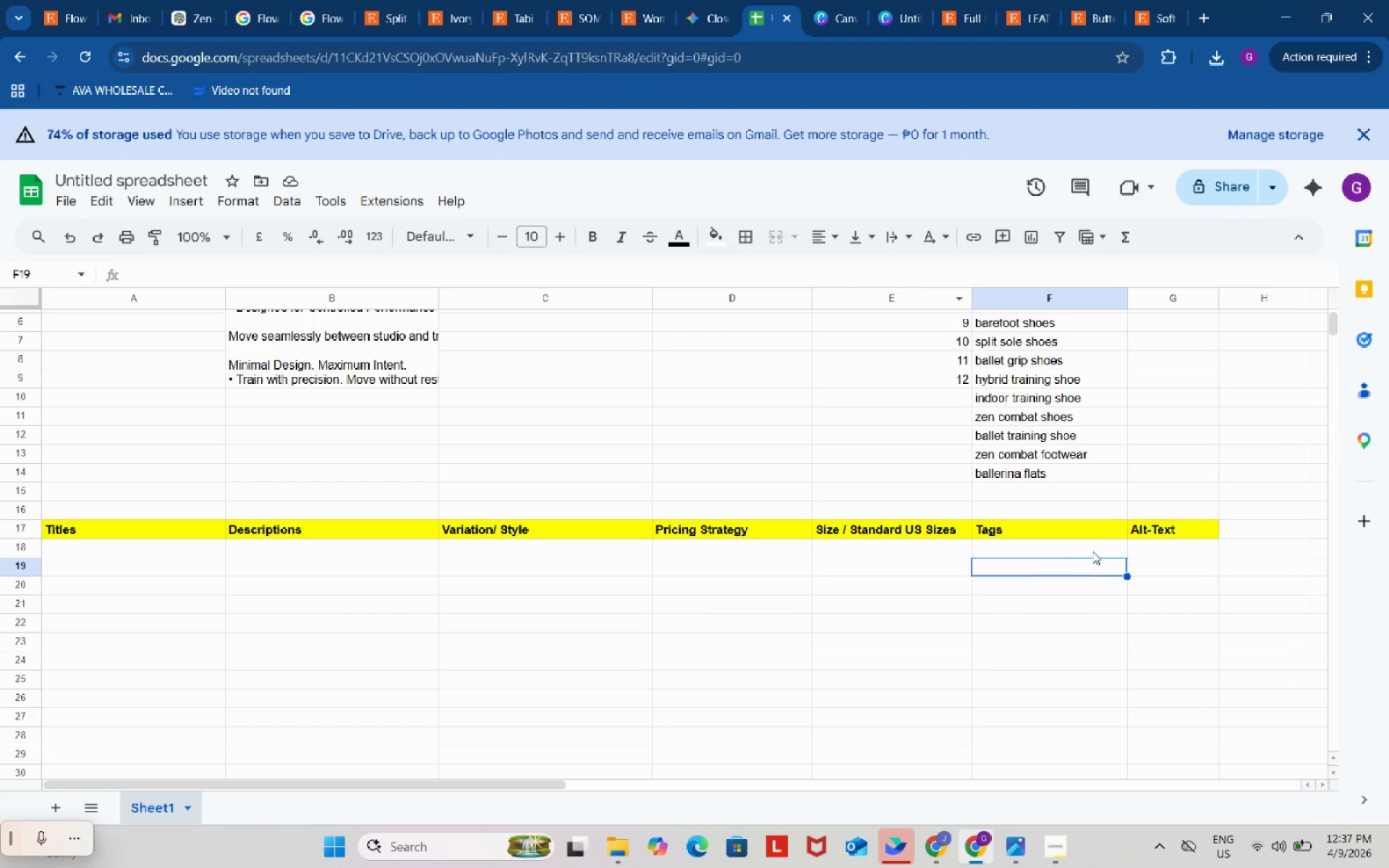 
left_click_drag(start_coordinate=[1092, 553], to_coordinate=[1082, 582])
 